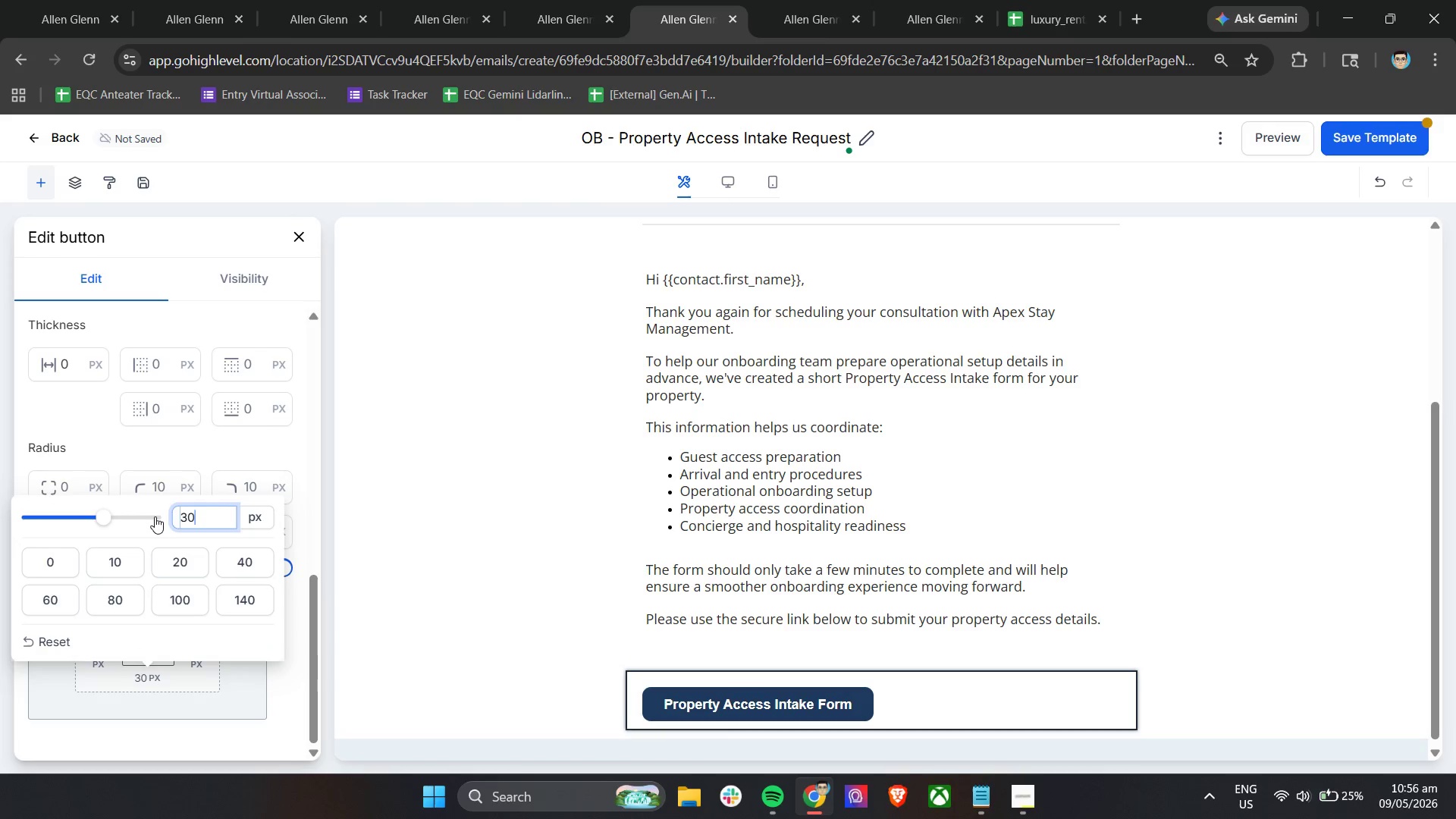 
key(Enter)
 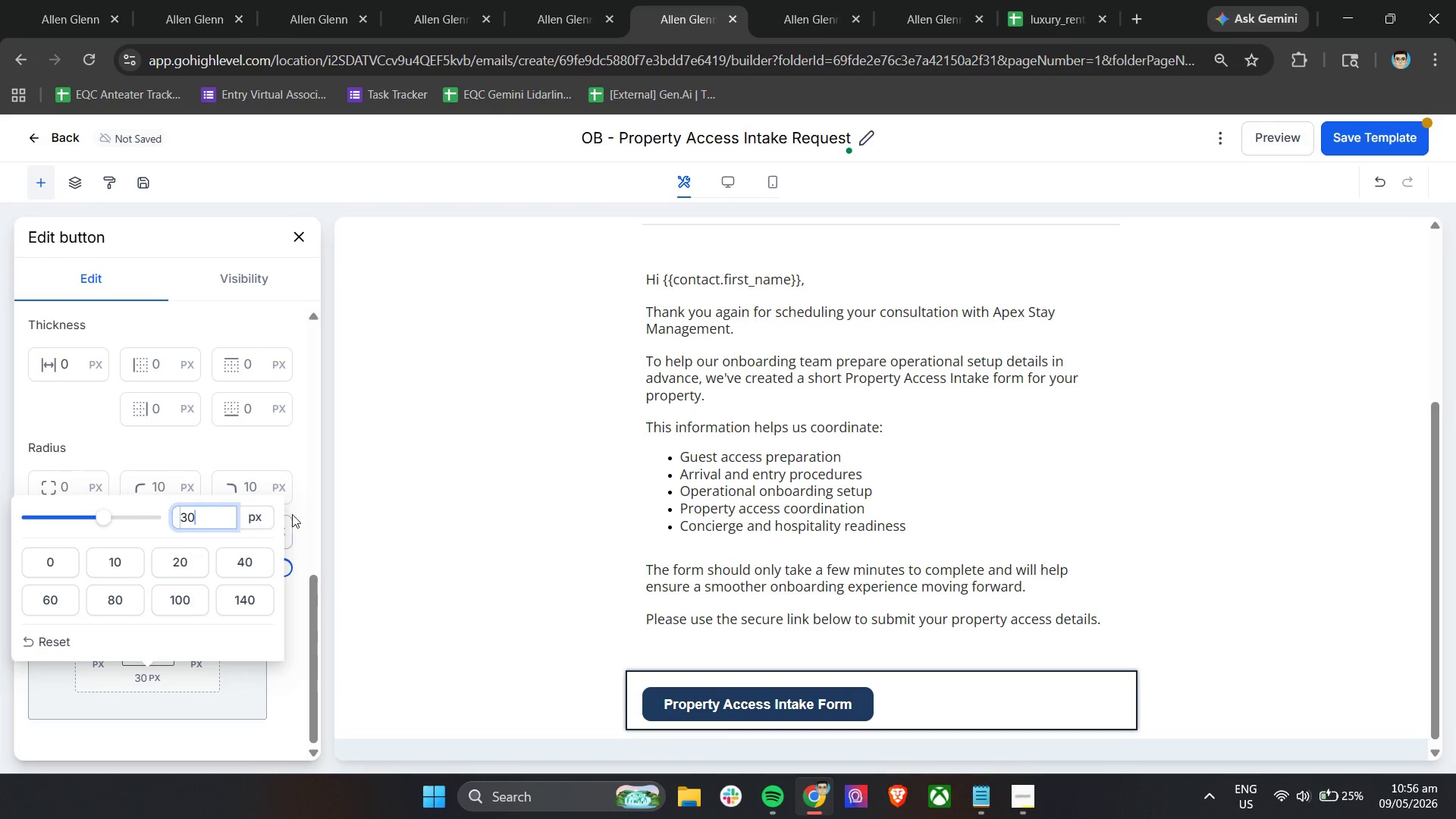 
left_click([302, 514])
 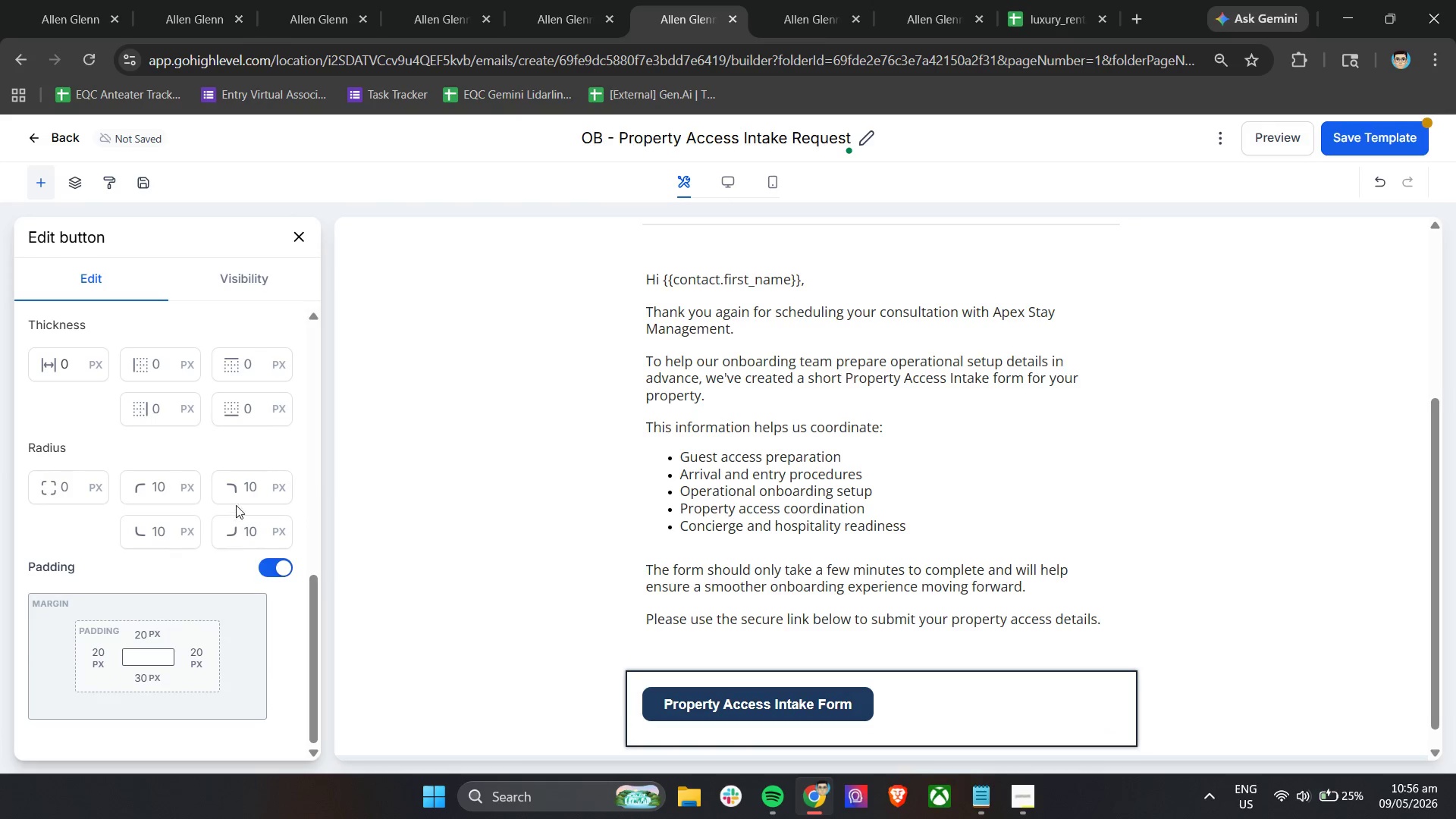 
scroll: coordinate [232, 491], scroll_direction: up, amount: 8.0
 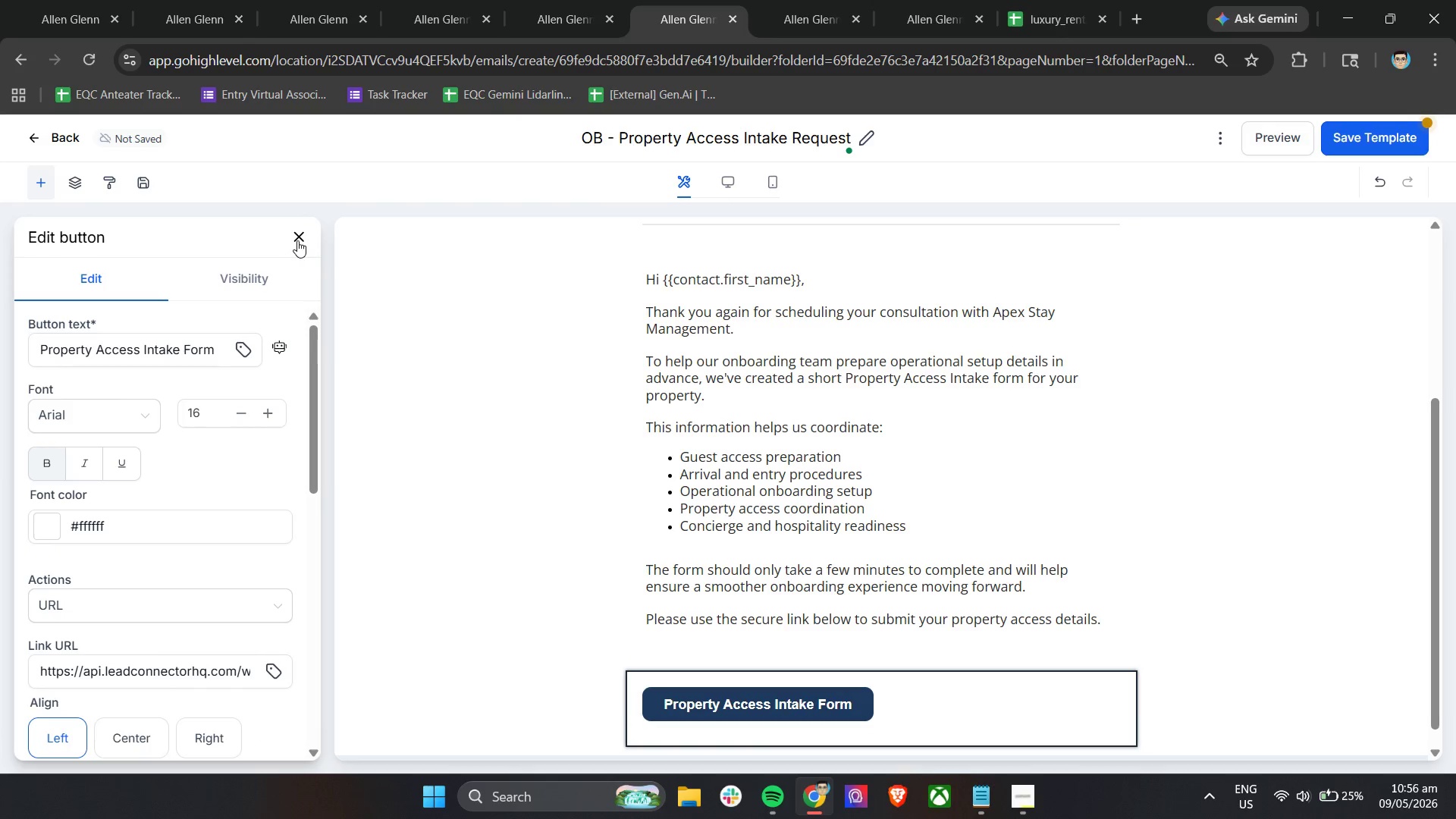 
left_click([297, 240])
 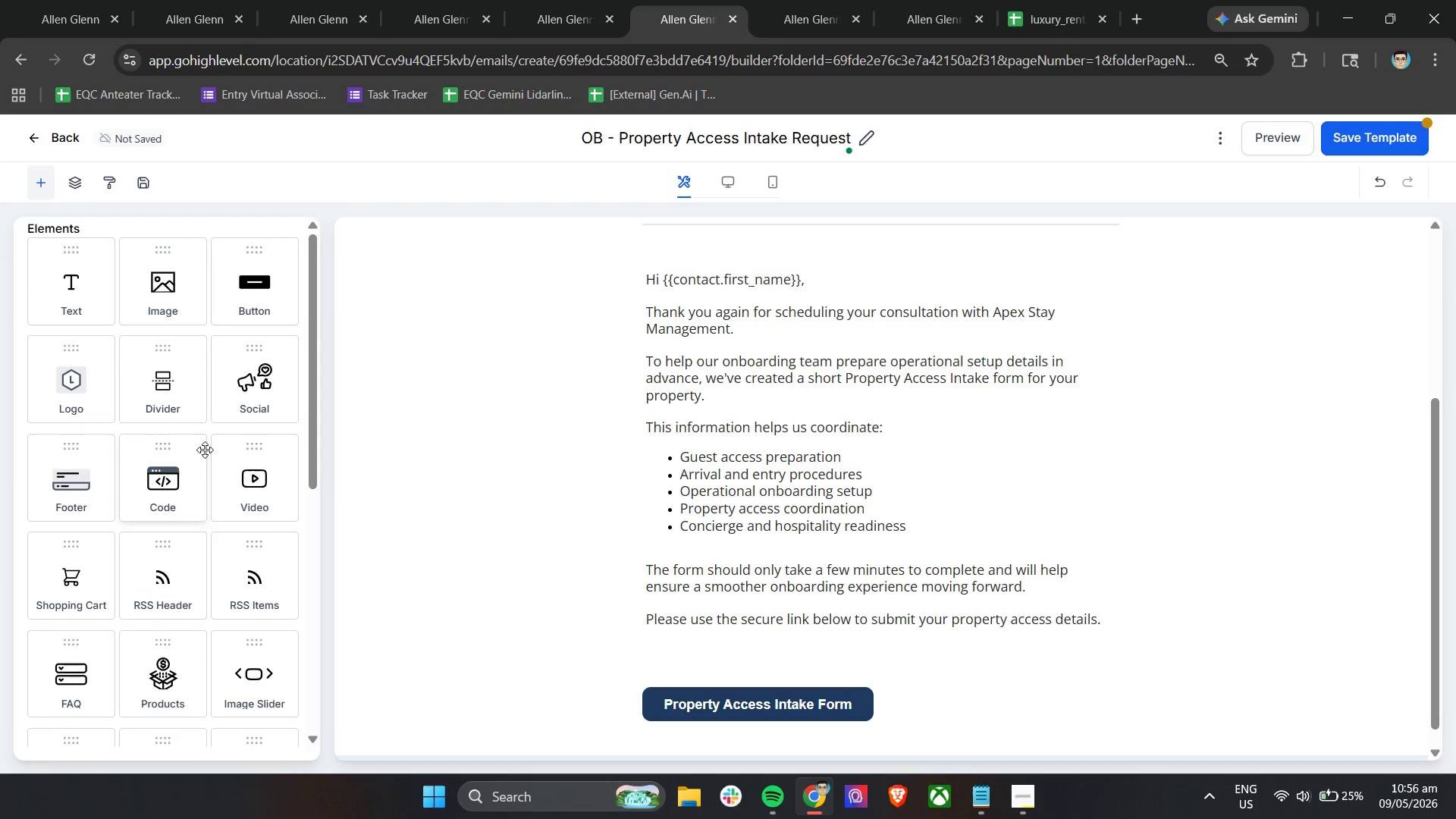 
scroll: coordinate [585, 508], scroll_direction: down, amount: 9.0
 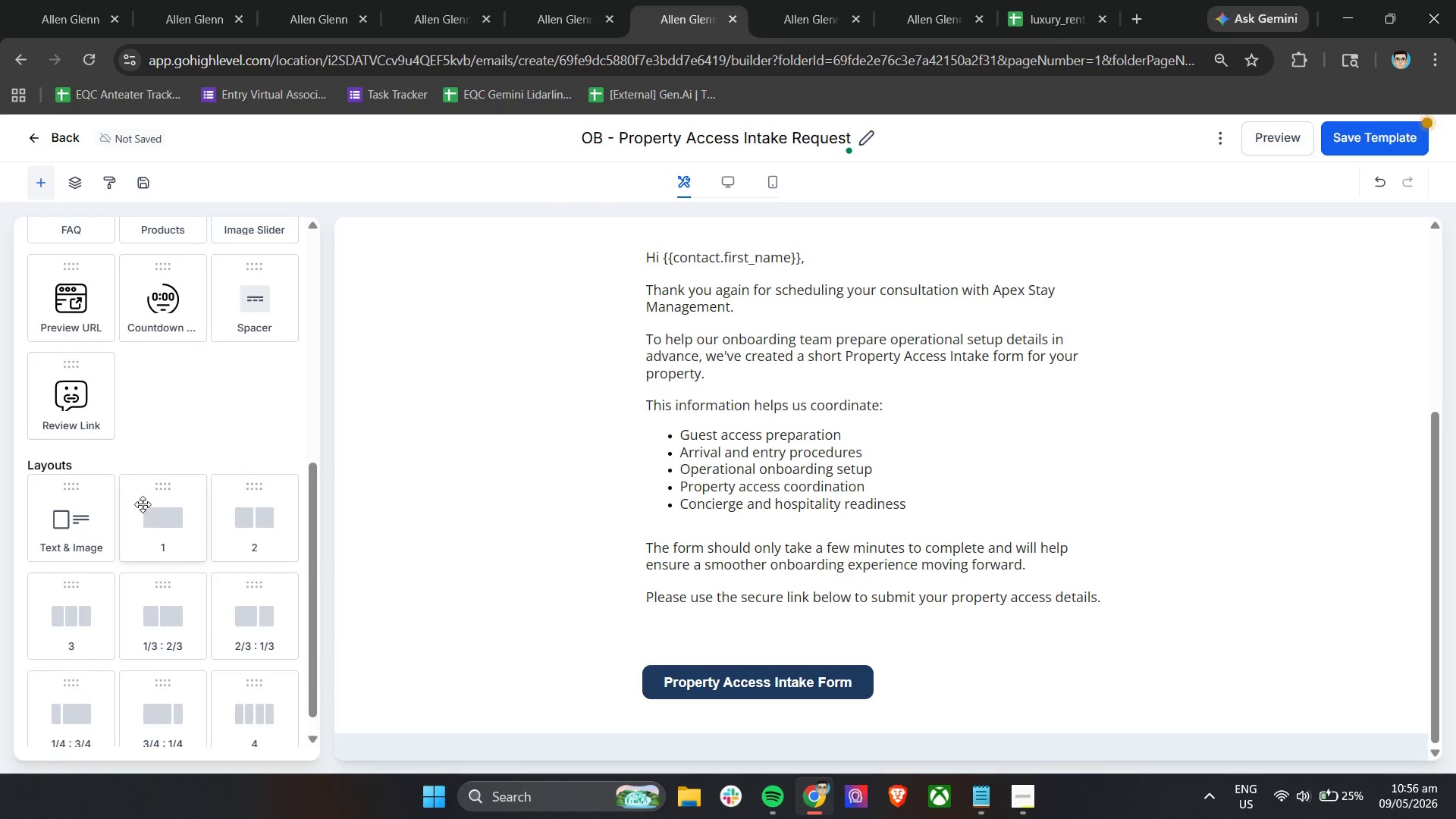 
left_click_drag(start_coordinate=[158, 516], to_coordinate=[517, 733])
 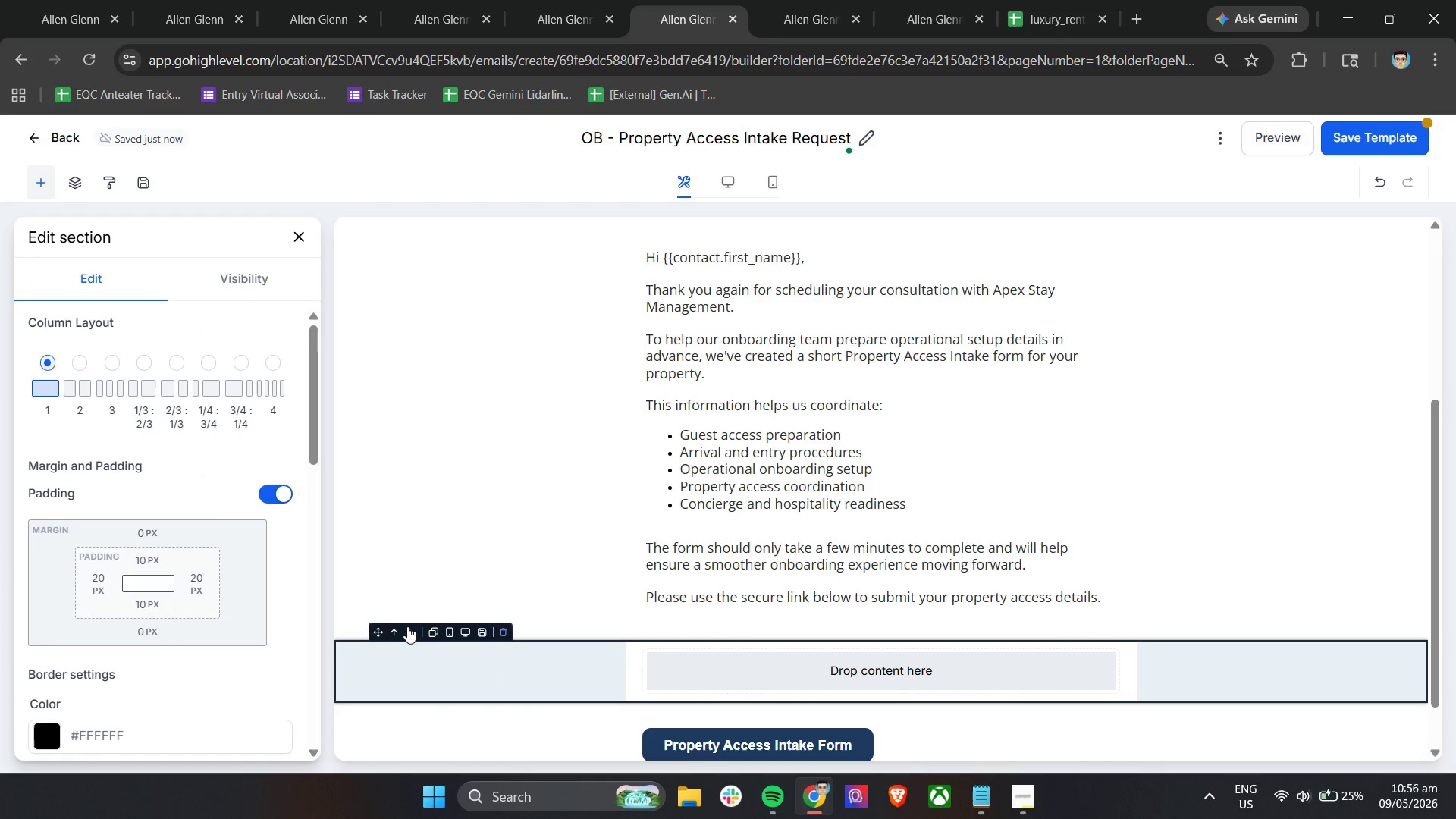 
left_click([410, 631])
 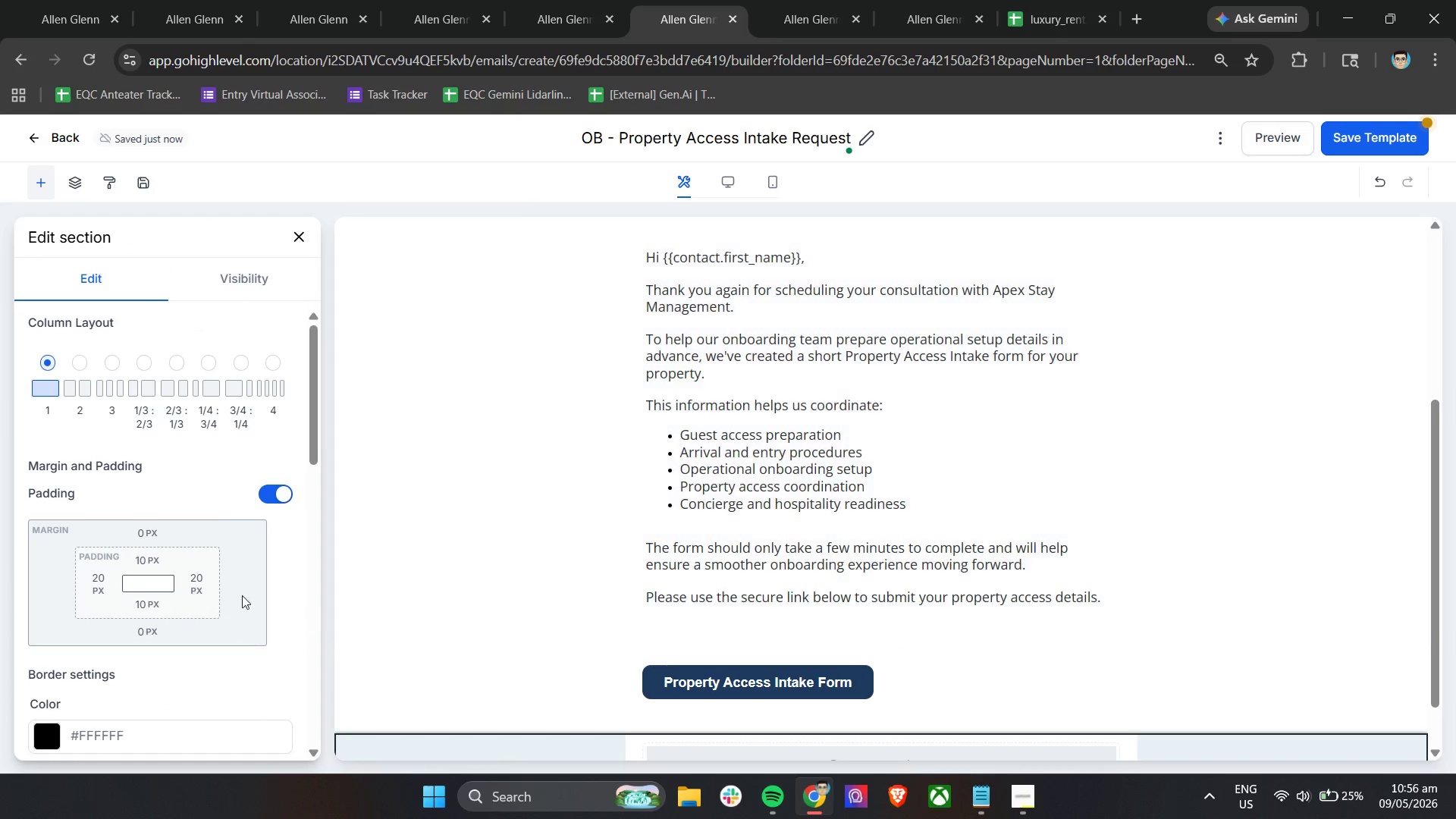 
scroll: coordinate [73, 593], scroll_direction: down, amount: 5.0
 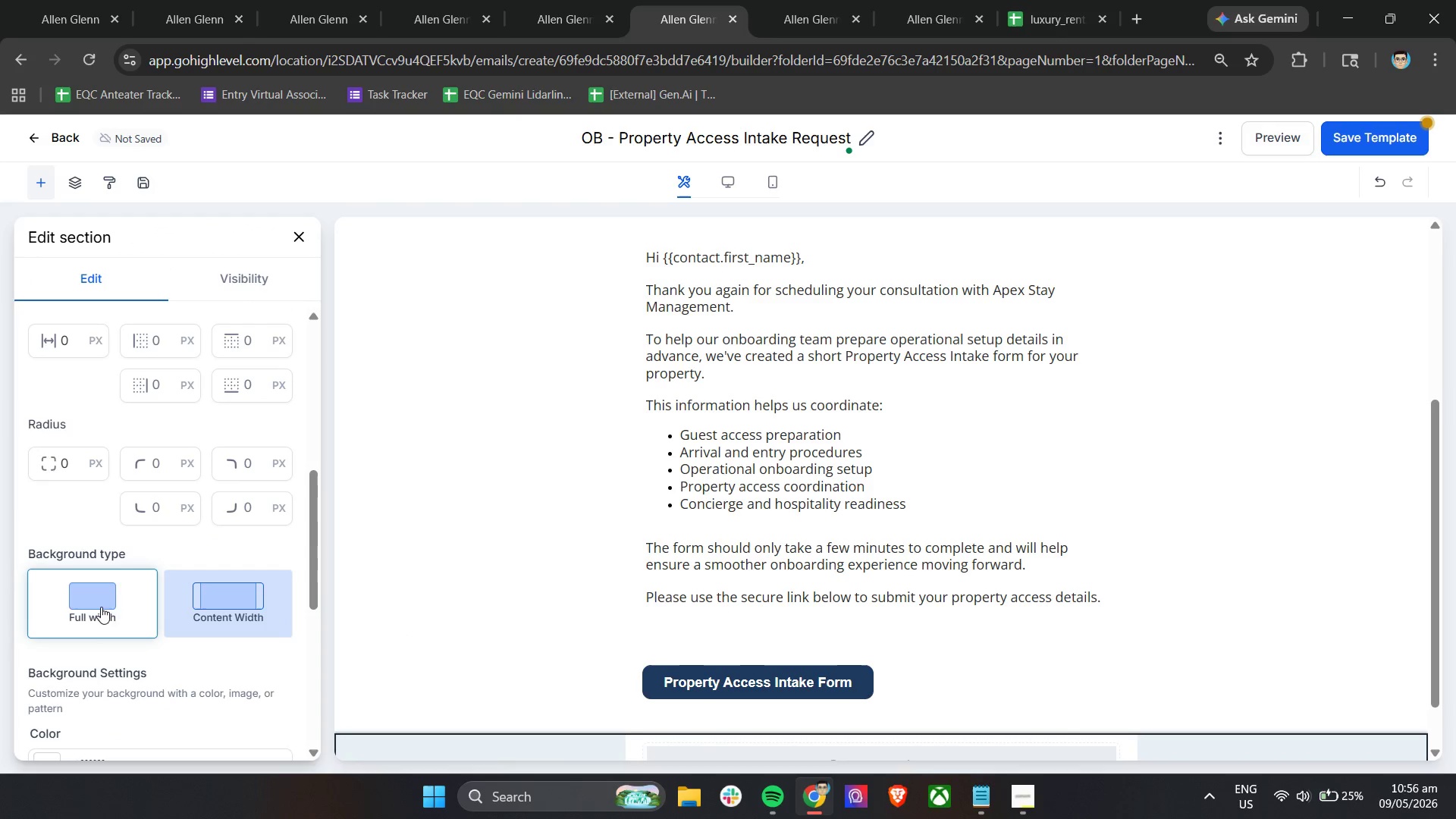 
left_click([104, 601])
 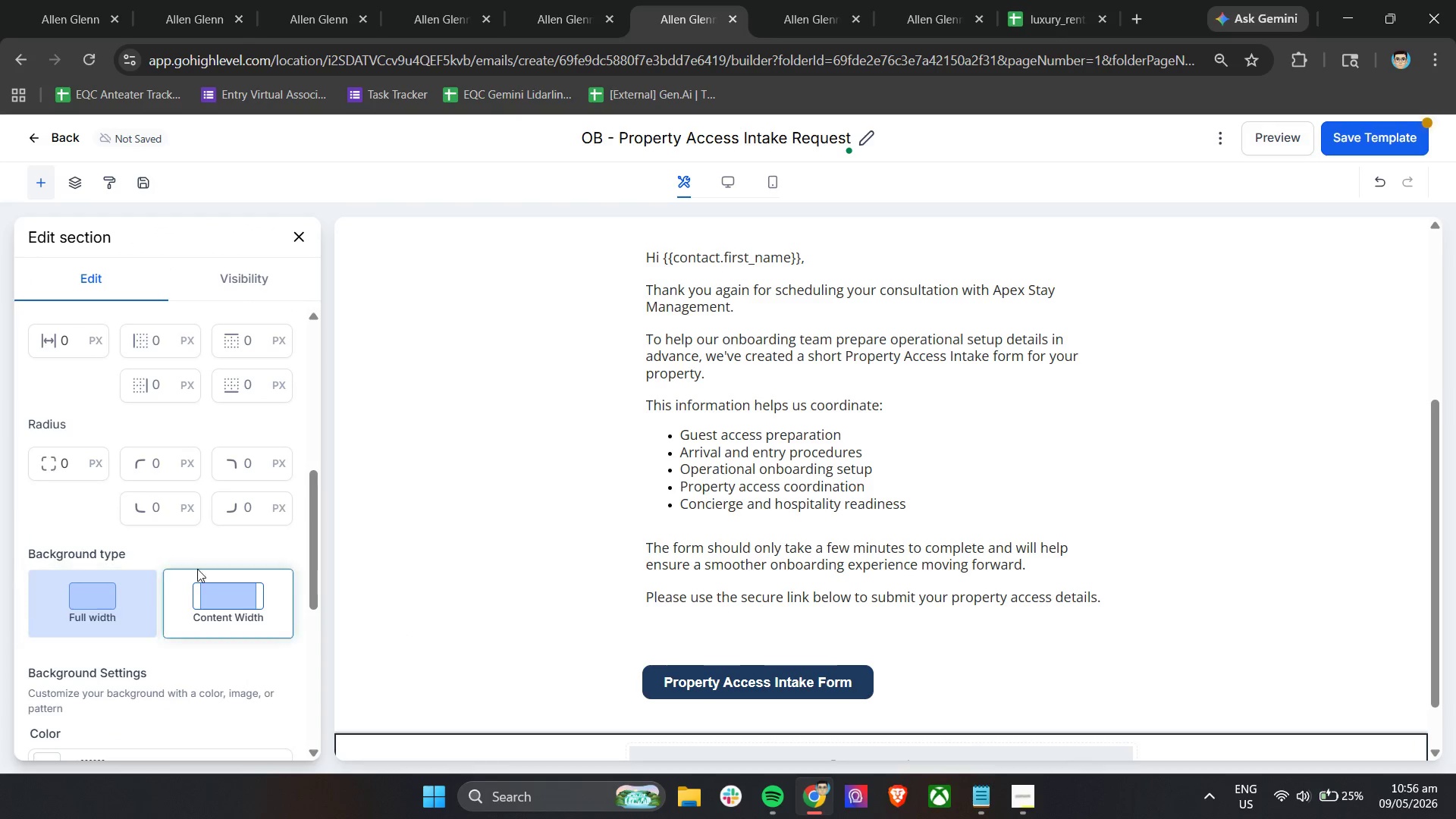 
scroll: coordinate [199, 560], scroll_direction: up, amount: 11.0
 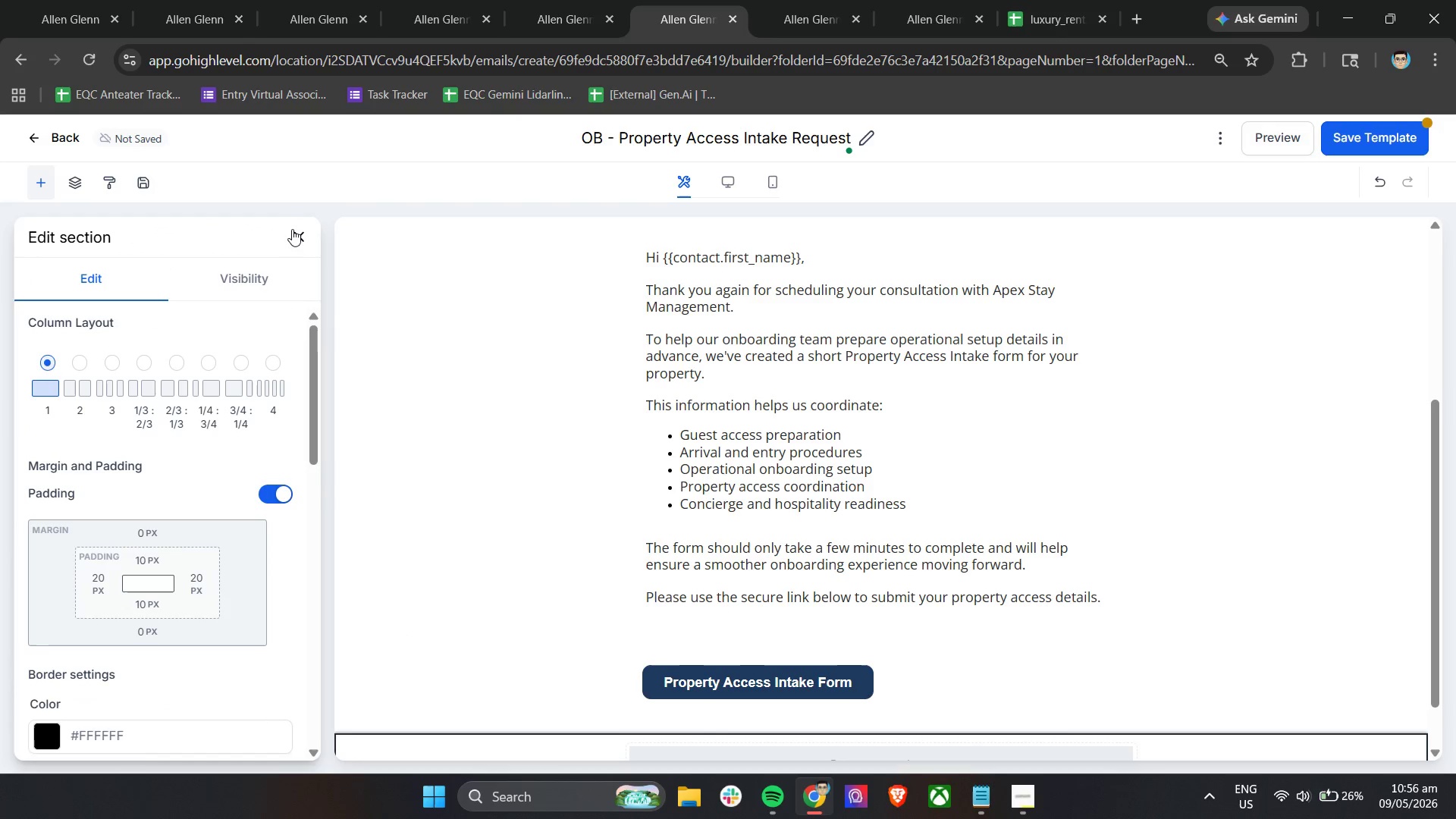 
left_click([295, 230])
 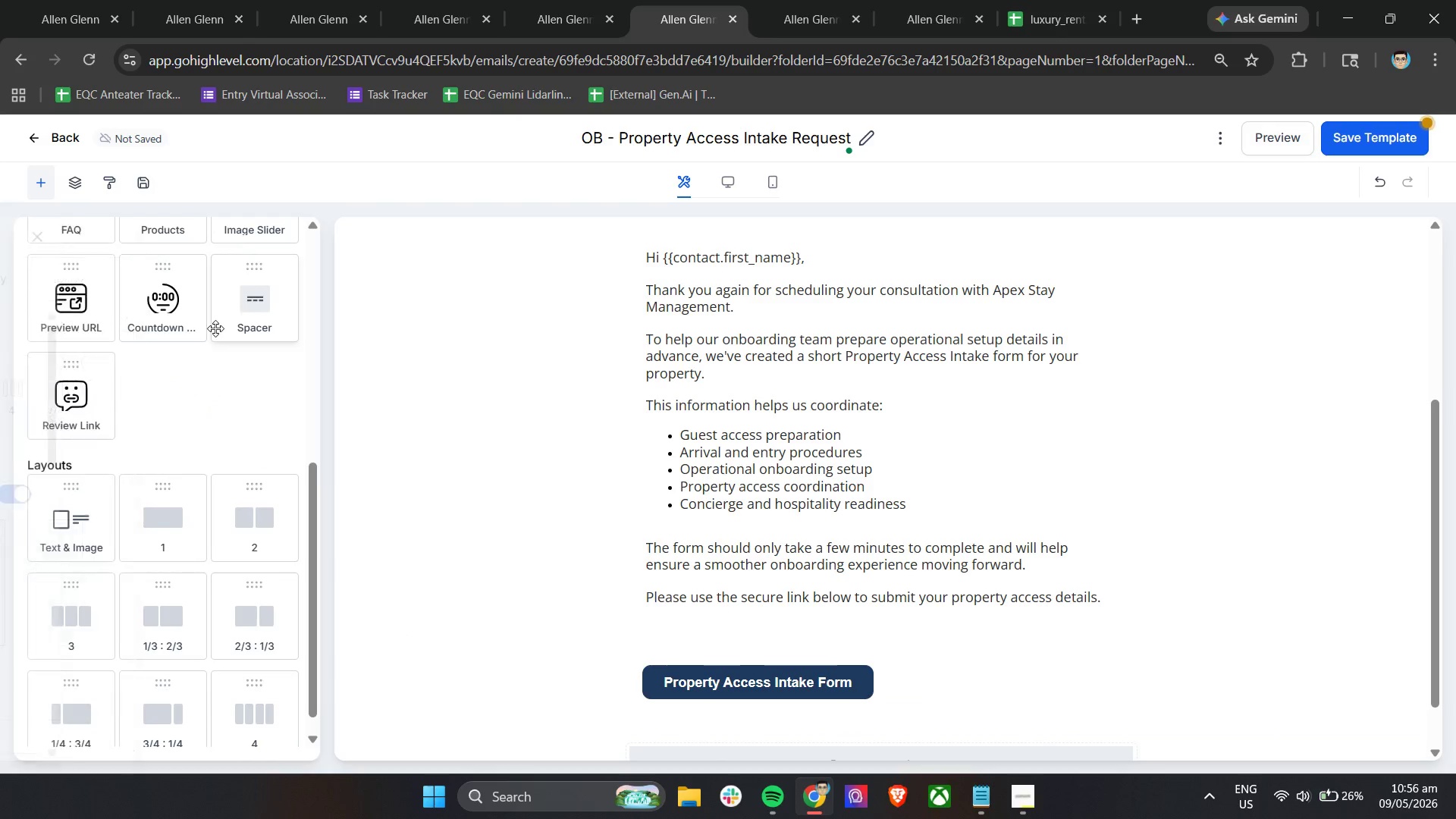 
scroll: coordinate [145, 338], scroll_direction: up, amount: 11.0
 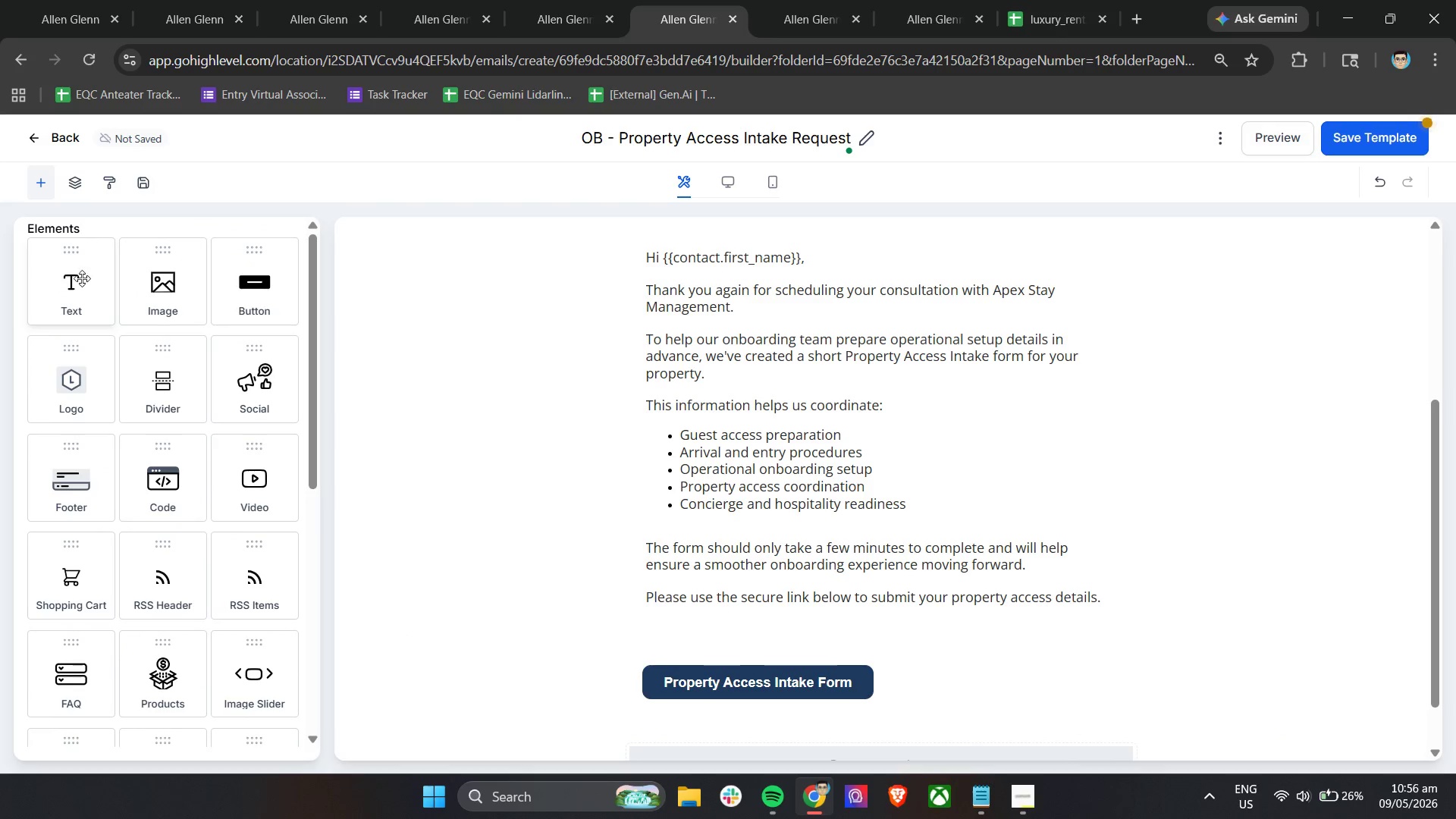 
left_click_drag(start_coordinate=[82, 278], to_coordinate=[802, 701])
 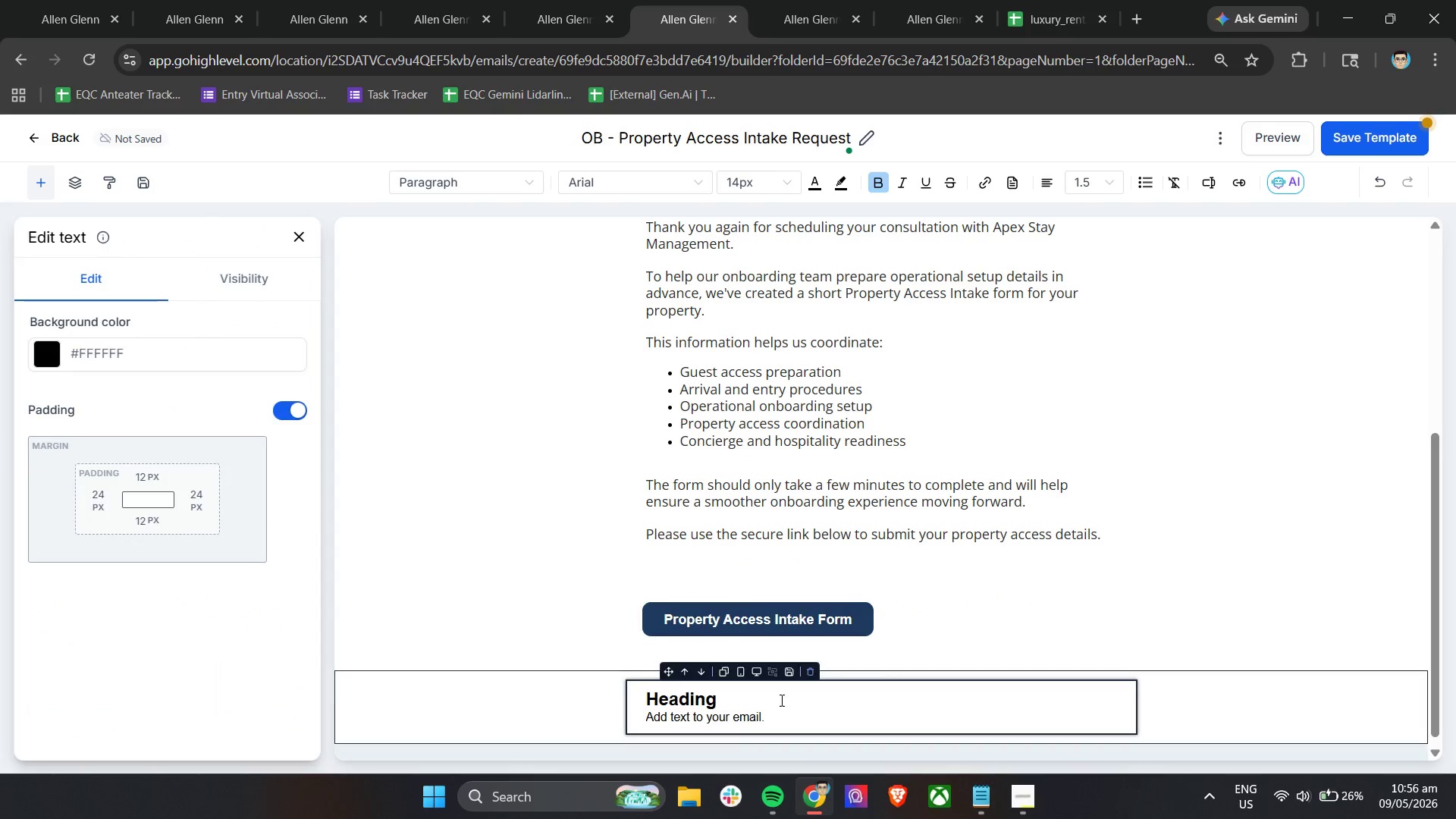 
scroll: coordinate [815, 630], scroll_direction: down, amount: 3.0
 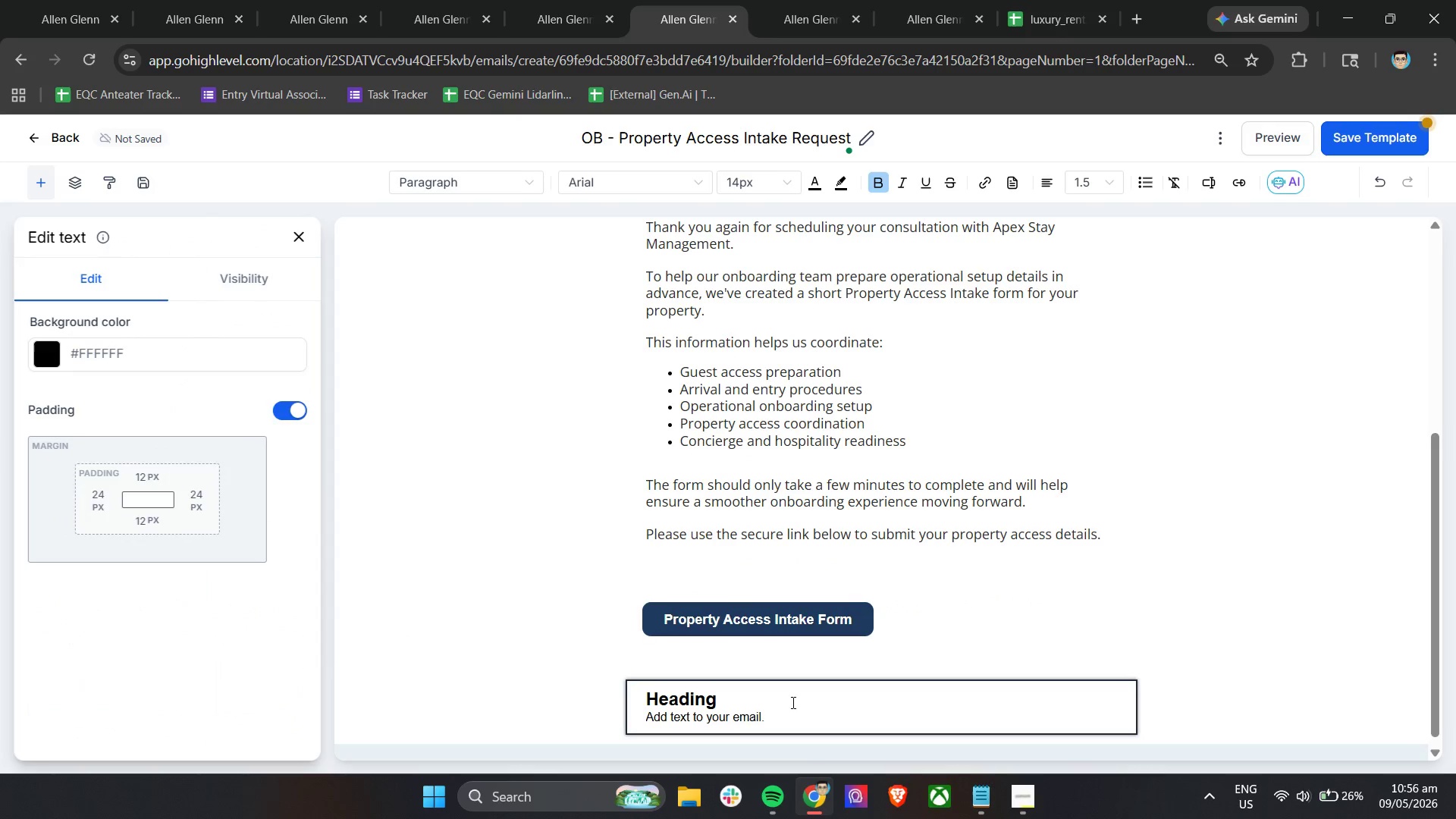 
double_click([777, 708])
 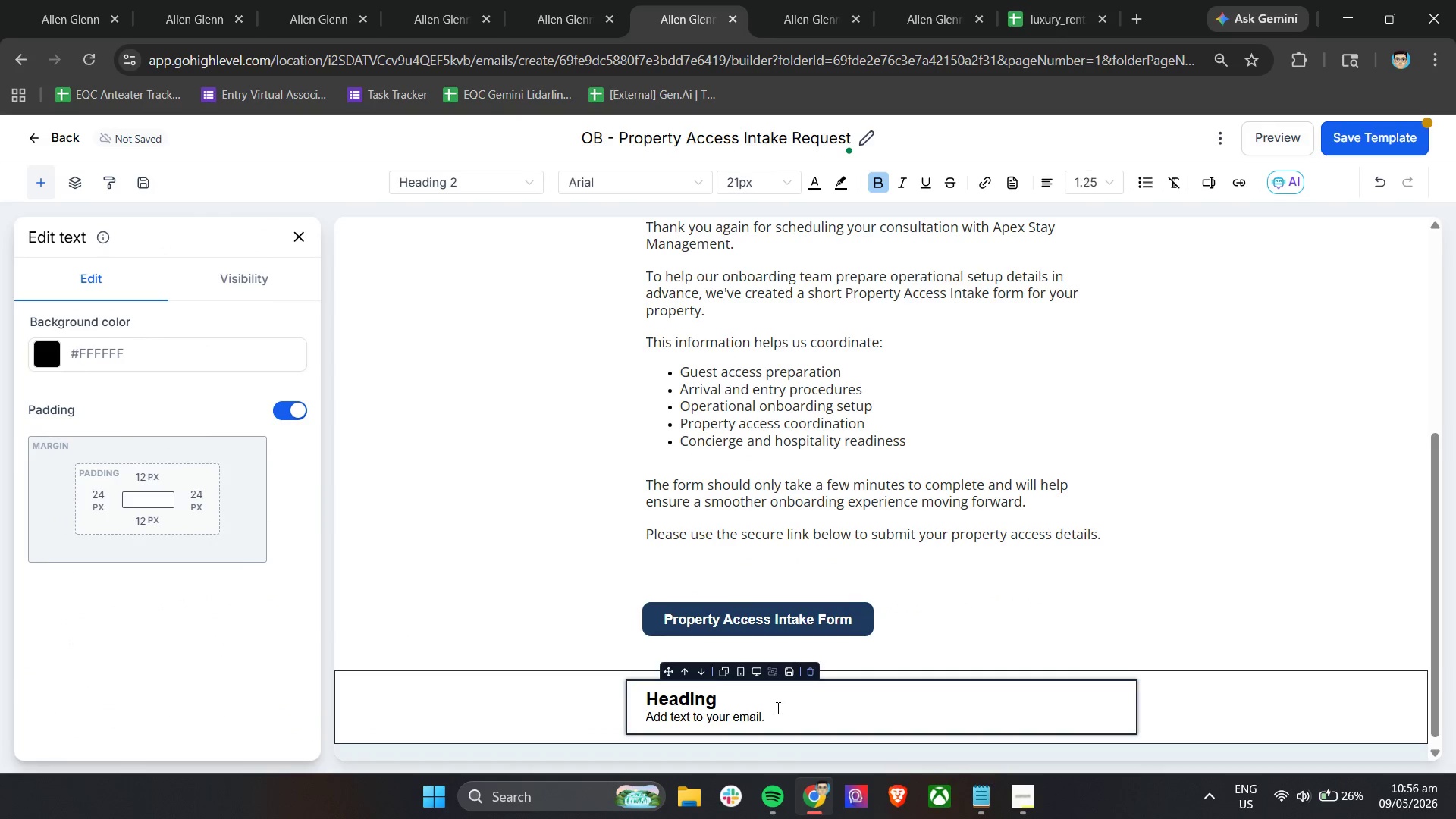 
triple_click([777, 708])
 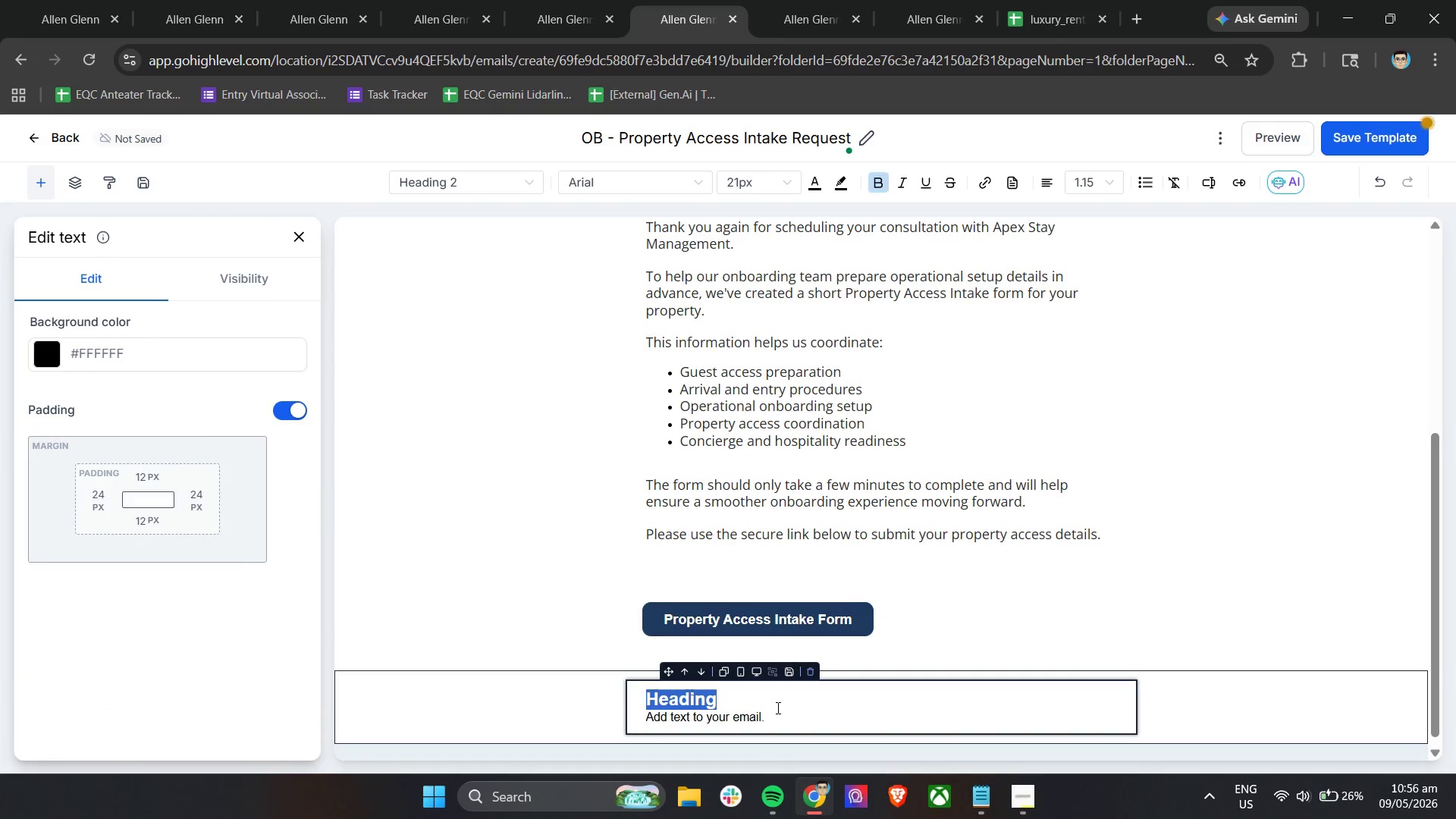 
triple_click([777, 708])
 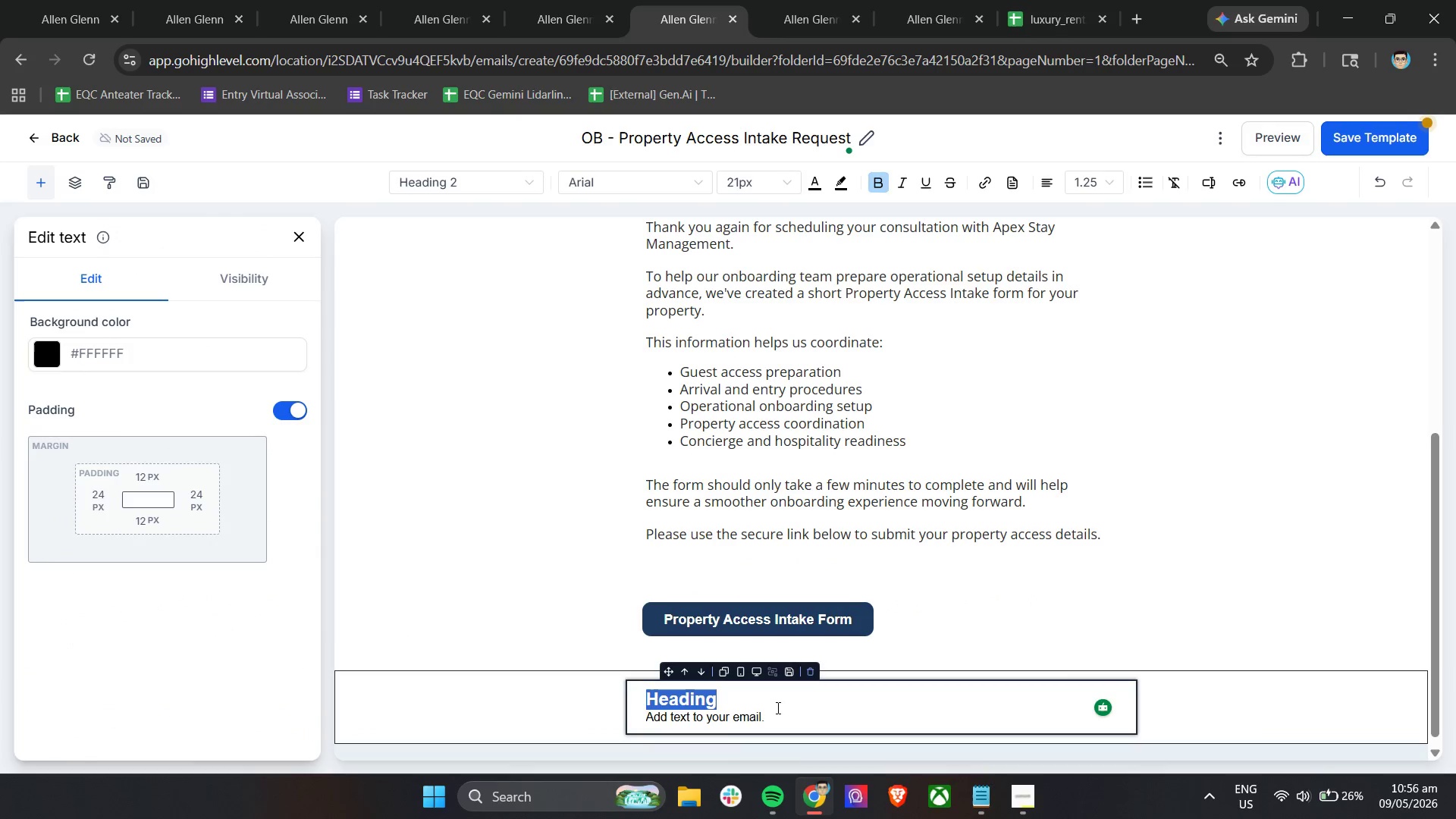 
key(Control+A)
 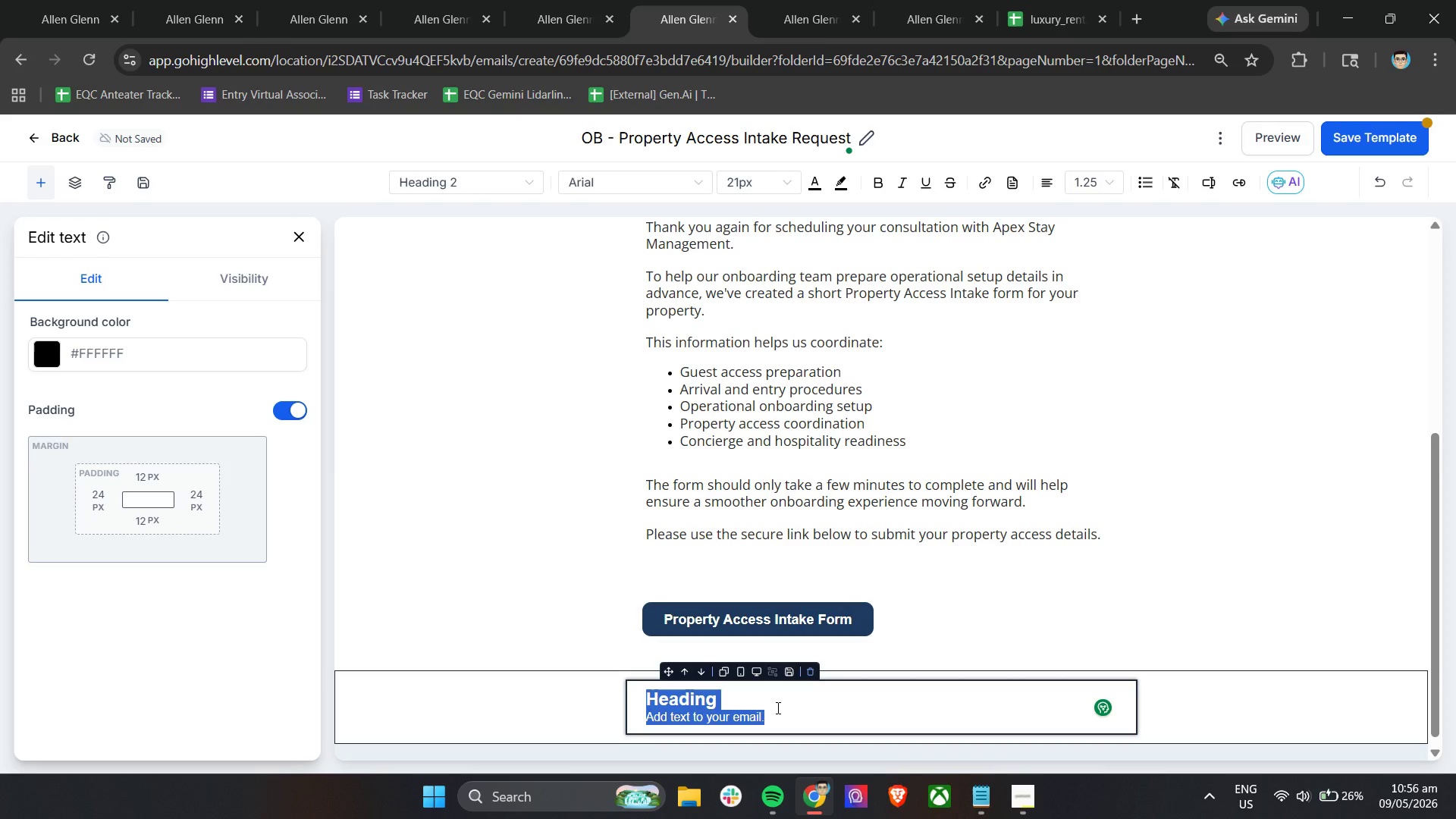 
key(Backspace)
 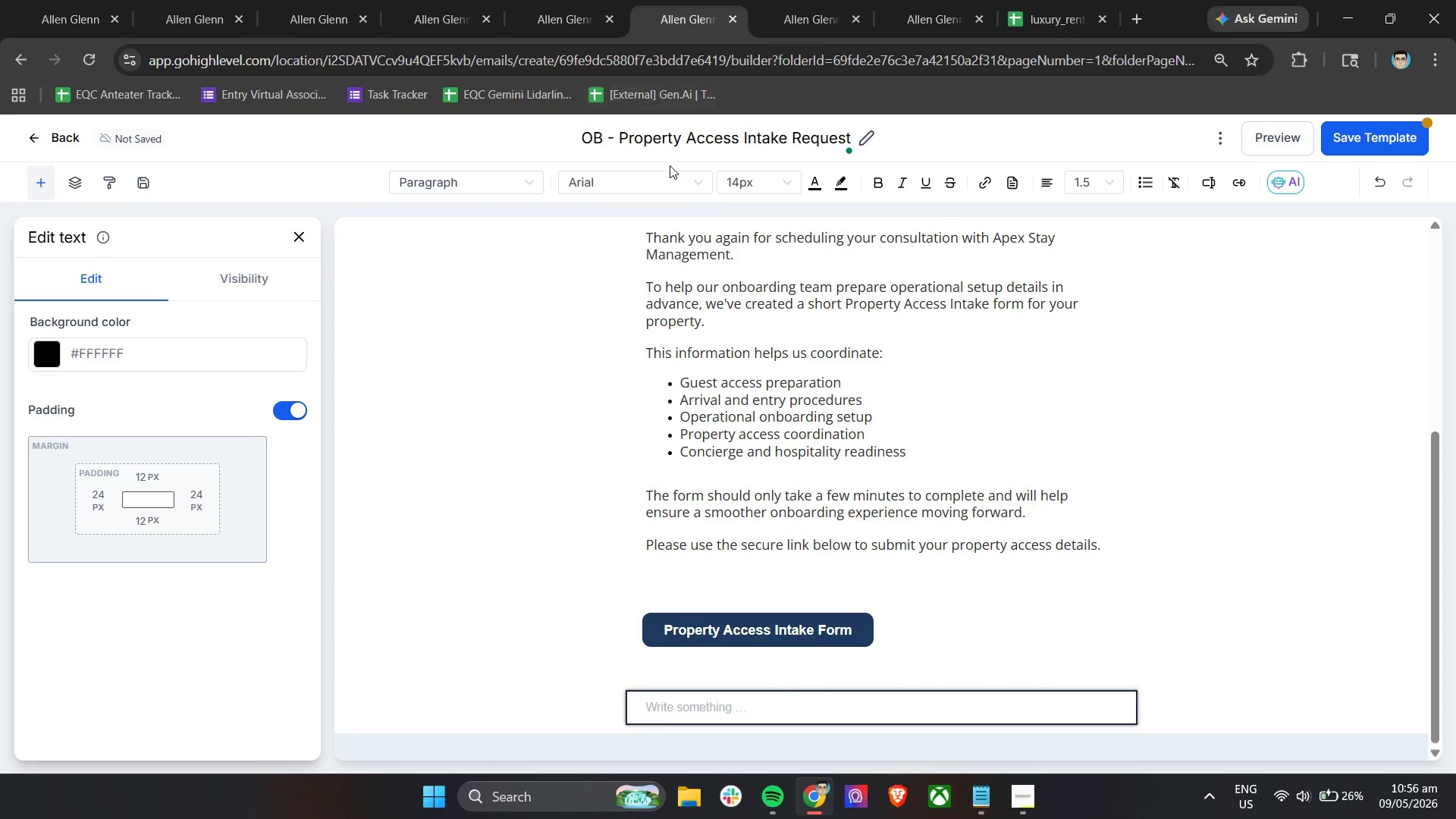 
left_click([777, 187])
 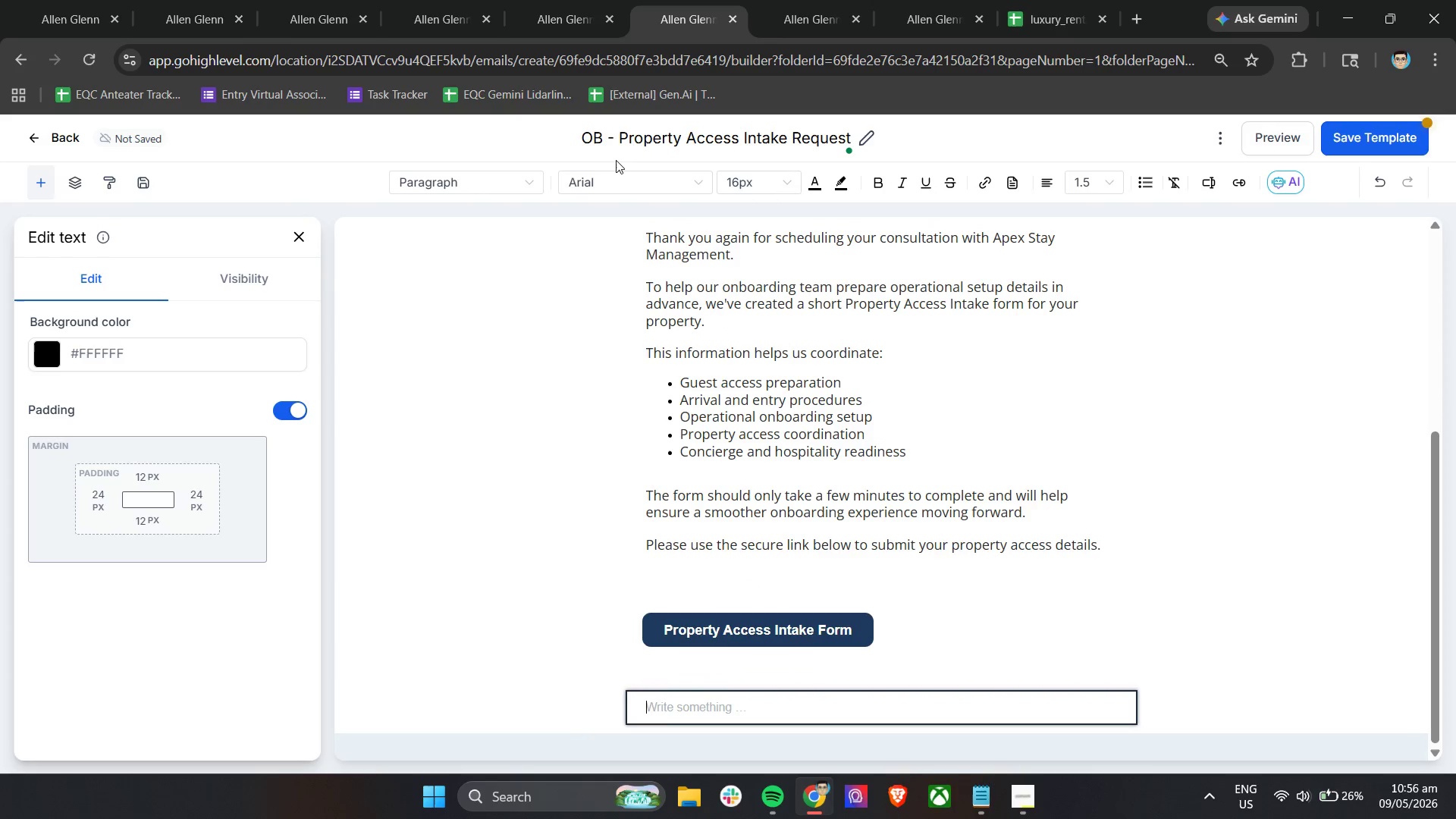 
left_click([607, 174])
 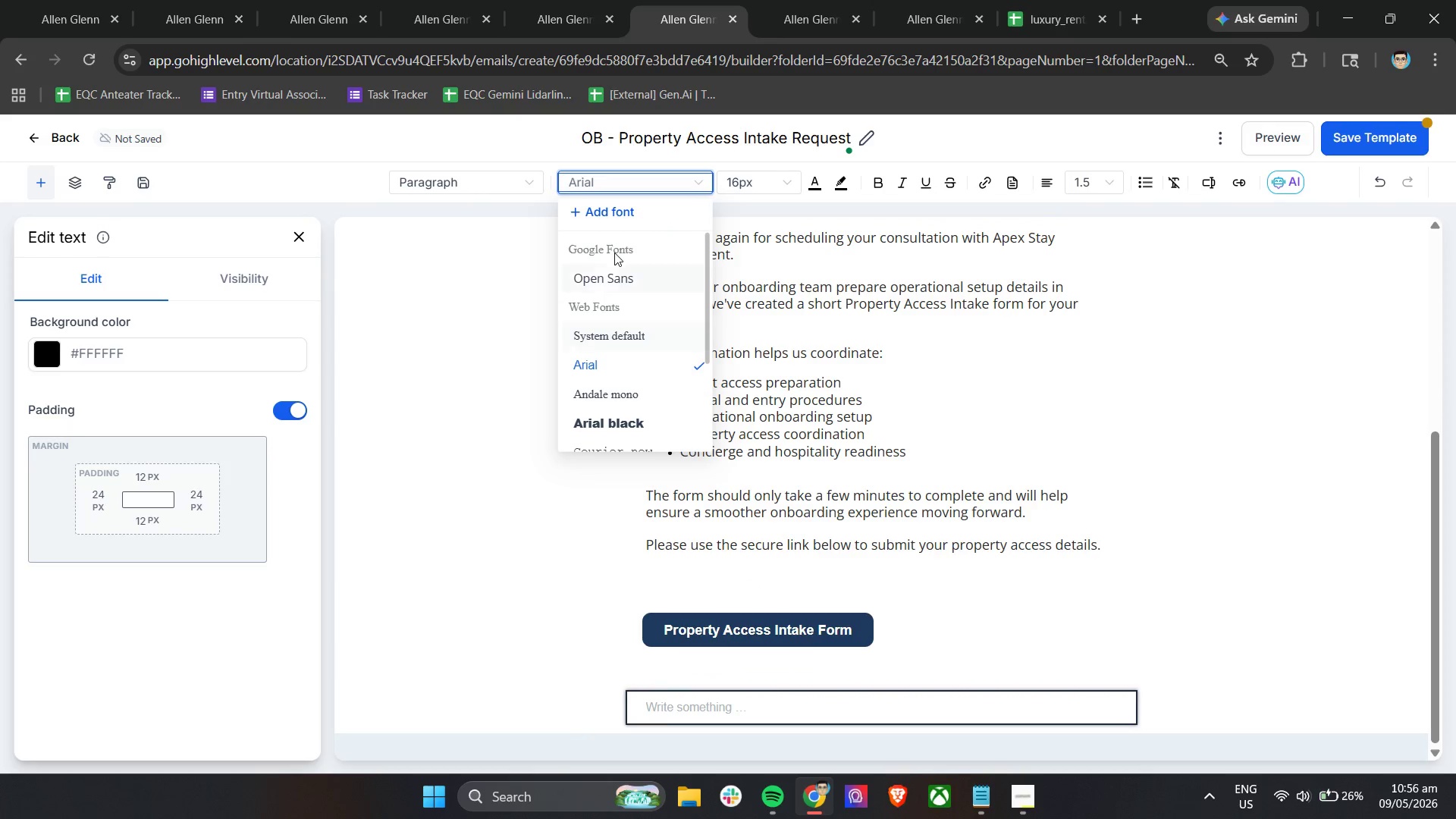 
left_click([601, 275])
 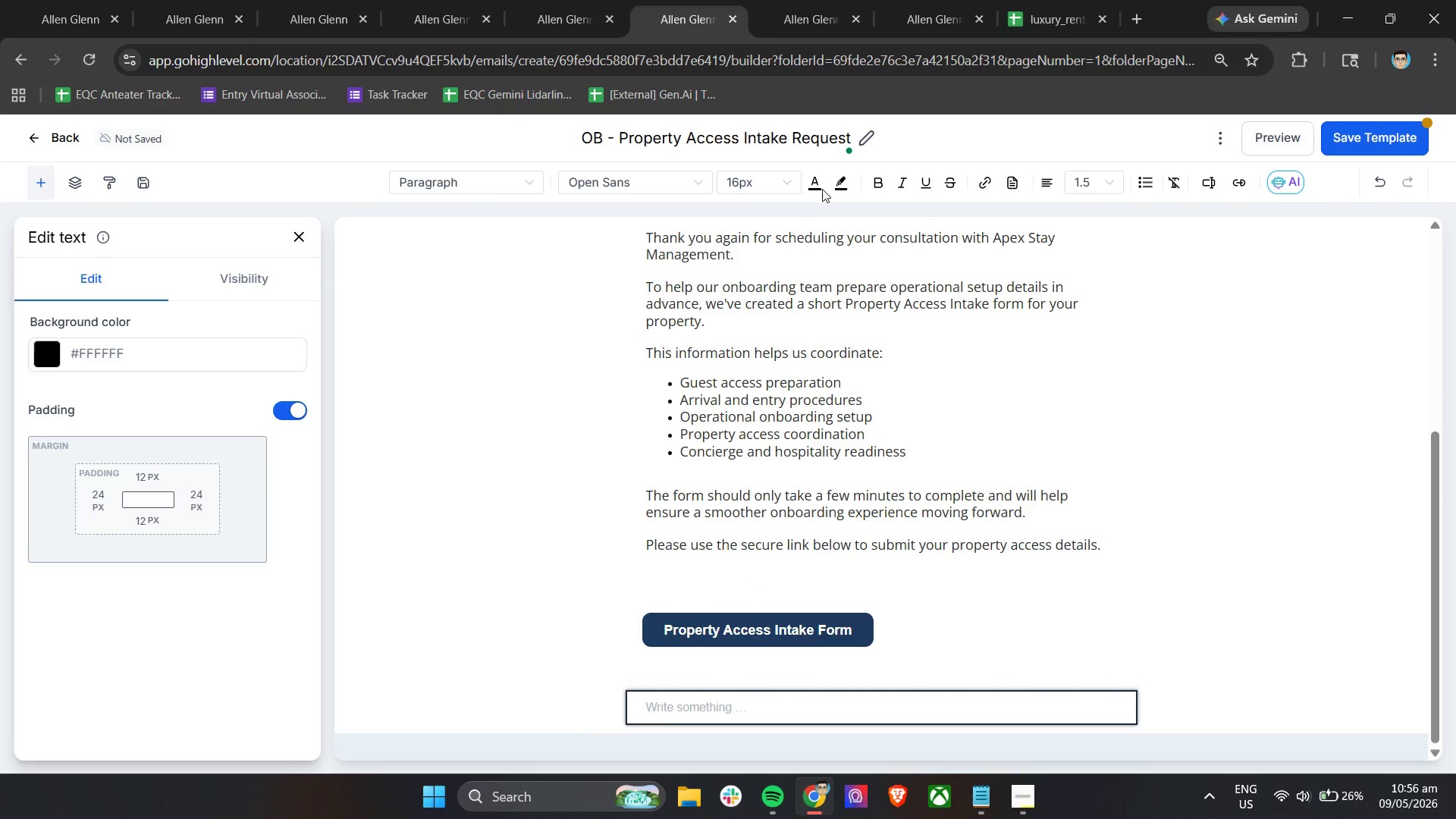 
left_click([815, 180])
 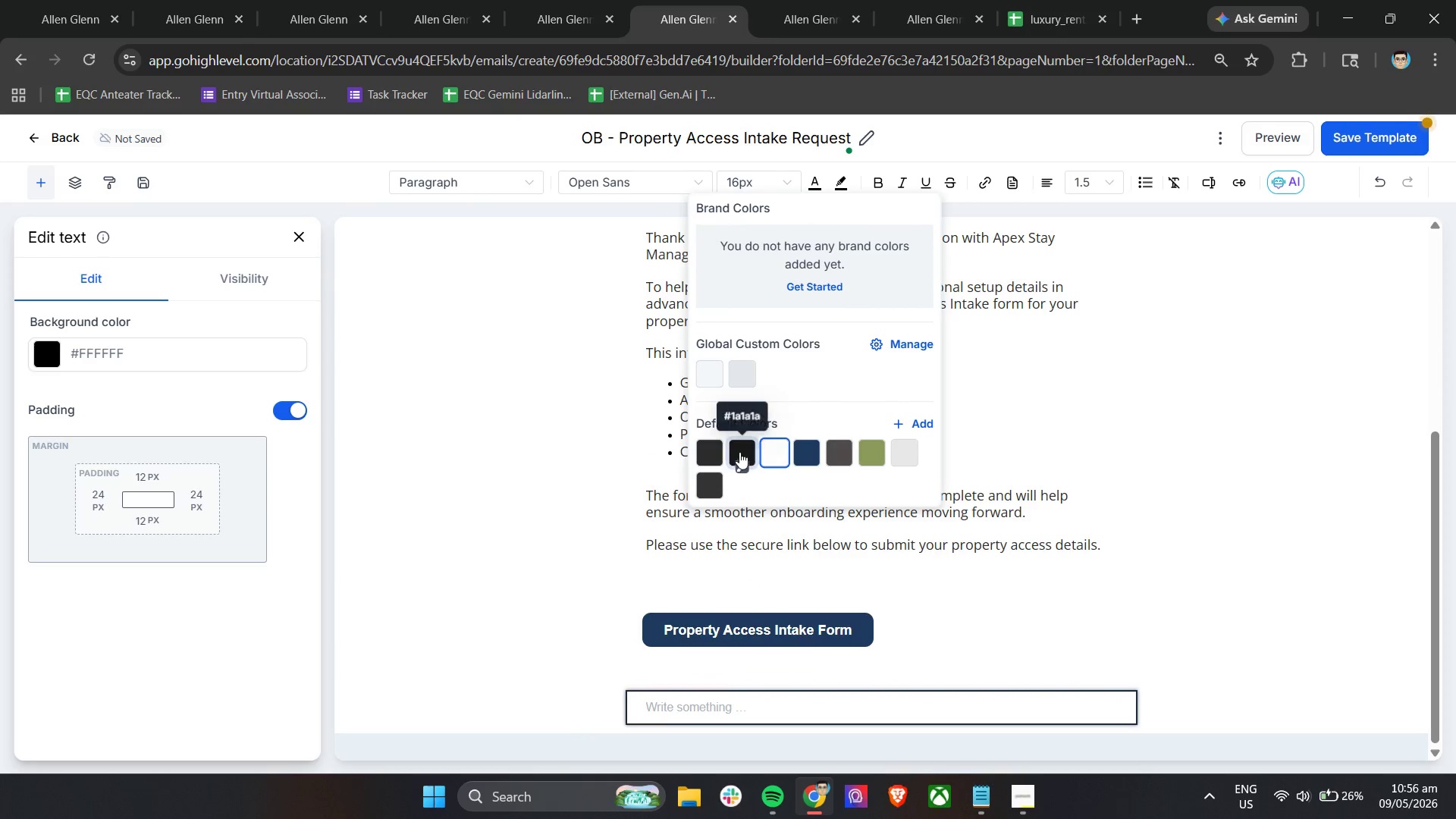 
left_click([708, 450])
 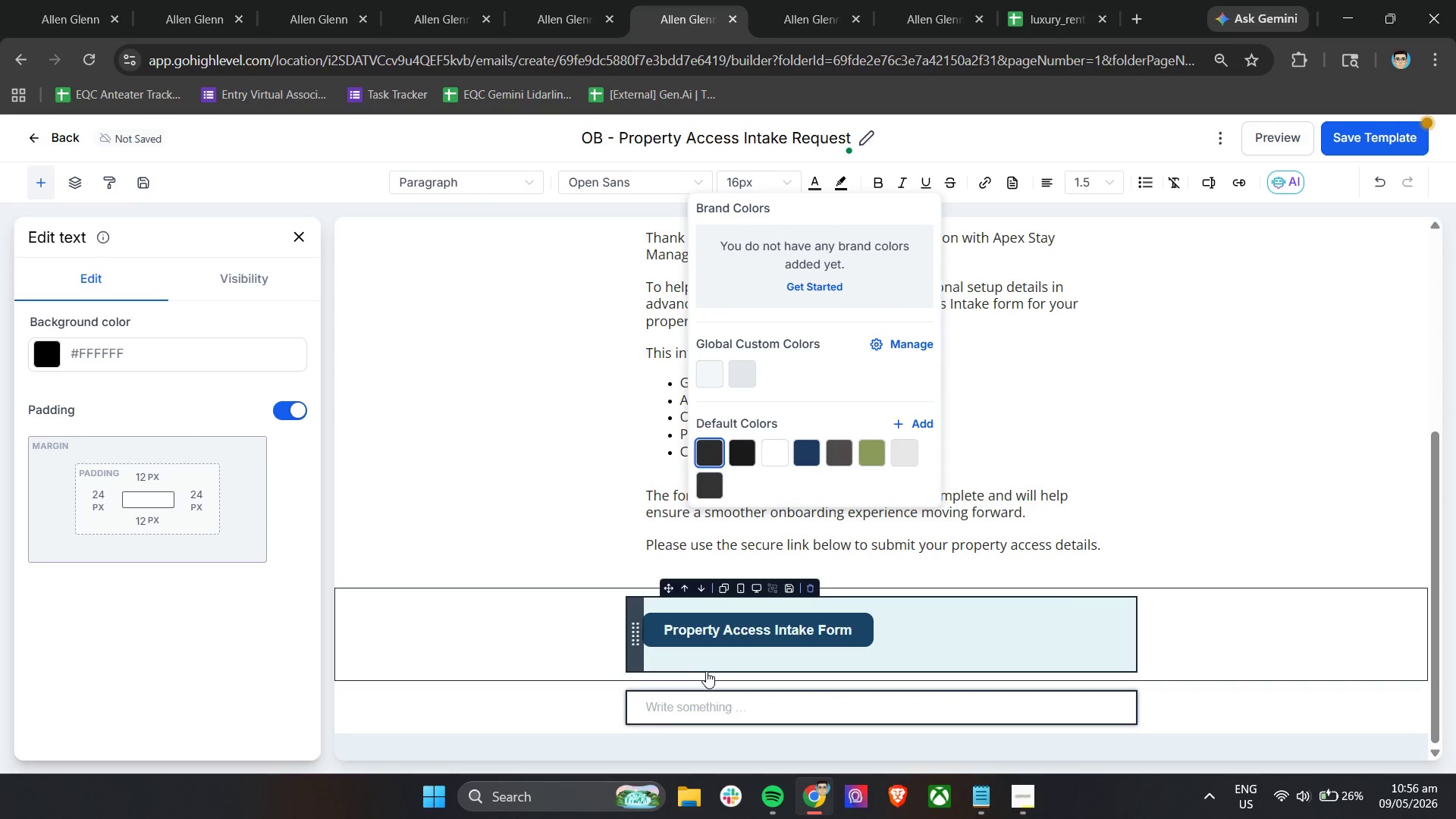 
left_click([691, 709])
 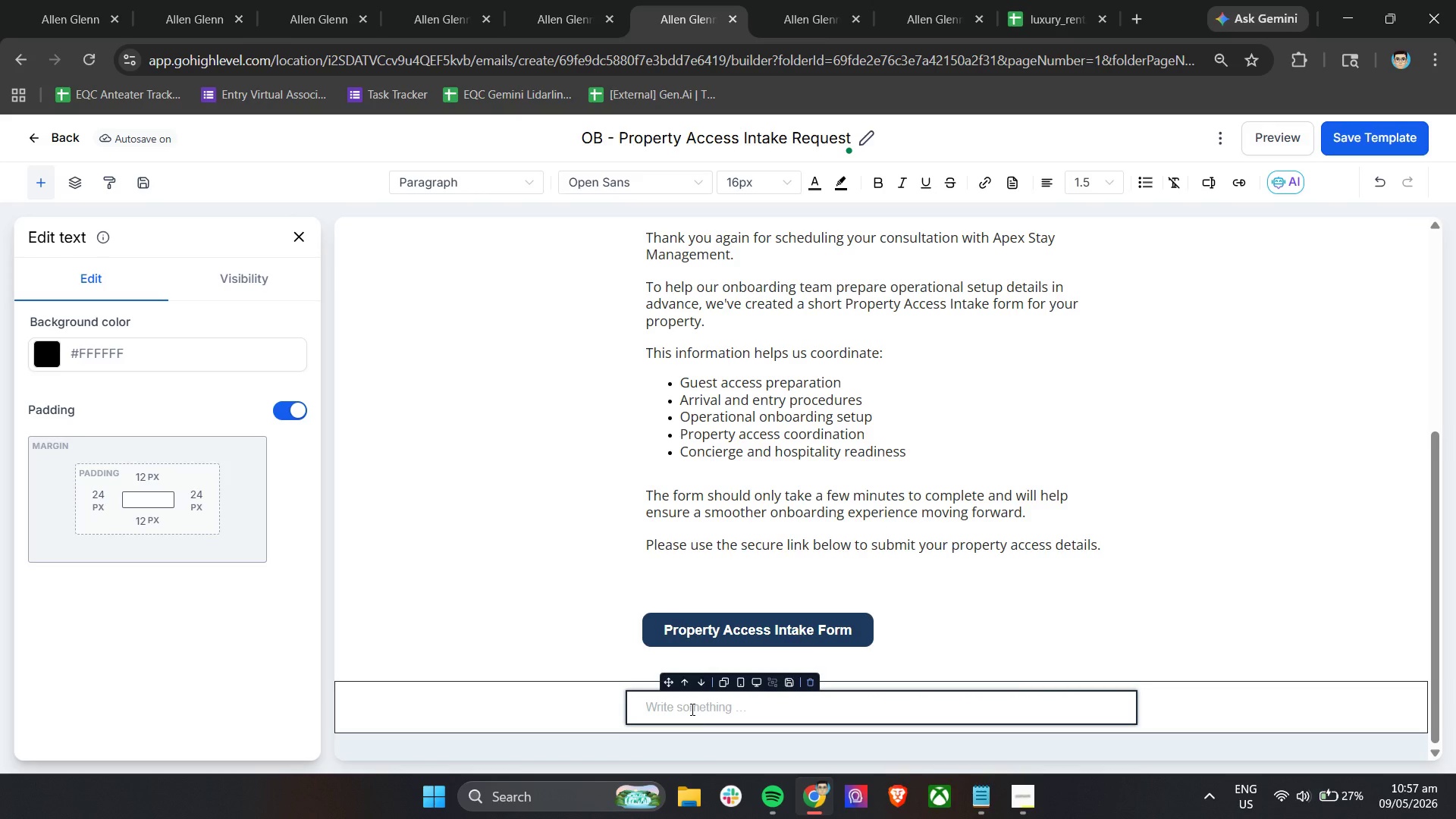 
wait(46.33)
 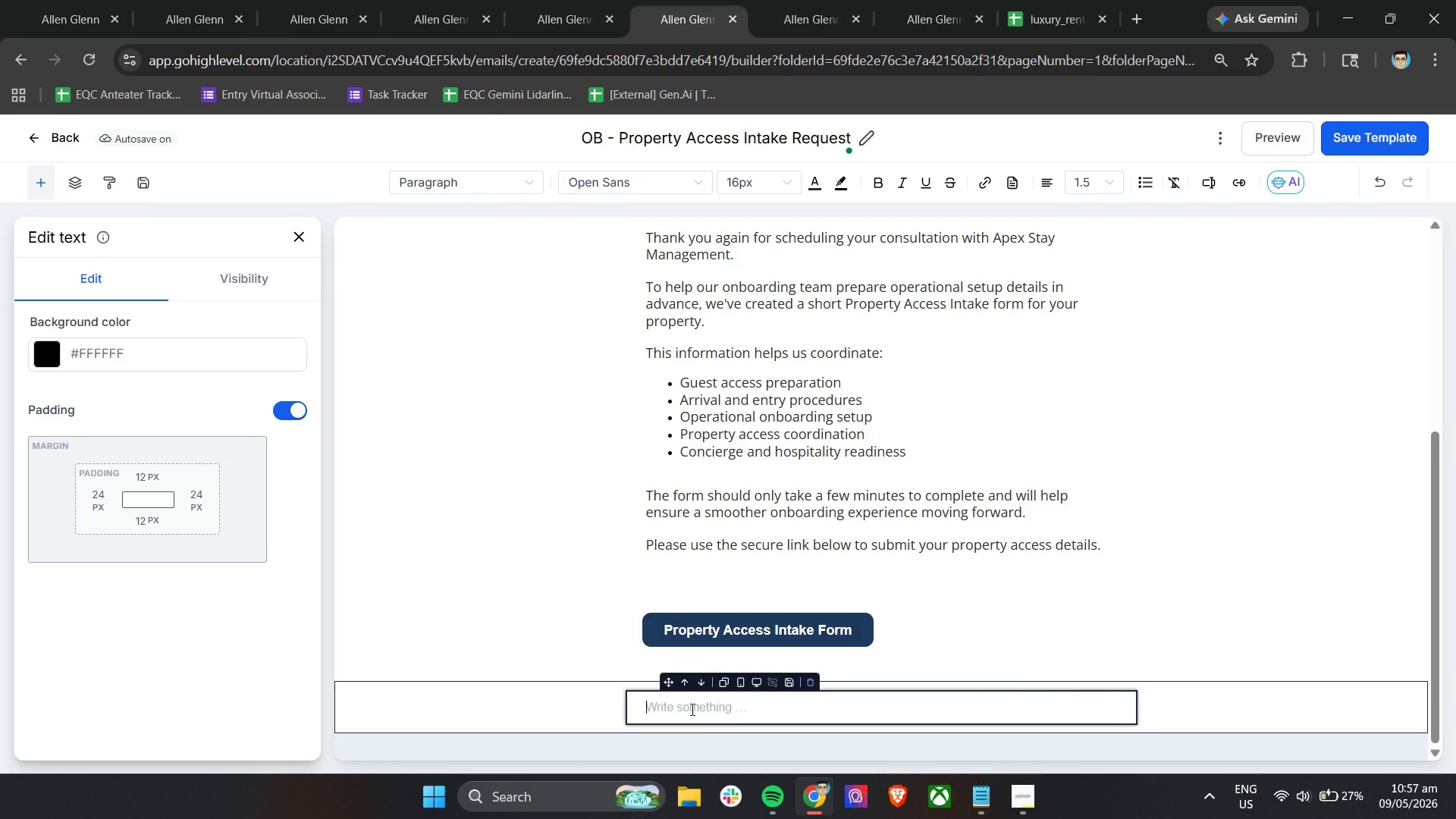 
type(I f)
key(Backspace)
key(Backspace)
key(Backspace)
type(f )
key(Backspace)
key(Backspace)
type(If you have any questions whiel)
key(Backspace)
key(Backspace)
type(le completing the form,)
 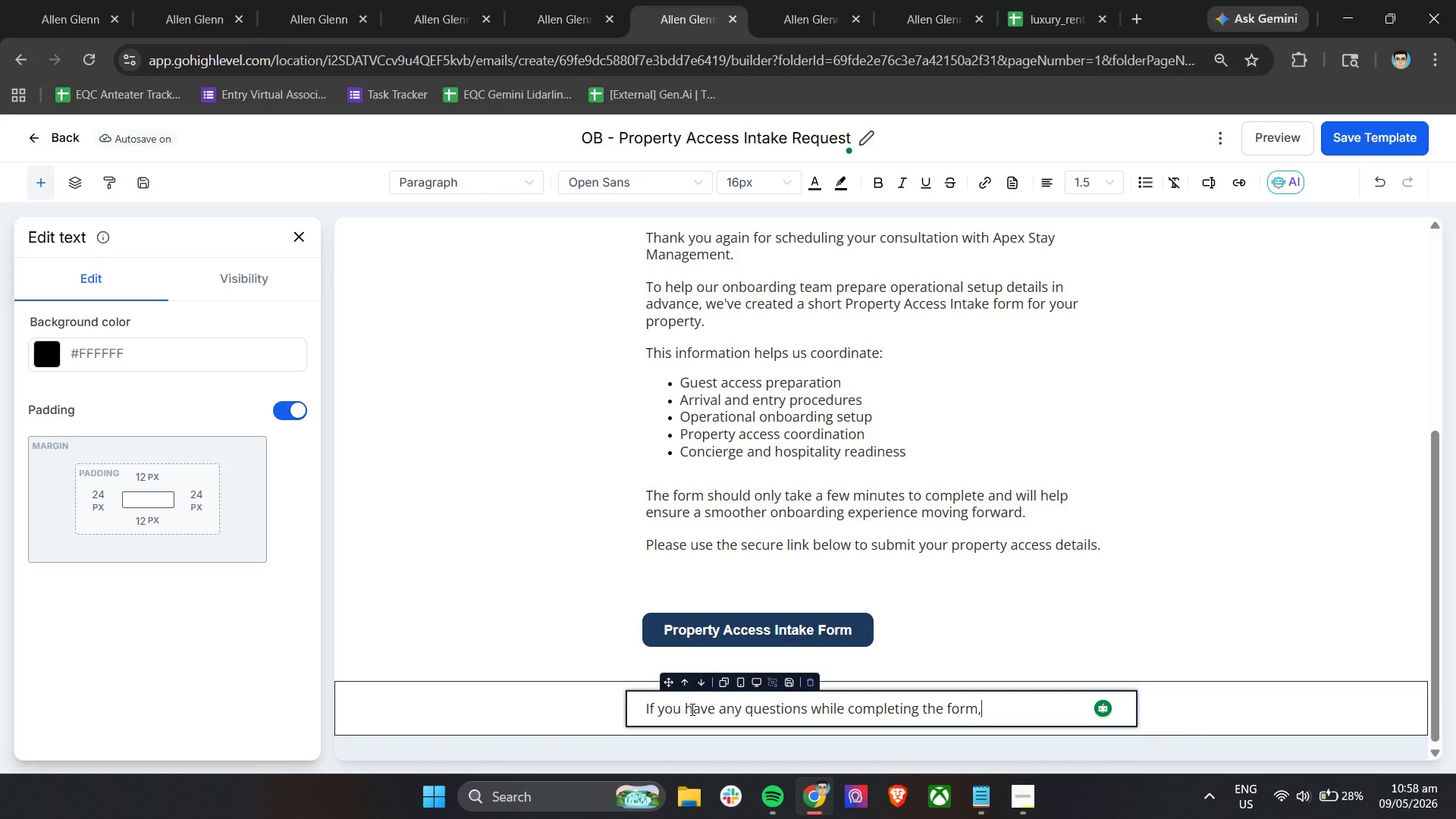 
wait(34.89)
 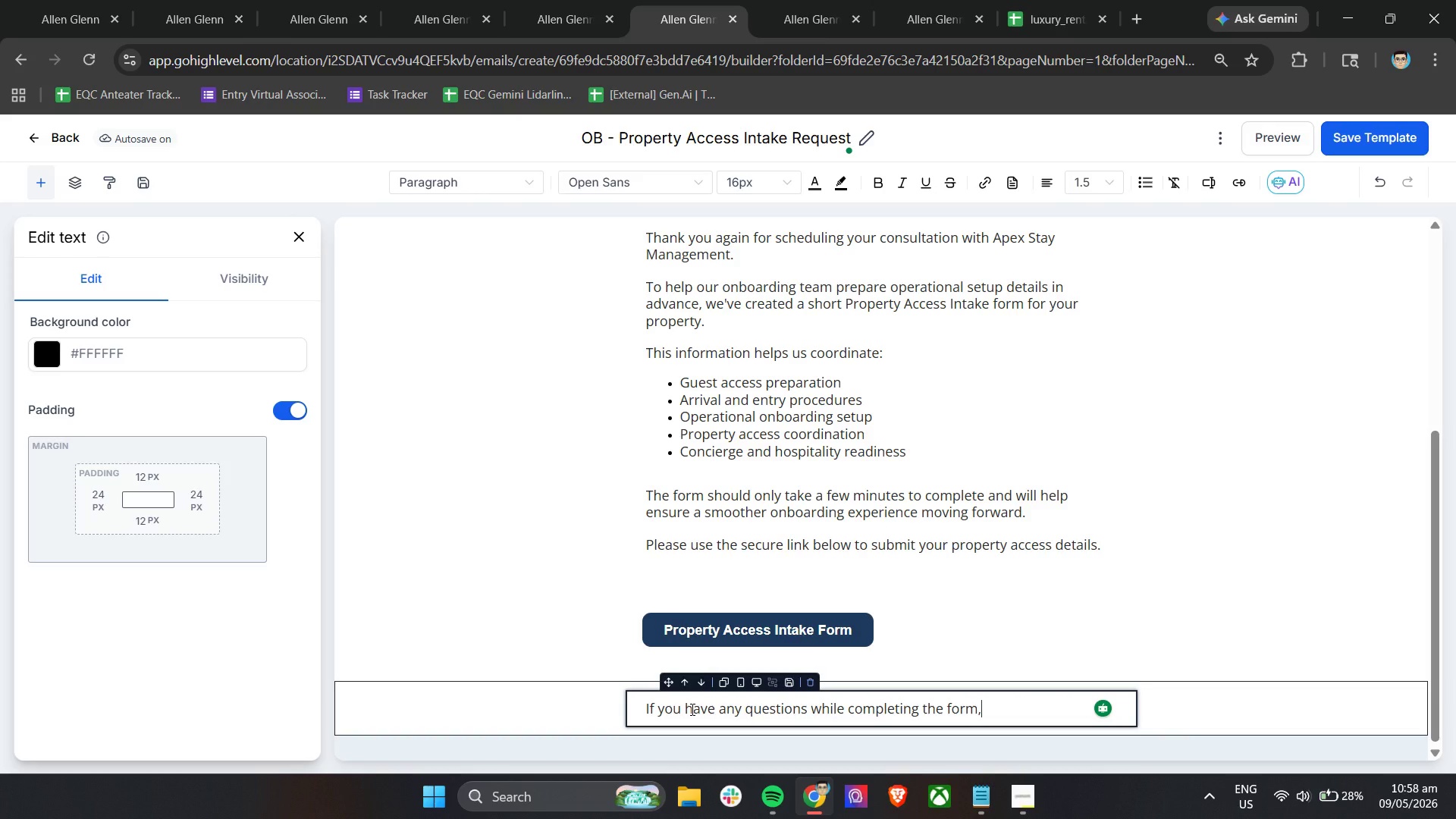 
type( feel free to reply dirctly to his email)
key(Backspace)
key(Backspace)
key(Backspace)
key(Backspace)
key(Backspace)
key(Backspace)
key(Backspace)
key(Backspace)
key(Backspace)
type(this email and iut te)
key(Backspace)
key(Backspace)
key(Backspace)
key(Backspace)
key(Backspace)
key(Backspace)
type(out )
key(Backspace)
key(Backspace)
type(r tema)
key(Backspace)
key(Backspace)
type(am will be happy)
 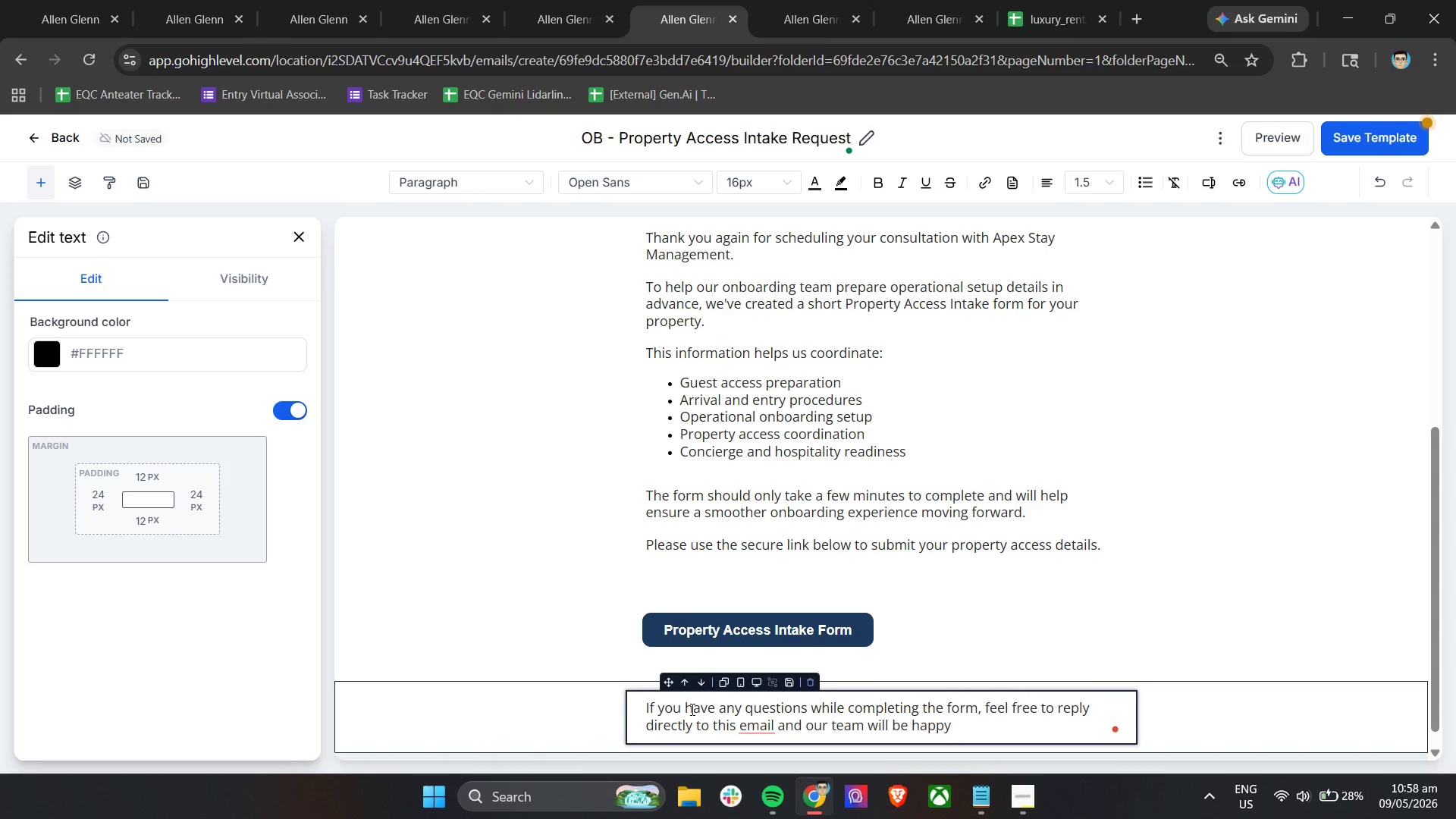 
mouse_move([765, 723])
 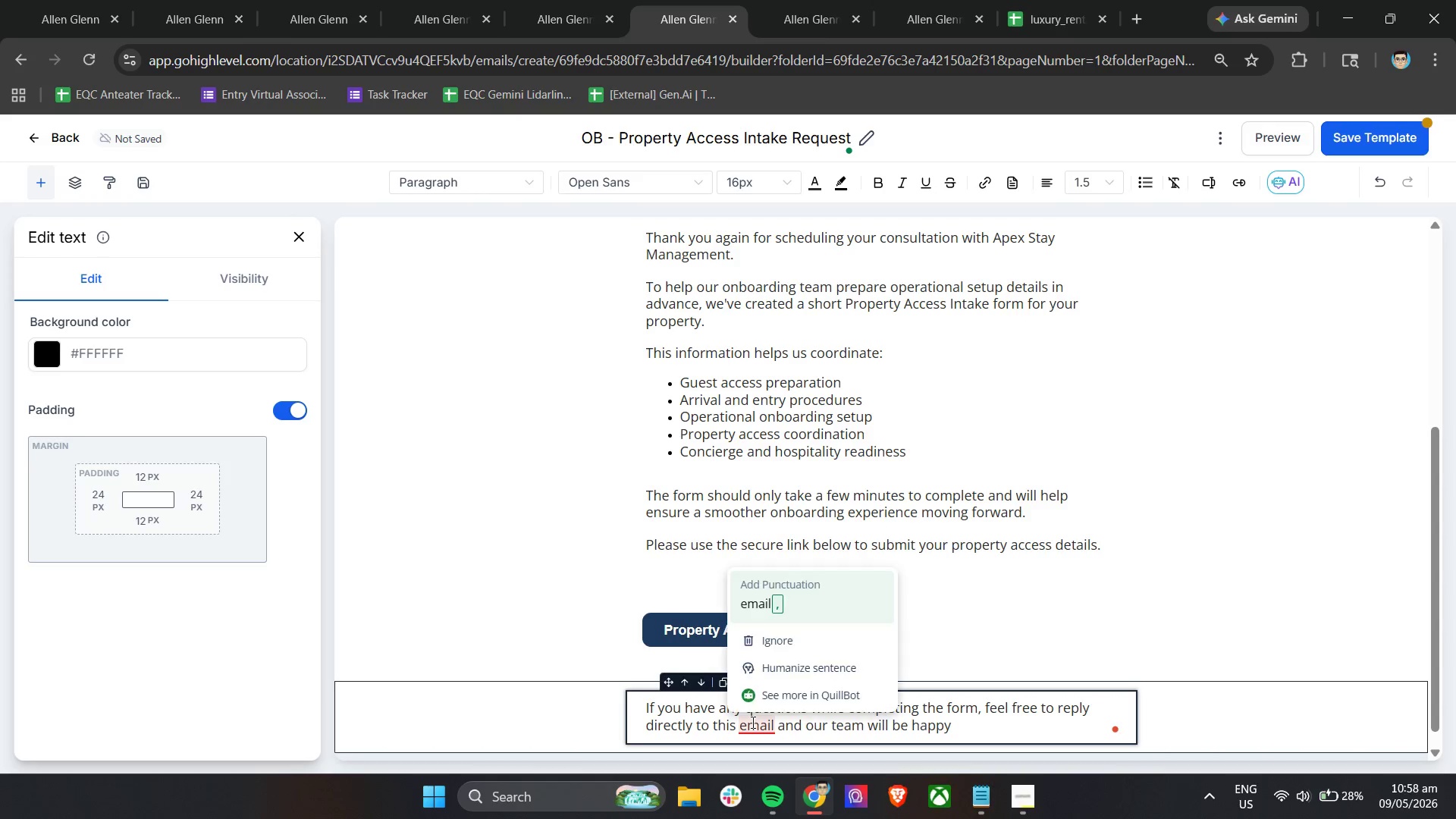 
wait(5.1)
 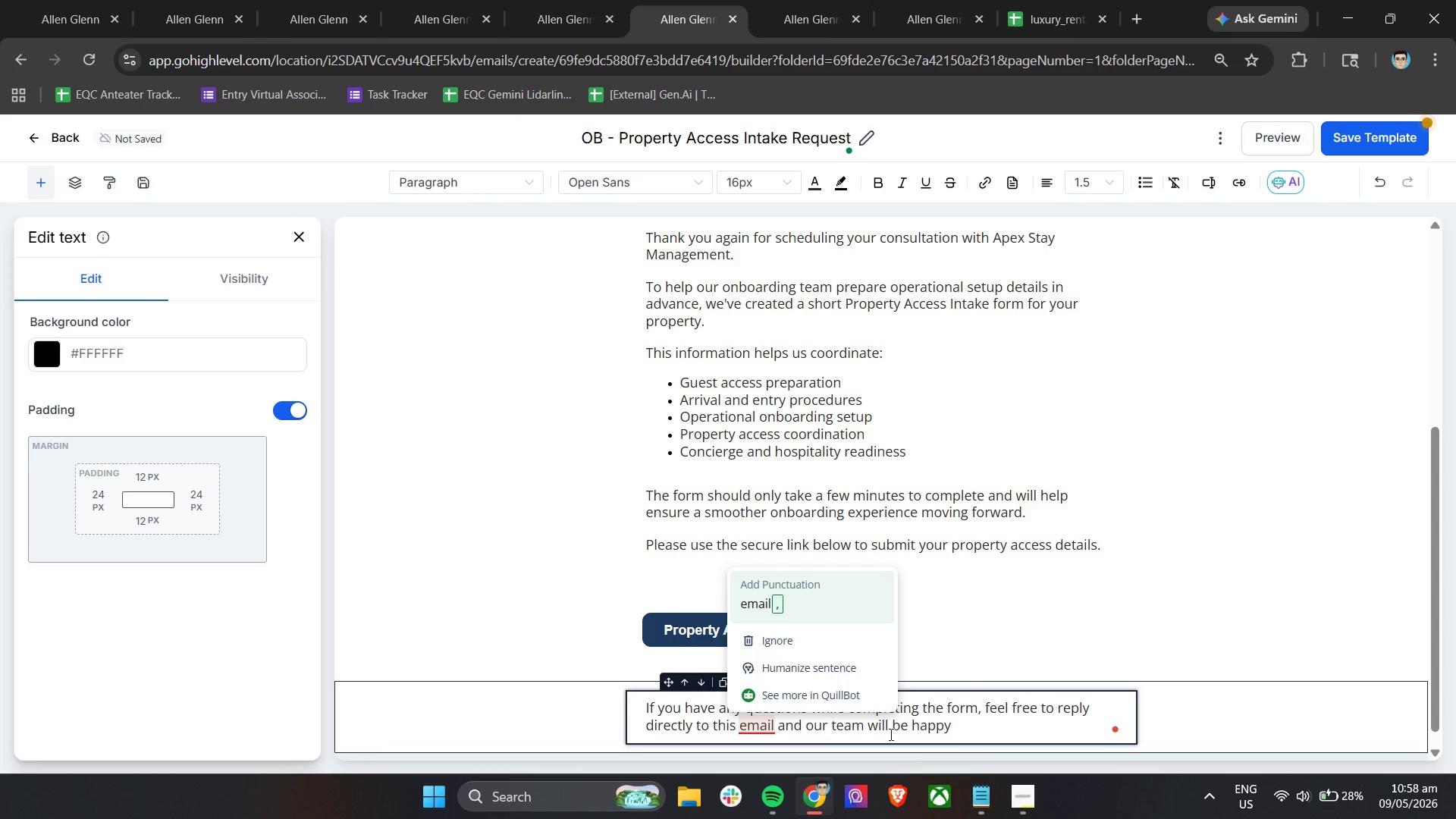 
left_click([790, 635])
 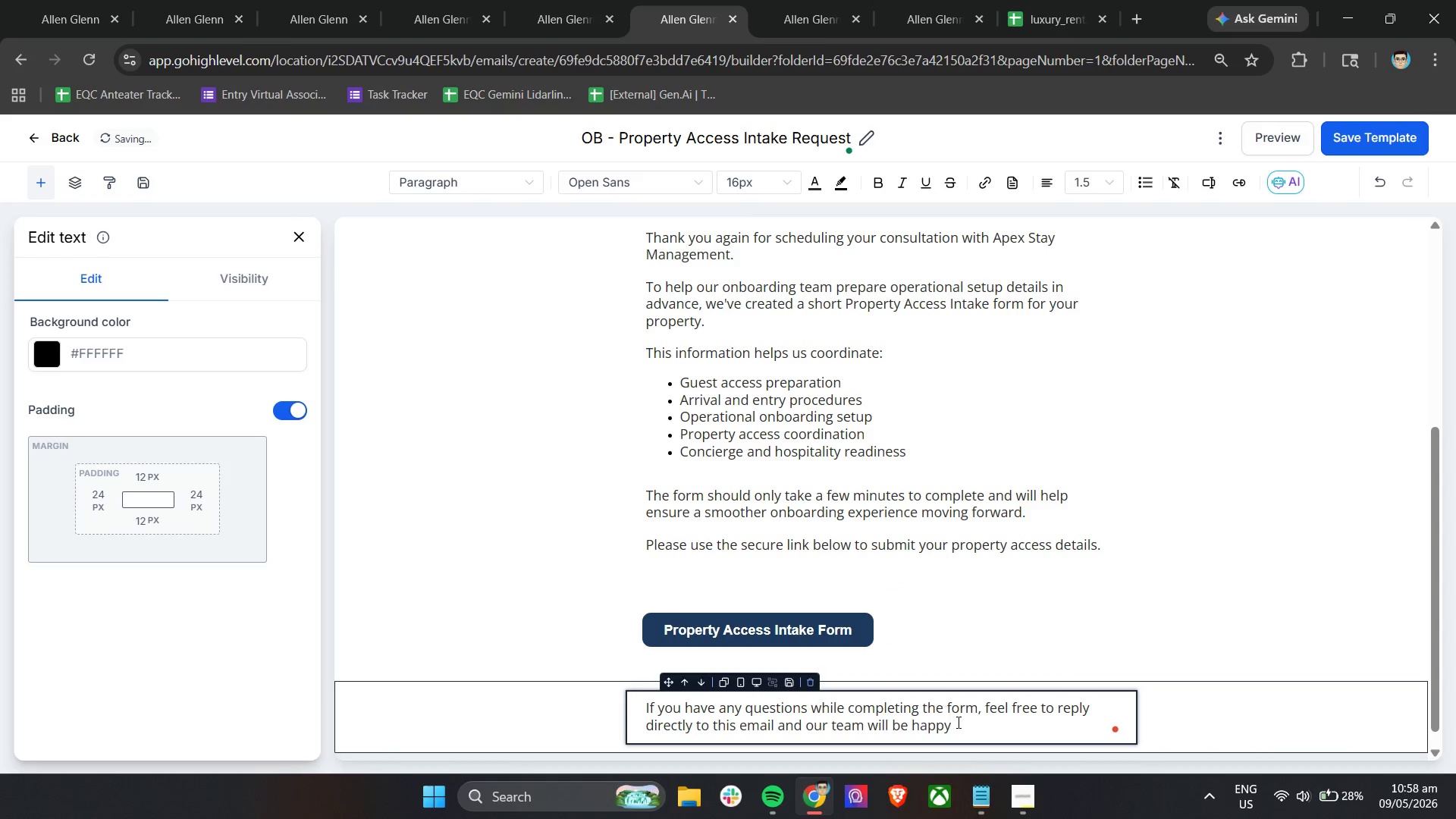 
left_click([965, 726])
 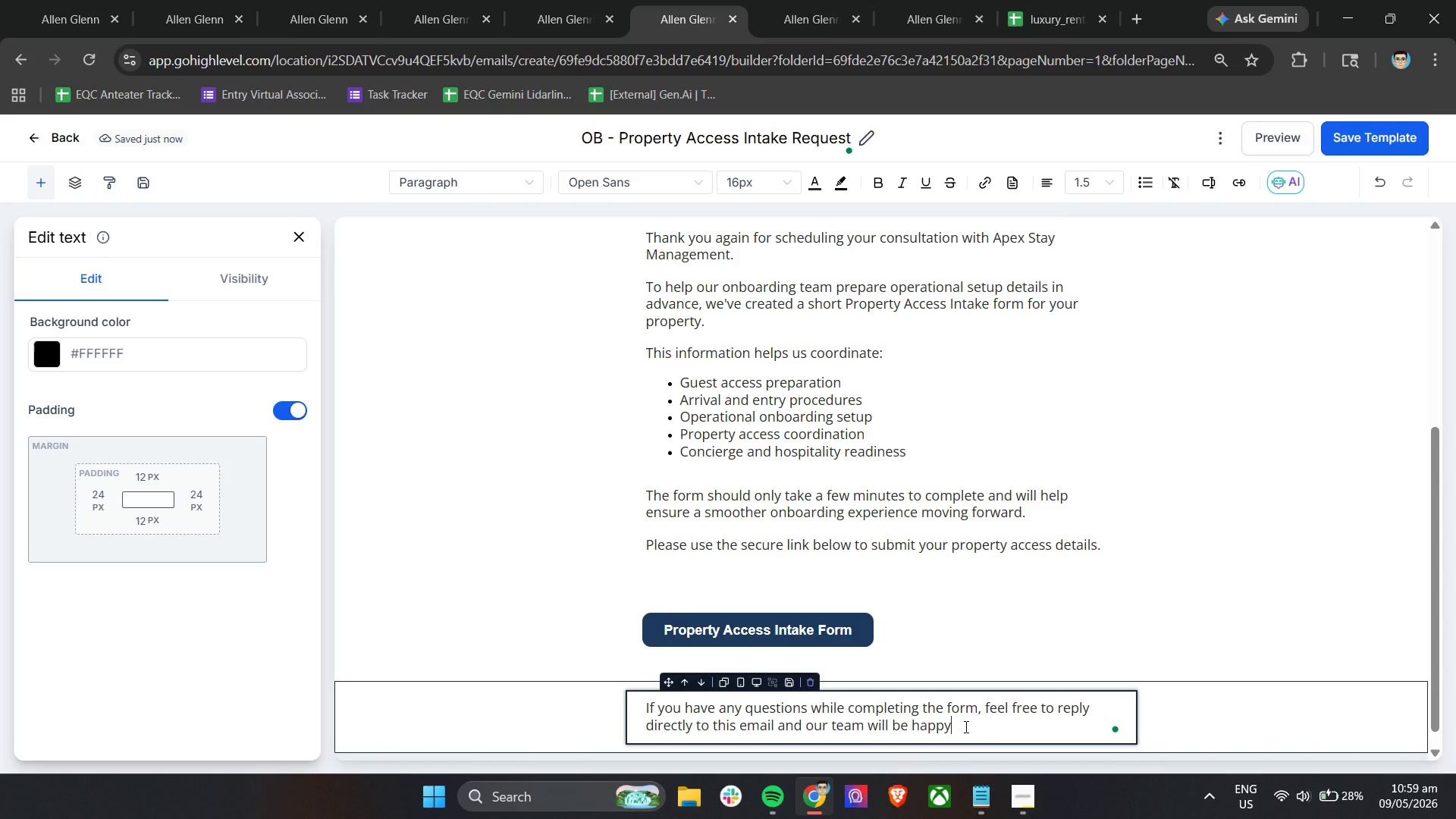 
type( to assit)
key(Backspace)
type(st.)
 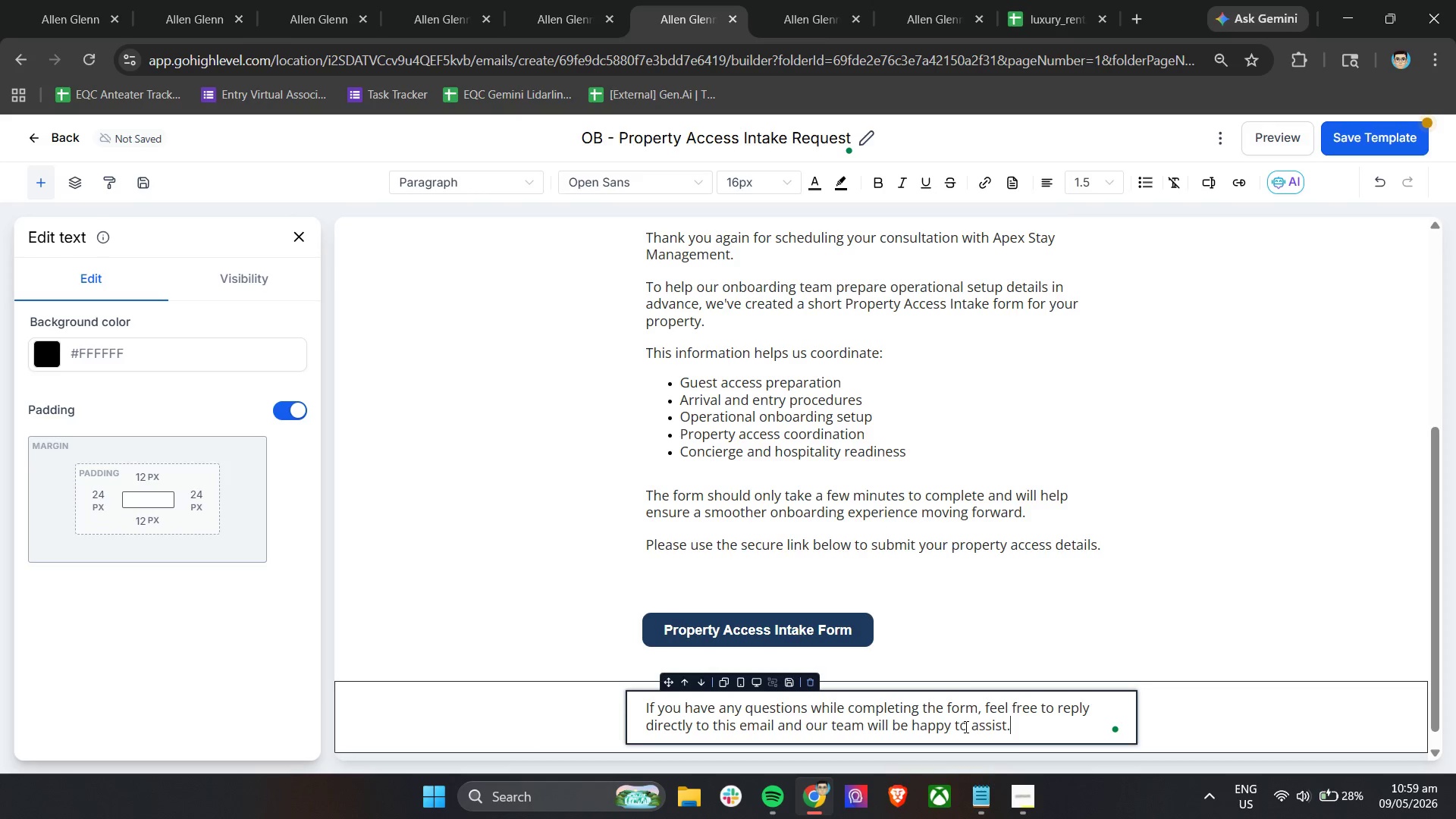 
key(Enter)
 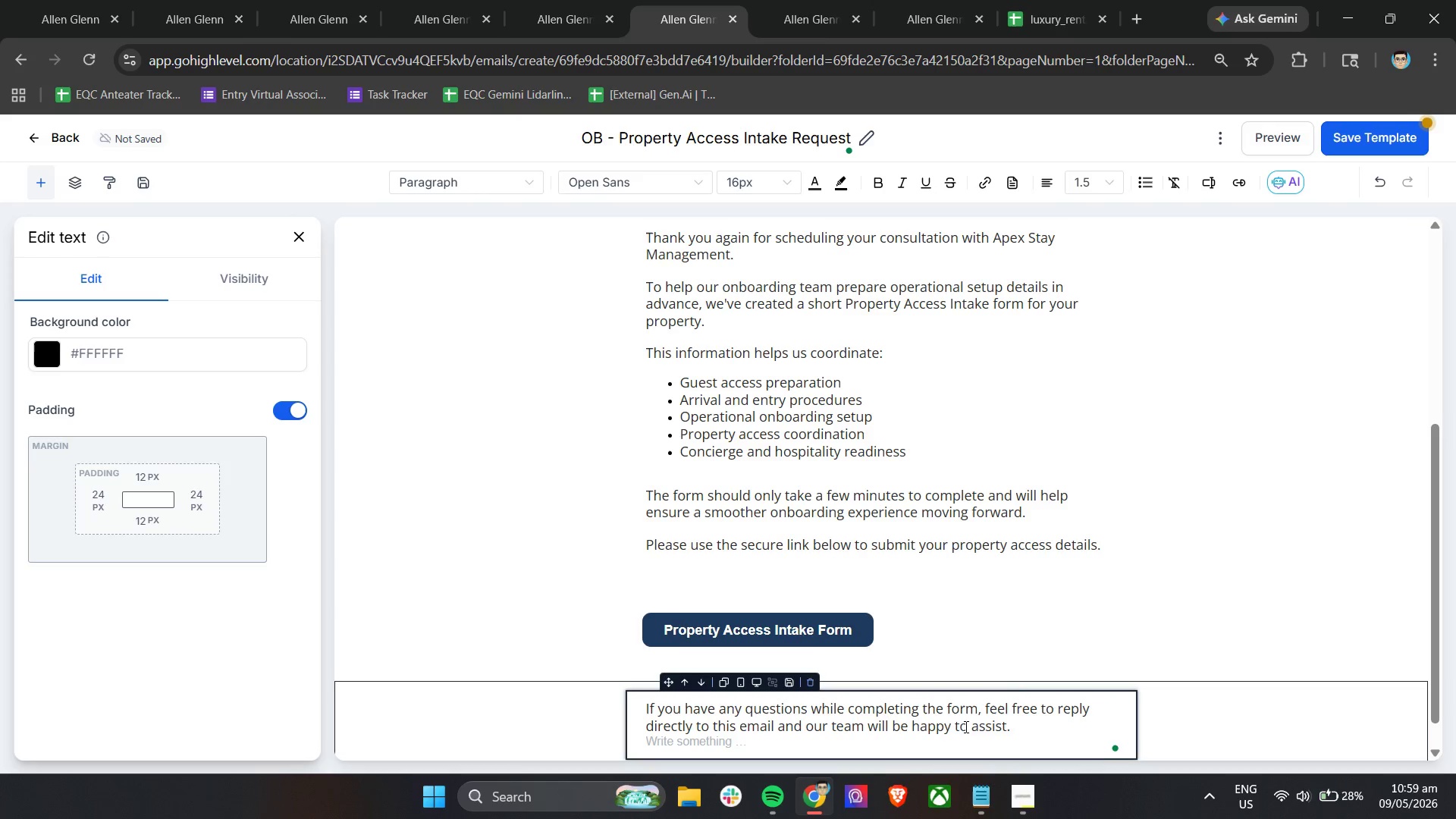 
key(Enter)
 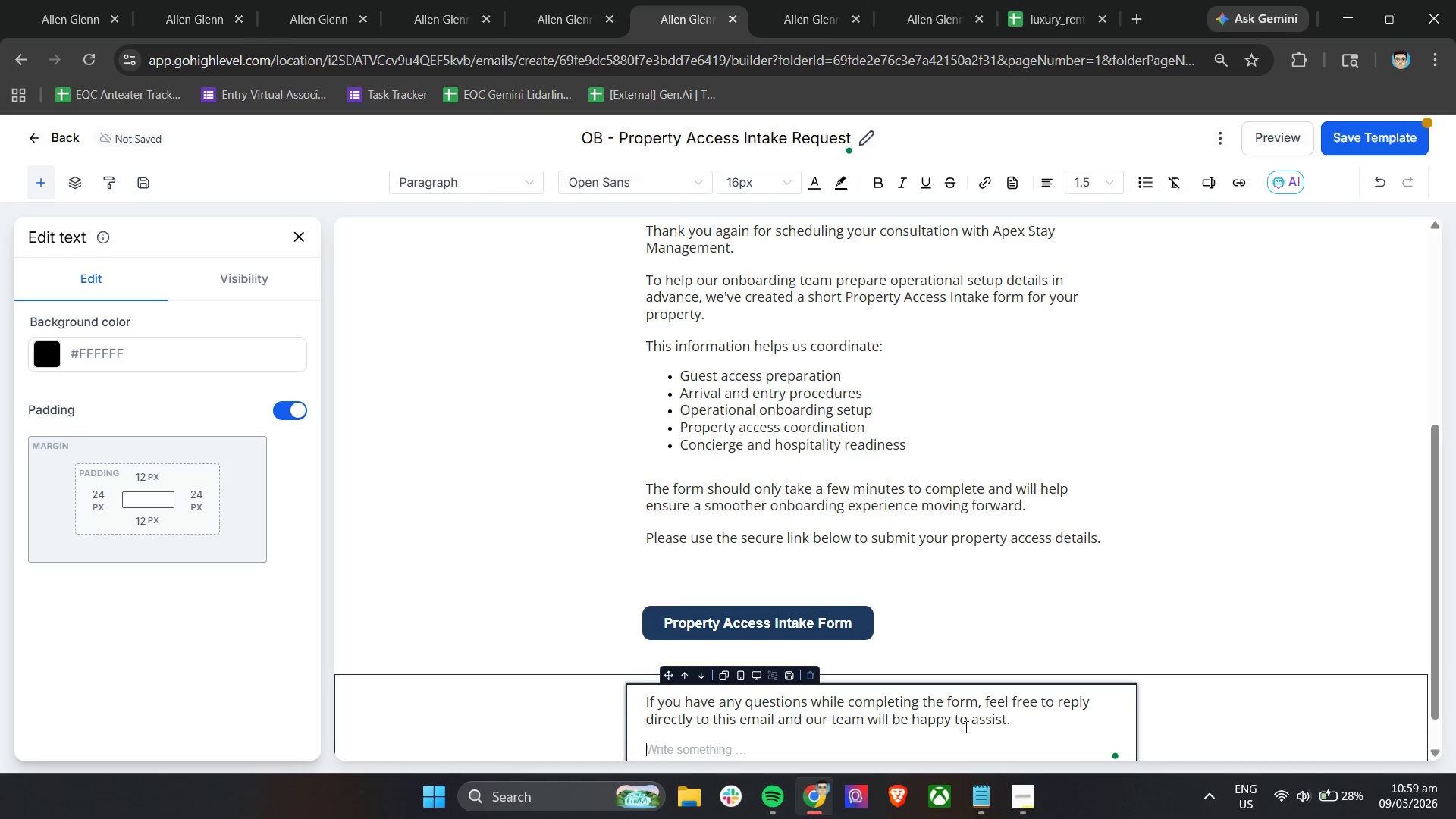 
type(Warm regards,)
 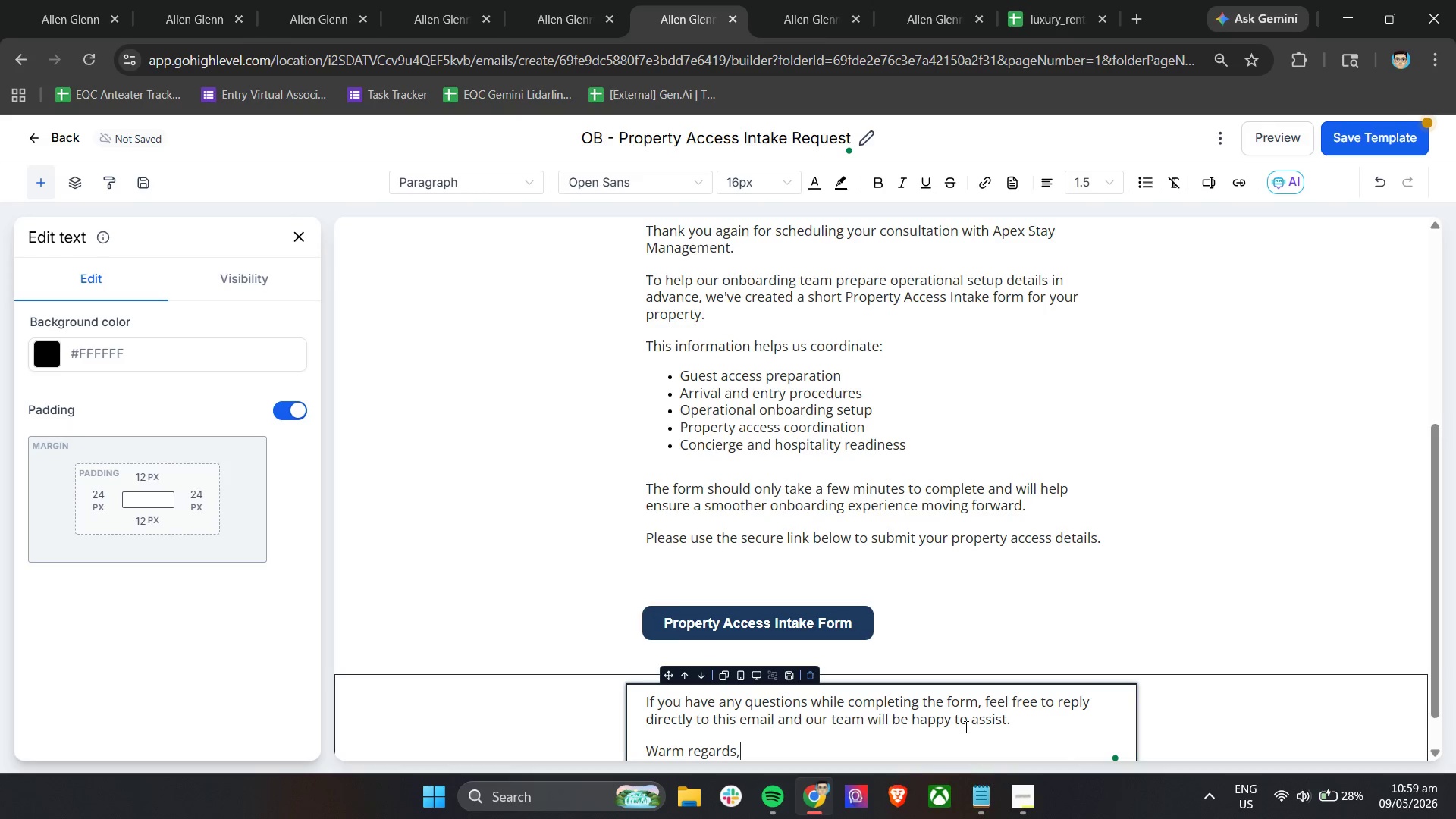 
key(Enter)
 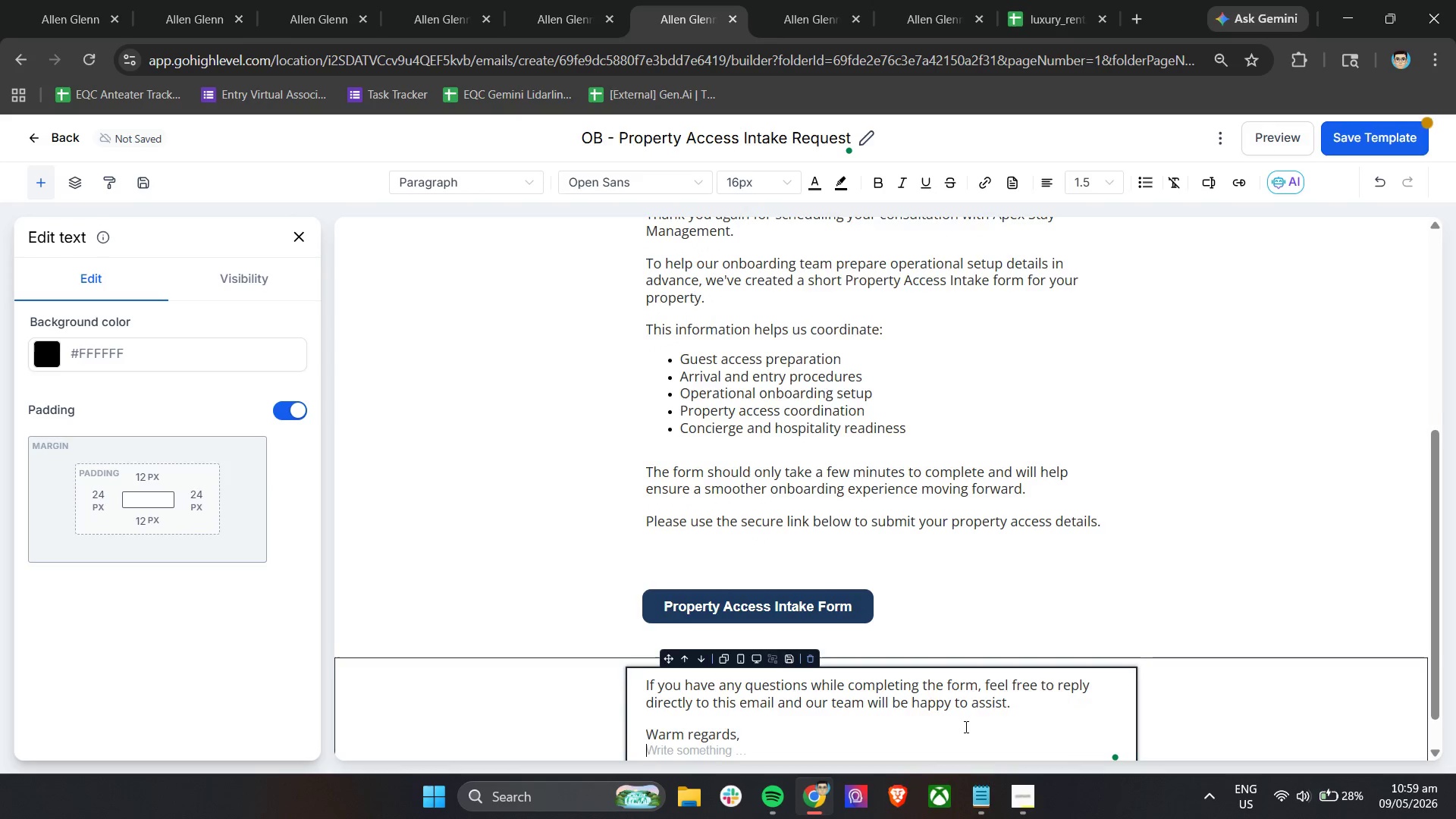 
key(Enter)
 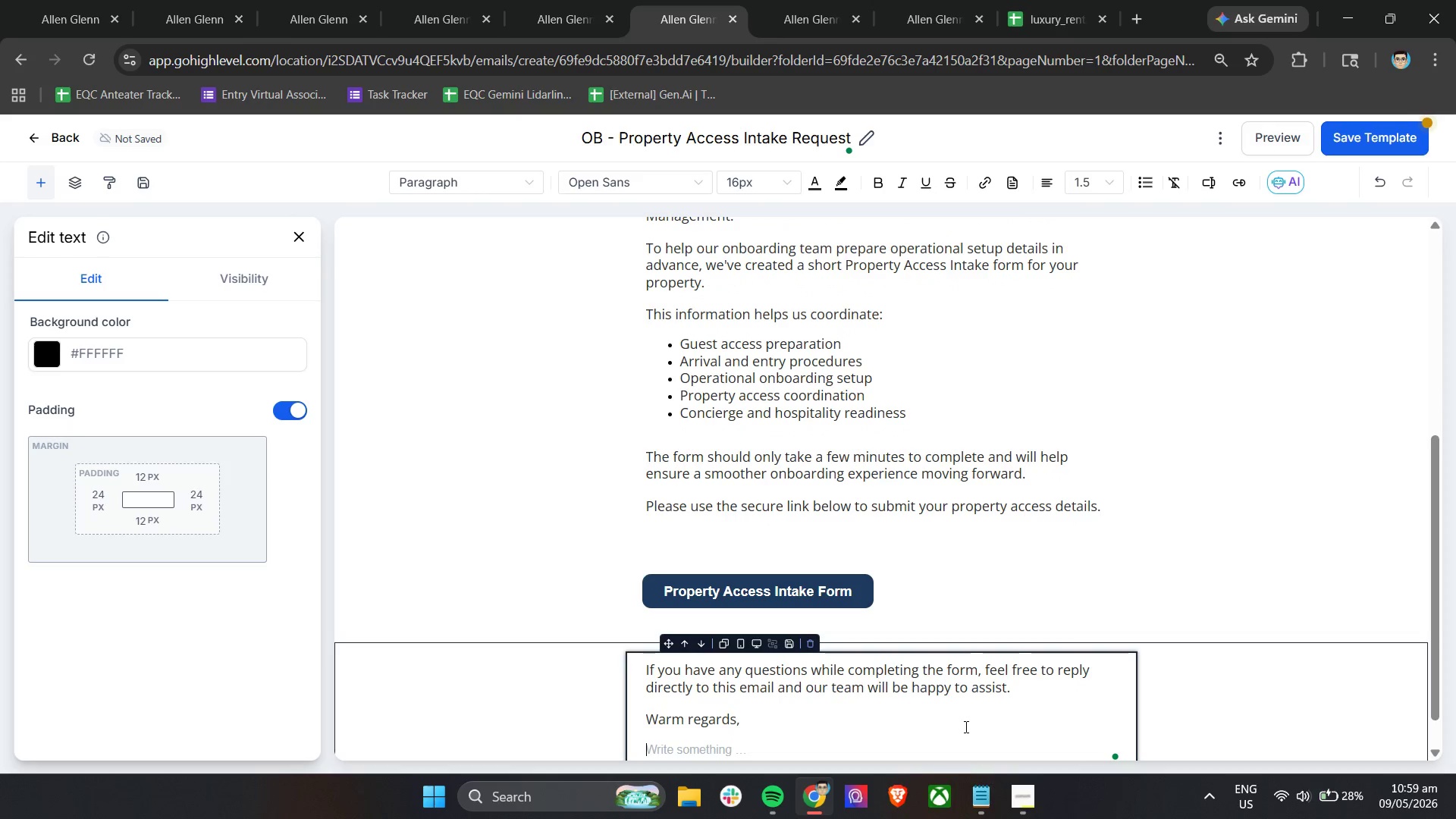 
type(Apex Stay manage)
key(Backspace)
key(Backspace)
key(Backspace)
key(Backspace)
key(Backspace)
key(Backspace)
type(Management)
 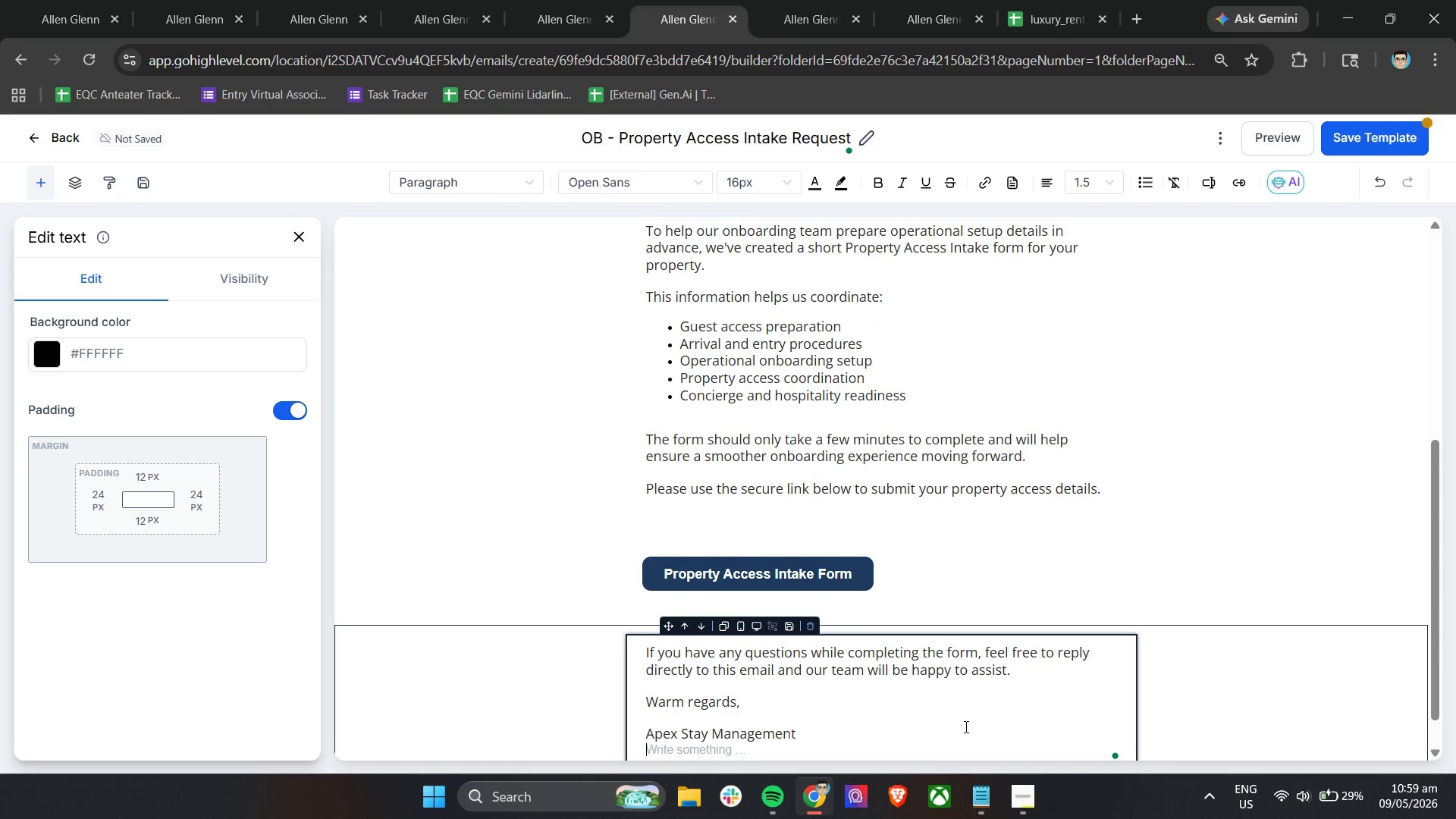 
 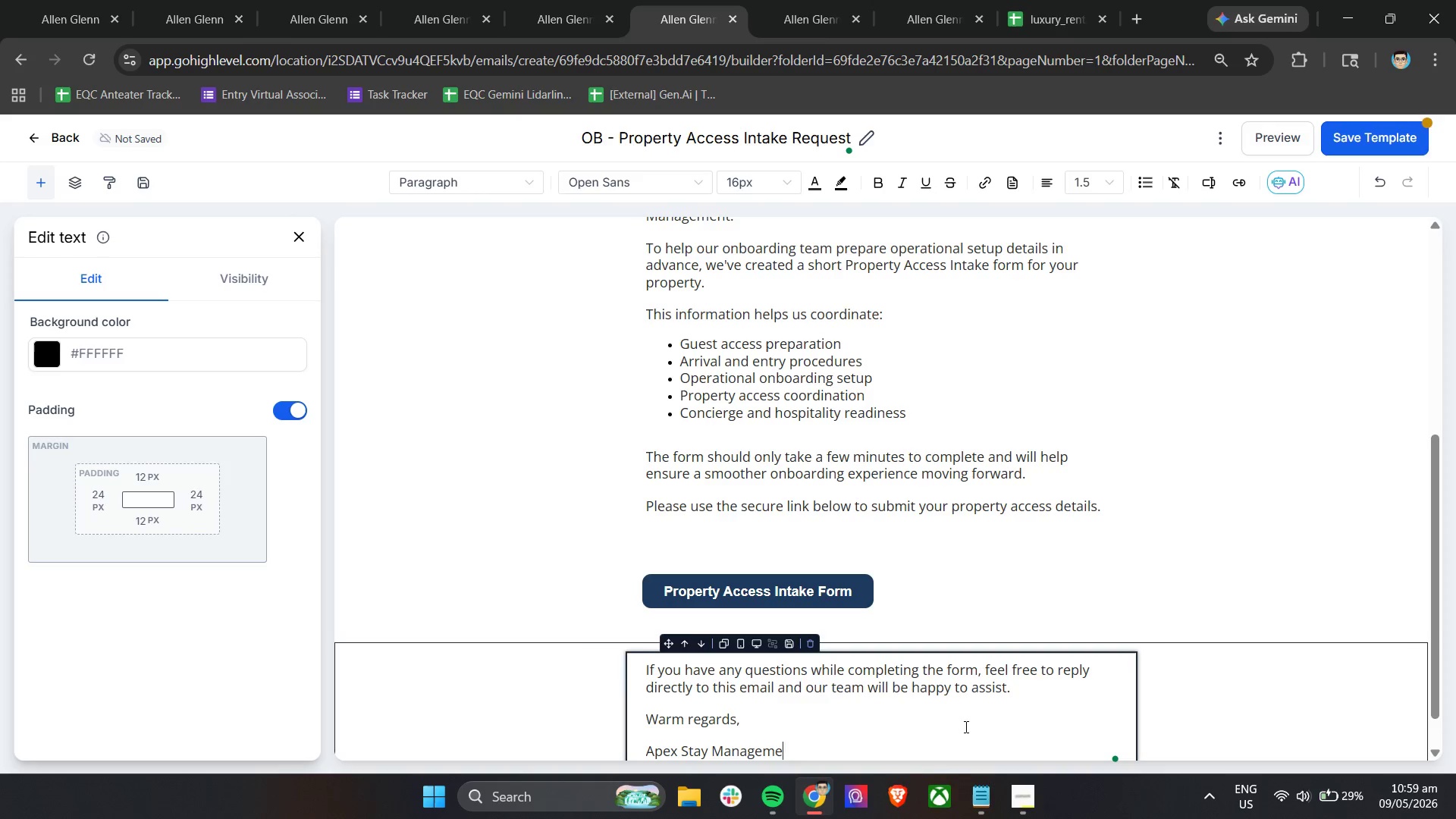 
key(Enter)
 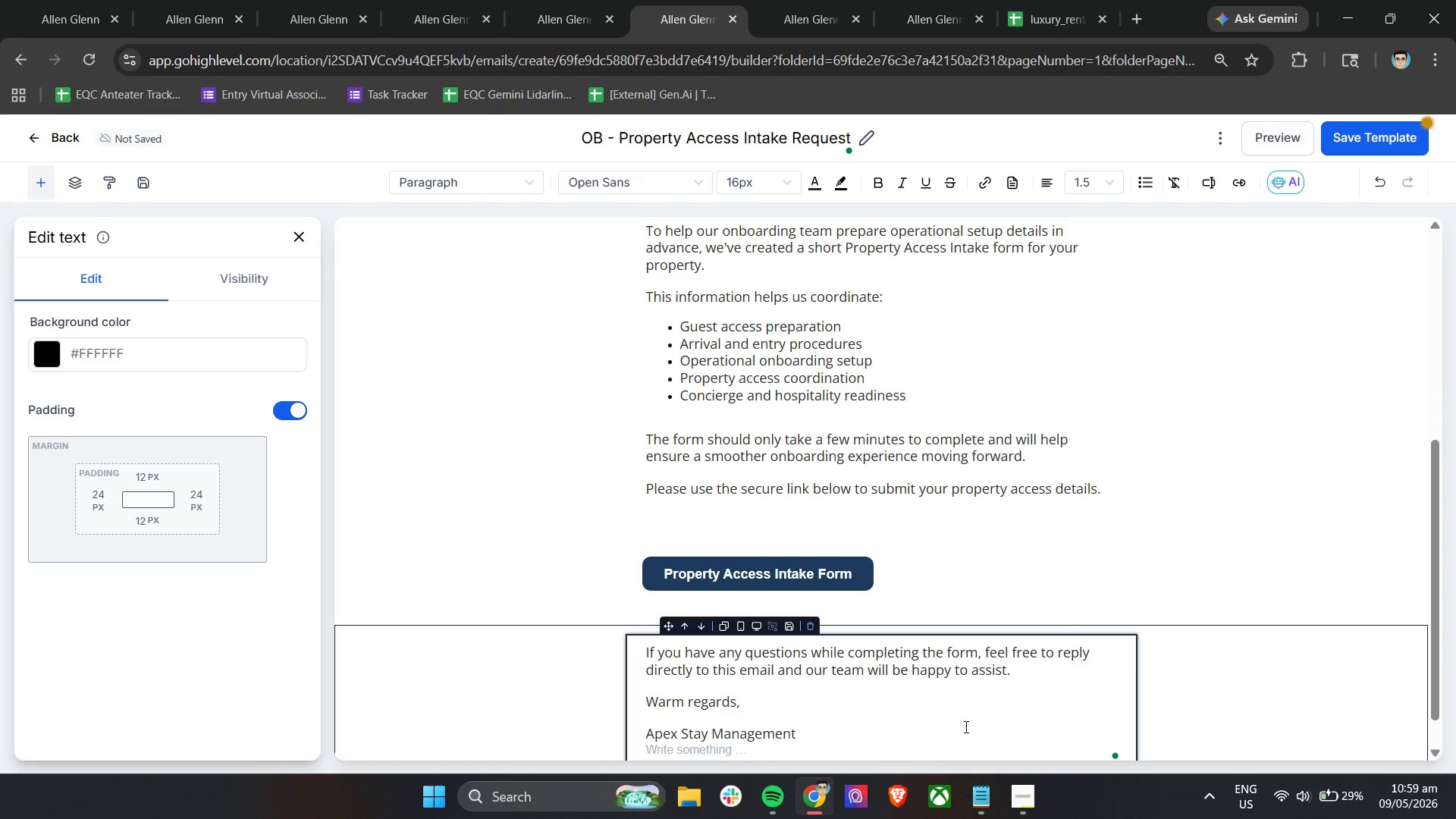 
type(Luxury Vacation Rene)
key(Backspace)
type(tal Manageeme)
key(Backspace)
key(Backspace)
key(Backspace)
type(ment)
 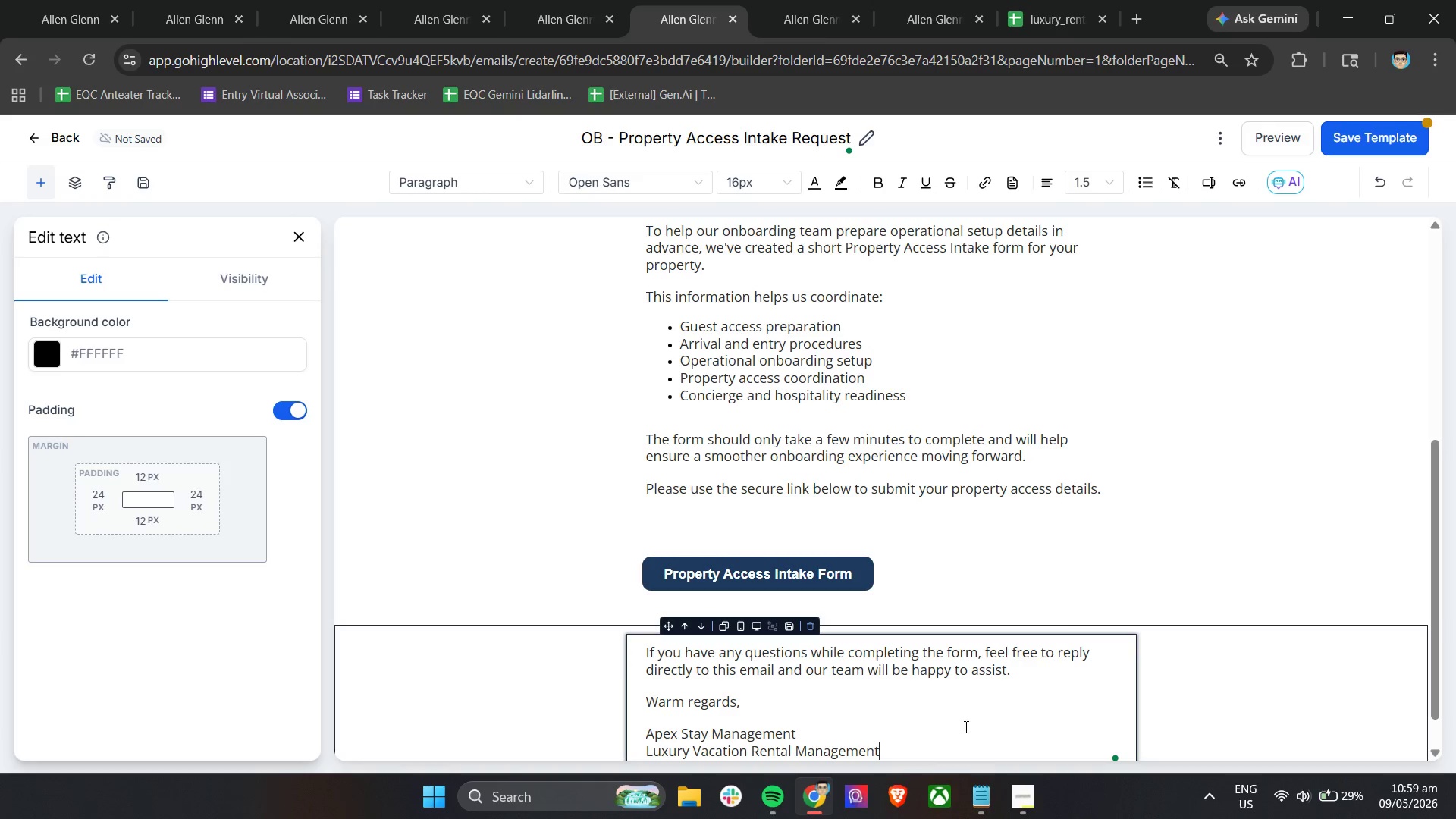 
scroll: coordinate [966, 727], scroll_direction: down, amount: 5.0
 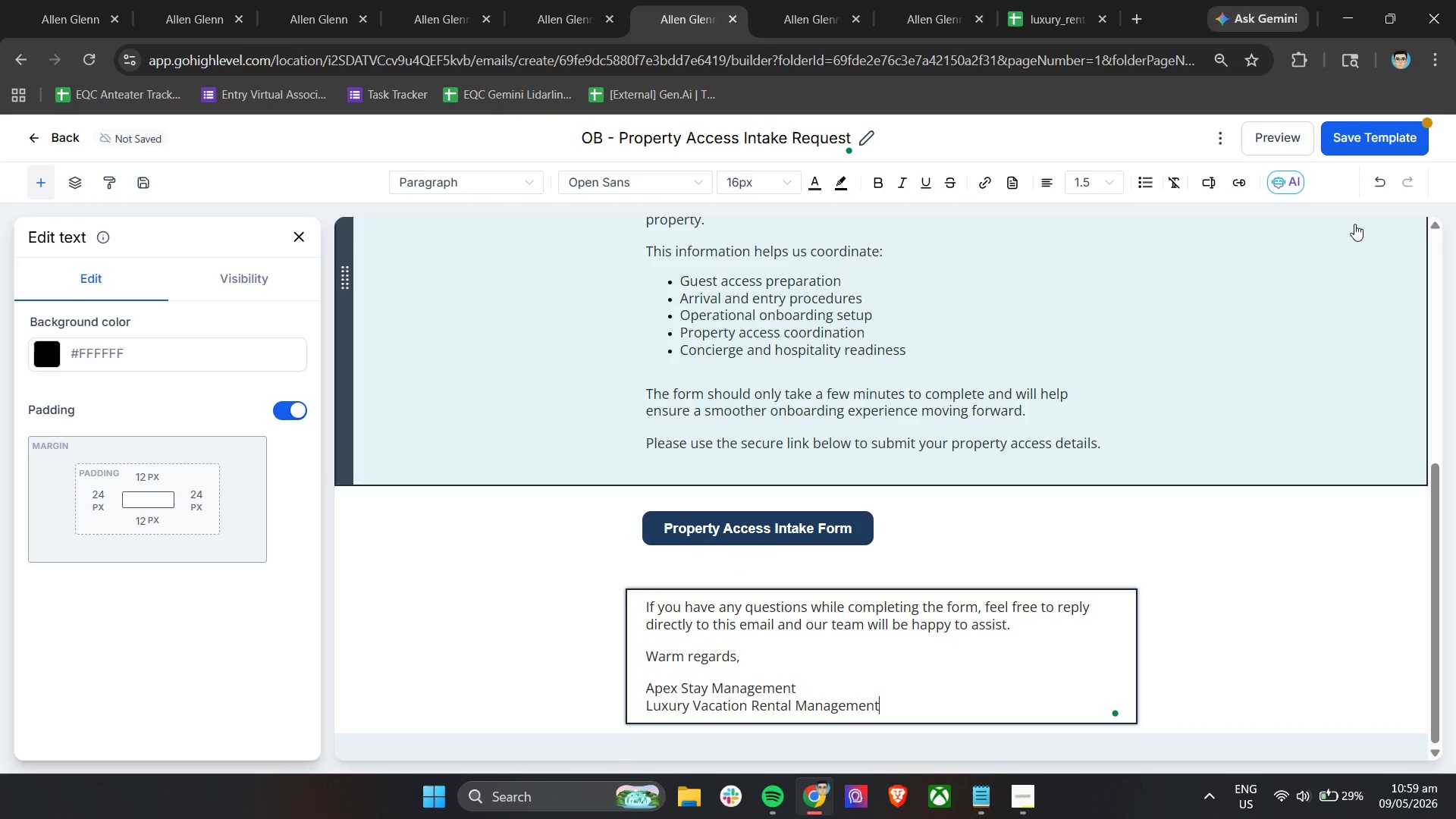 
left_click([1385, 136])
 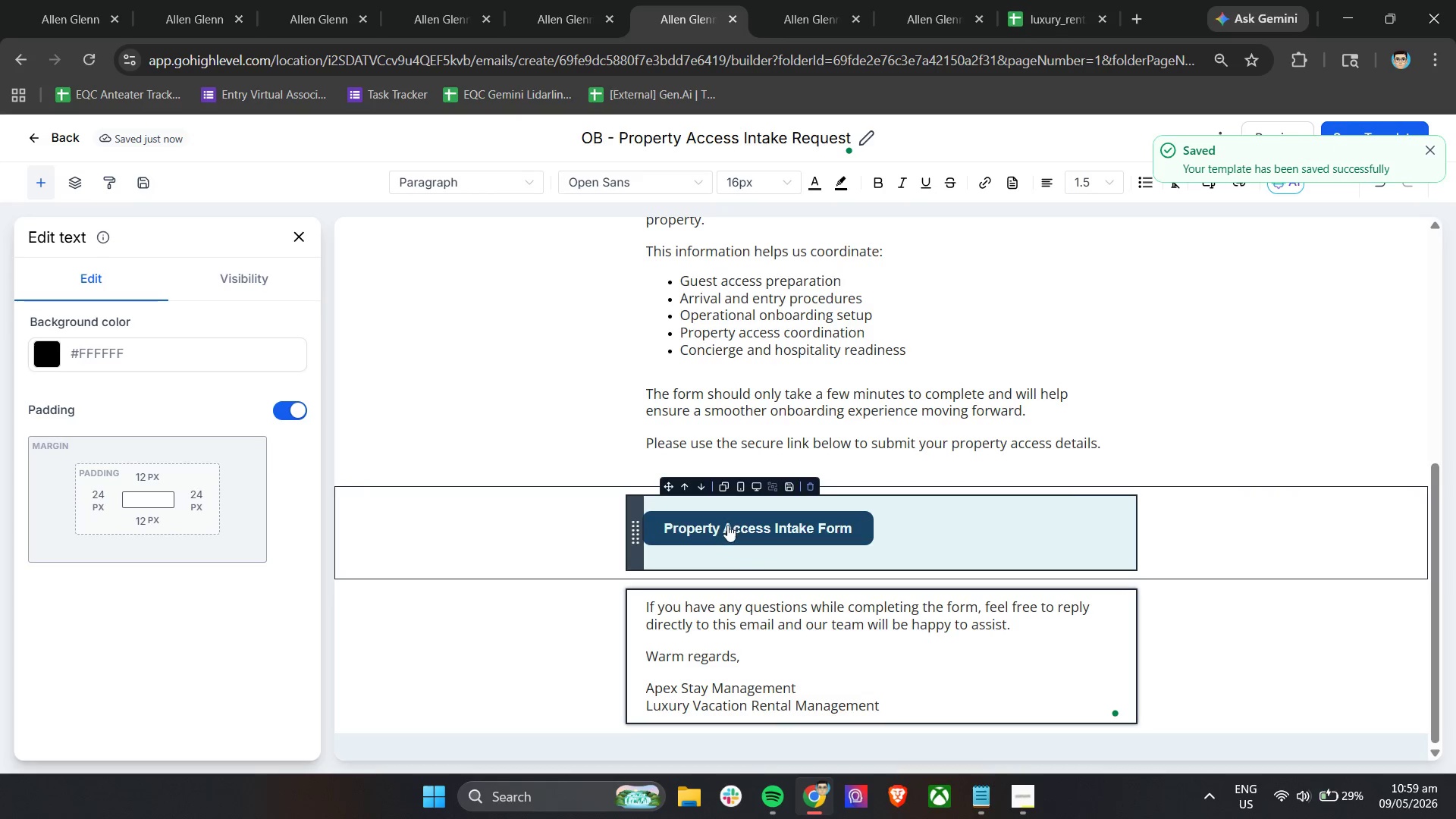 
left_click([759, 531])
 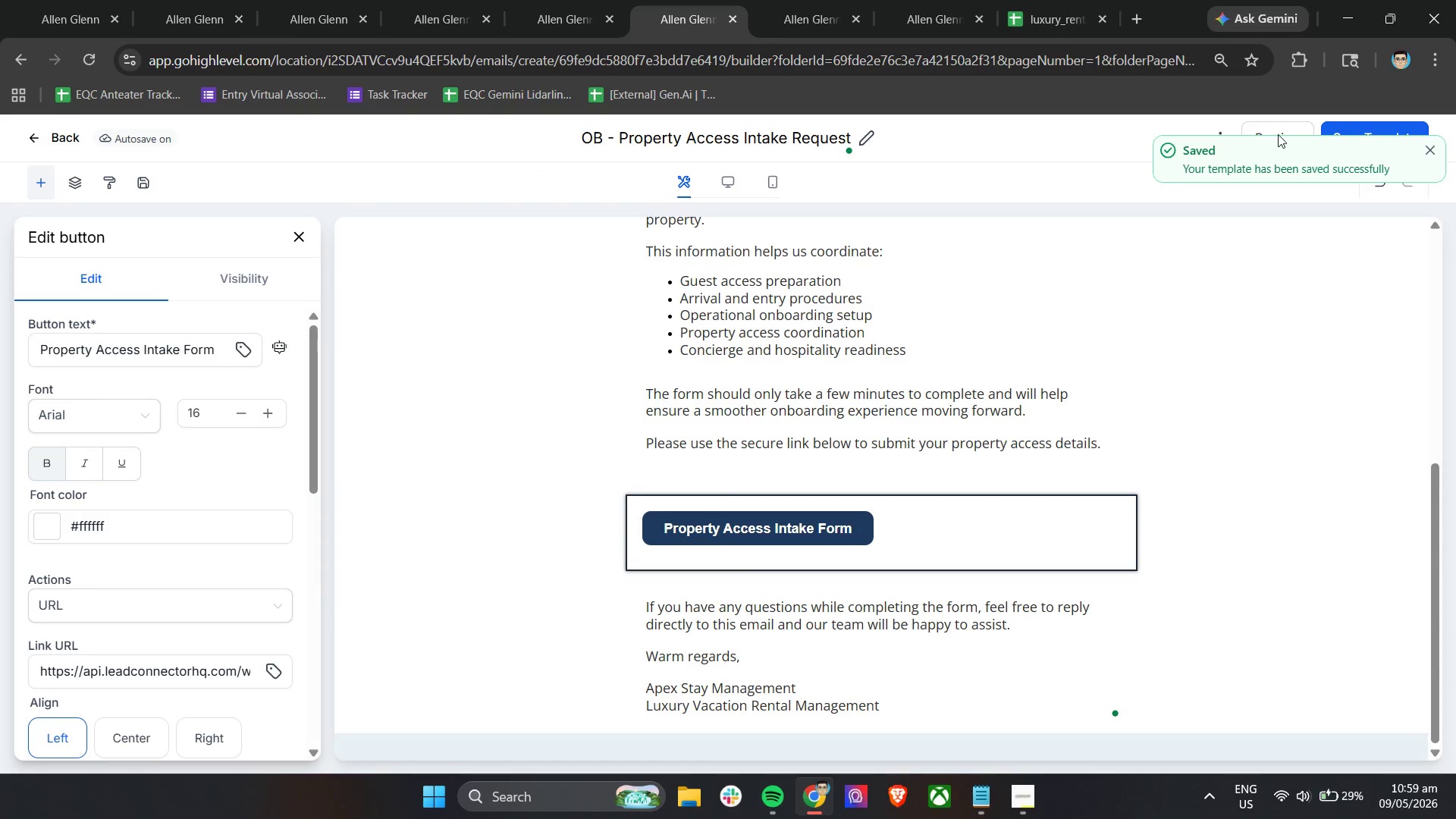 
left_click([1279, 138])
 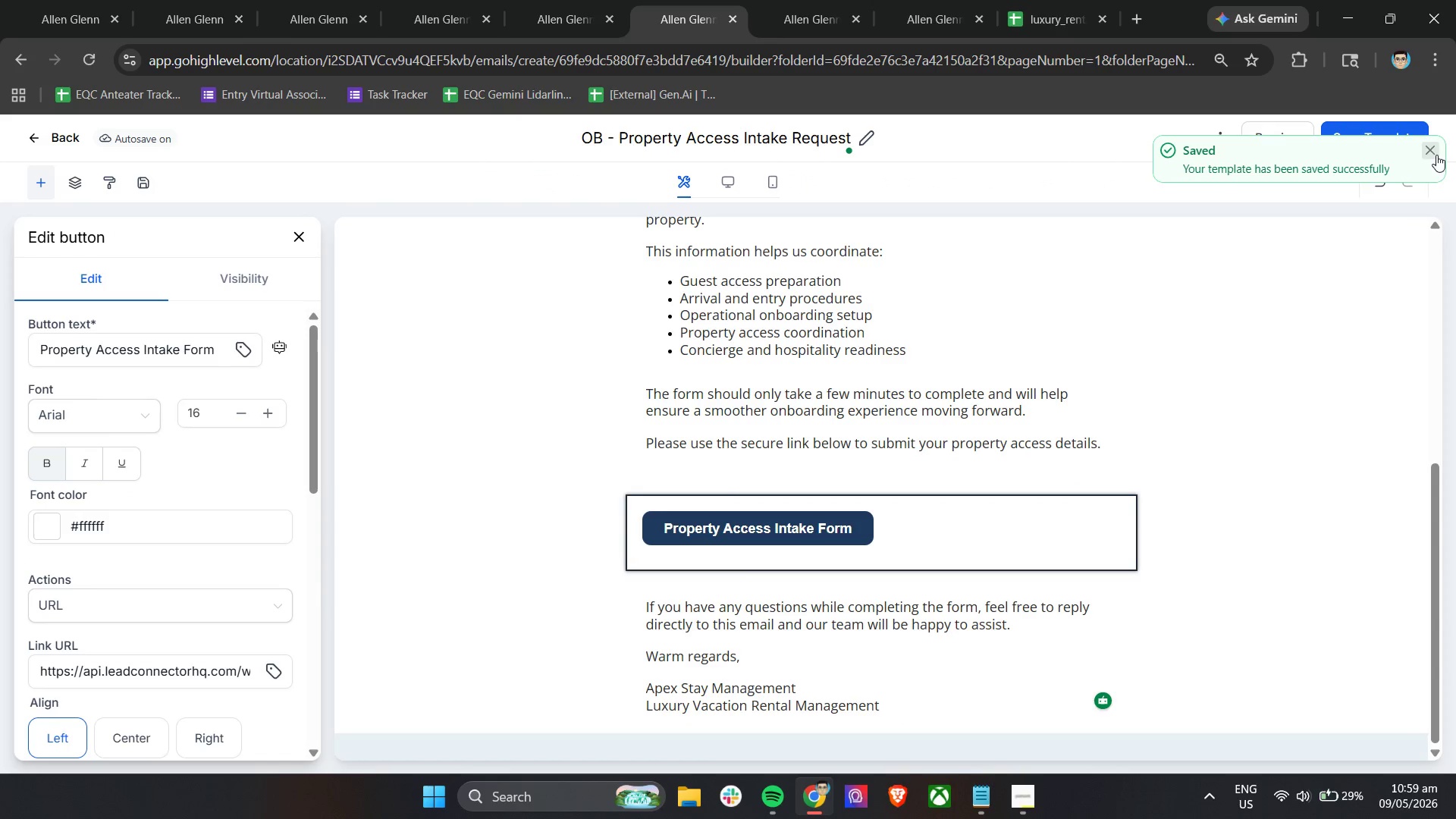 
double_click([1268, 142])
 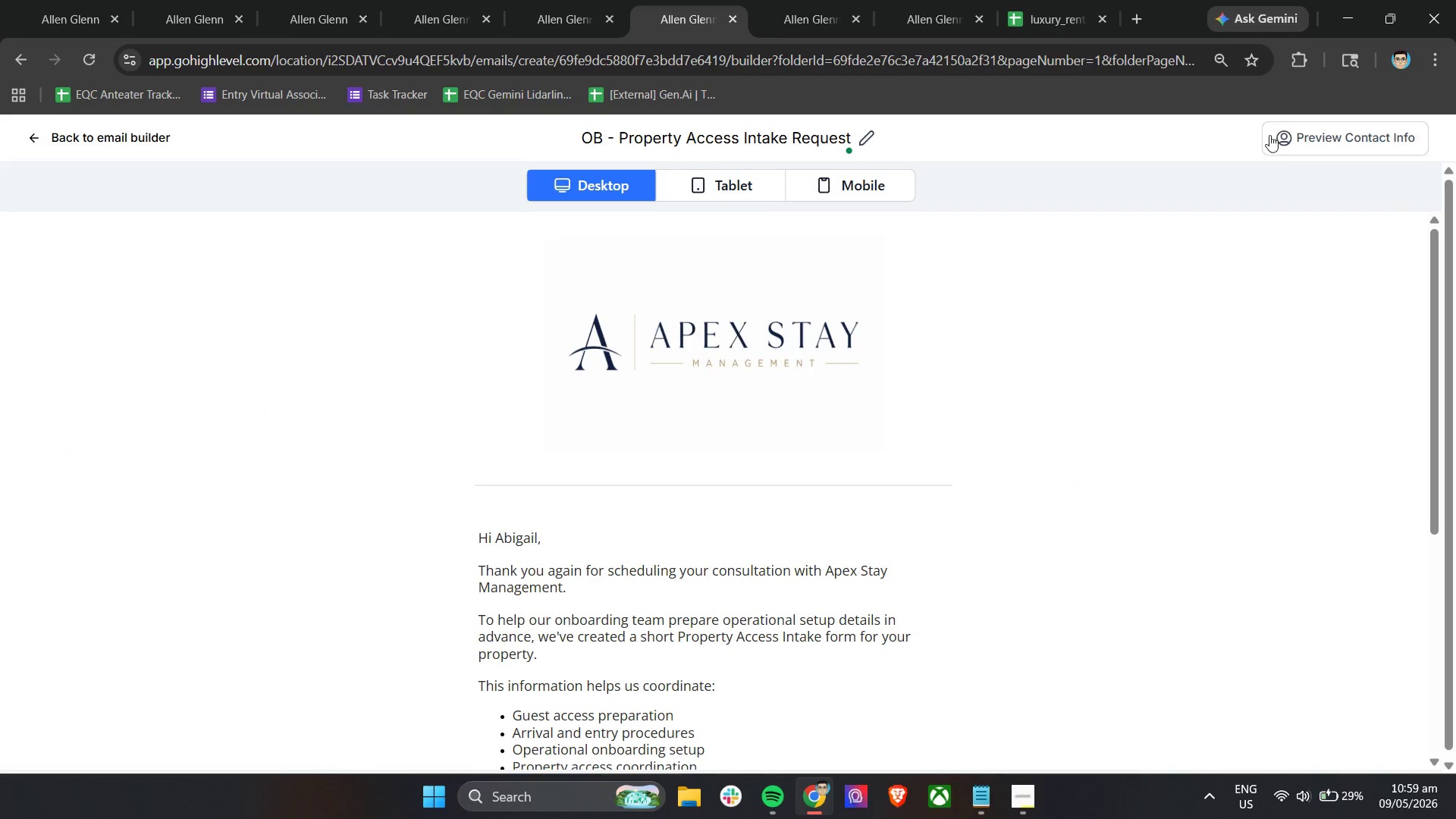 
scroll: coordinate [867, 457], scroll_direction: down, amount: 5.0
 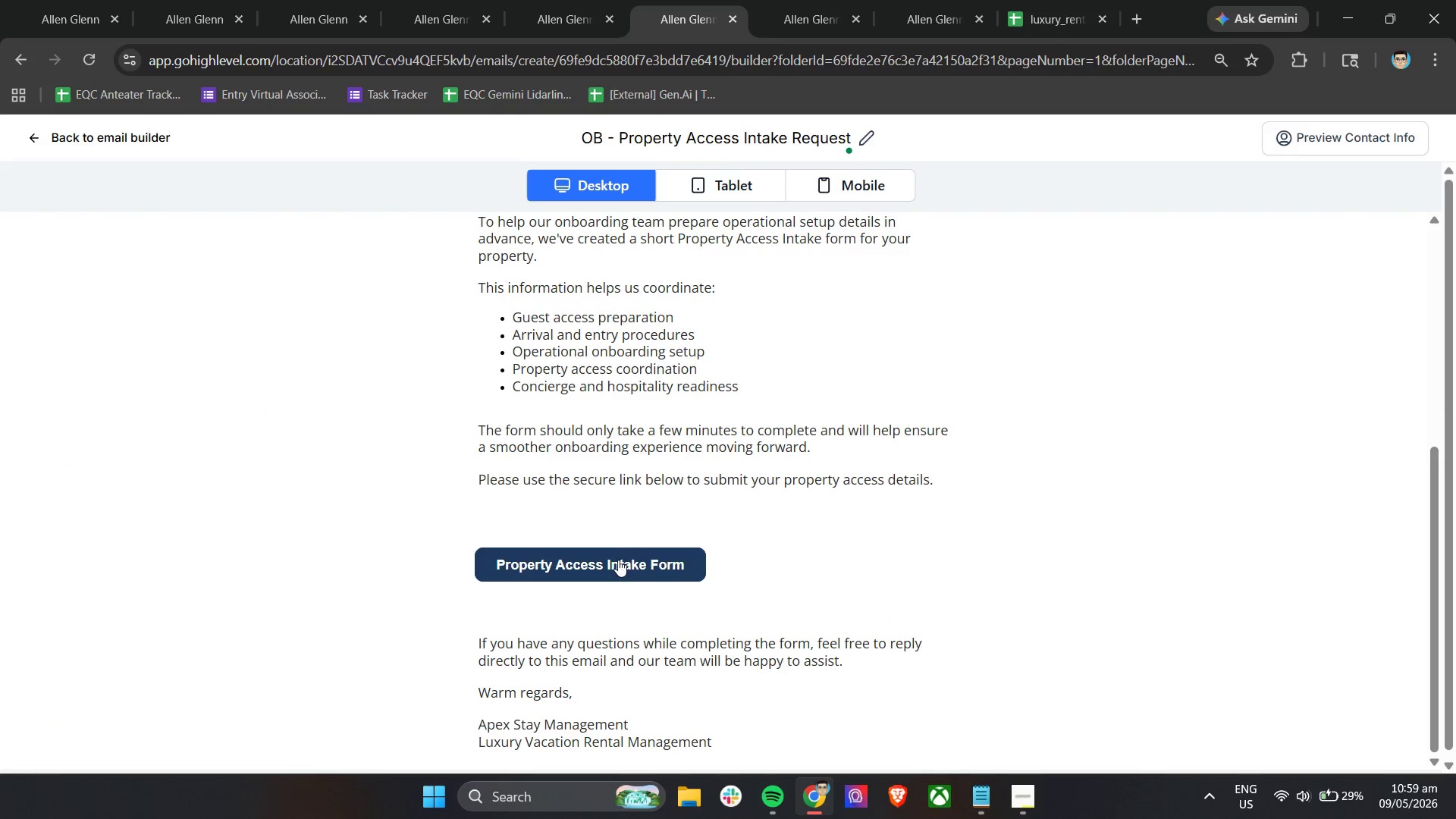 
left_click([618, 560])
 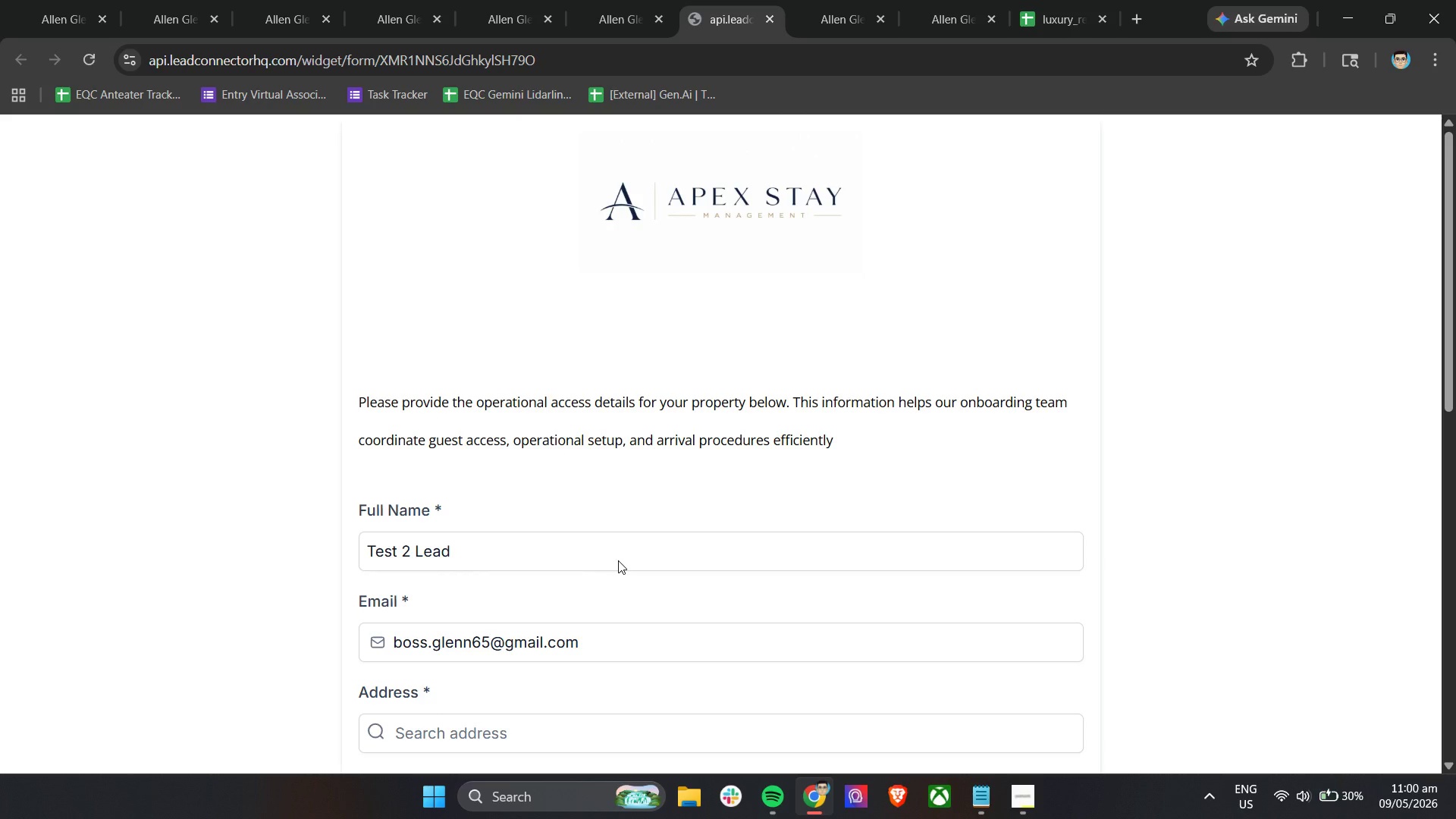 
wait(26.28)
 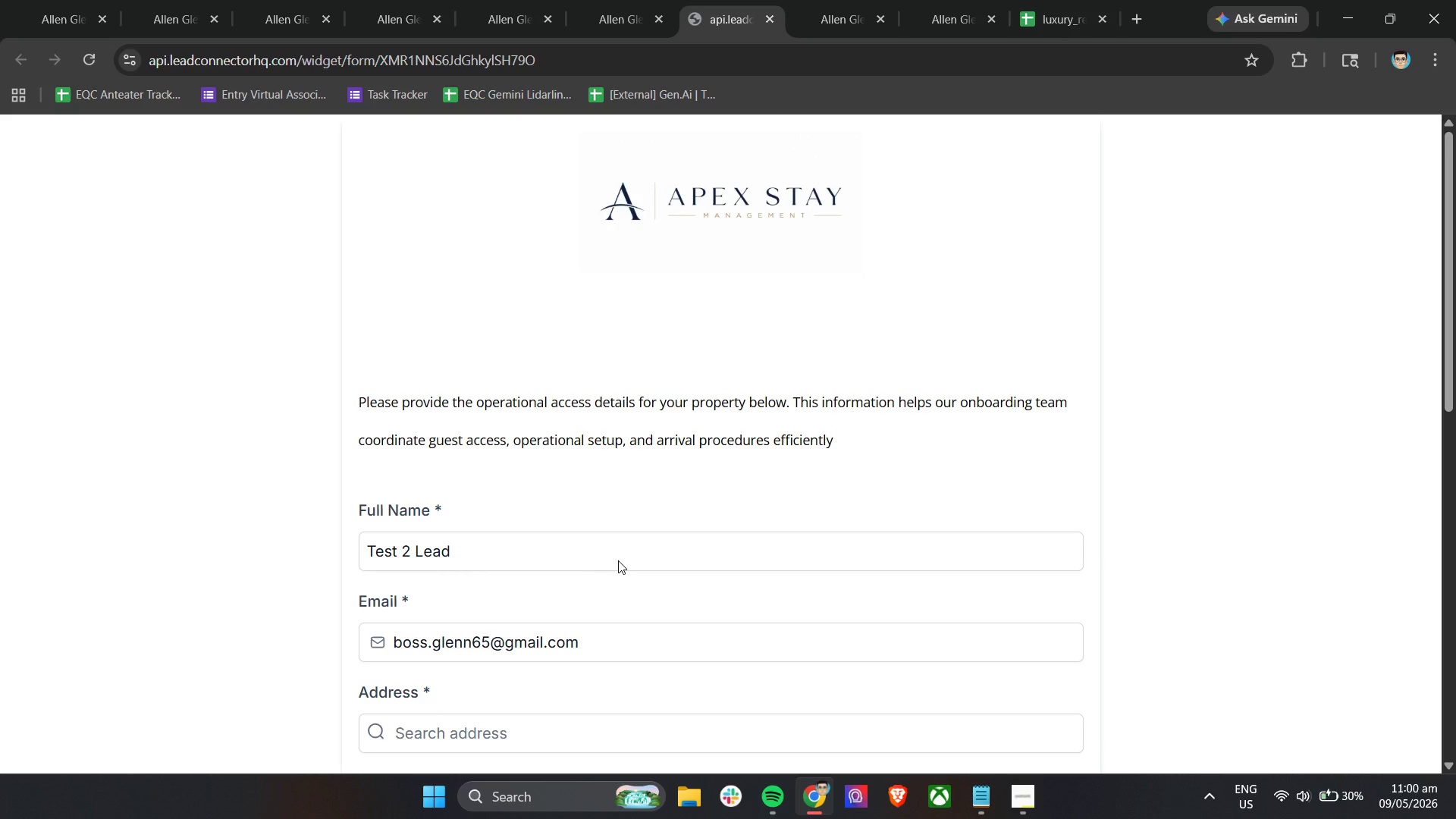 
scroll: coordinate [622, 546], scroll_direction: up, amount: 3.0
 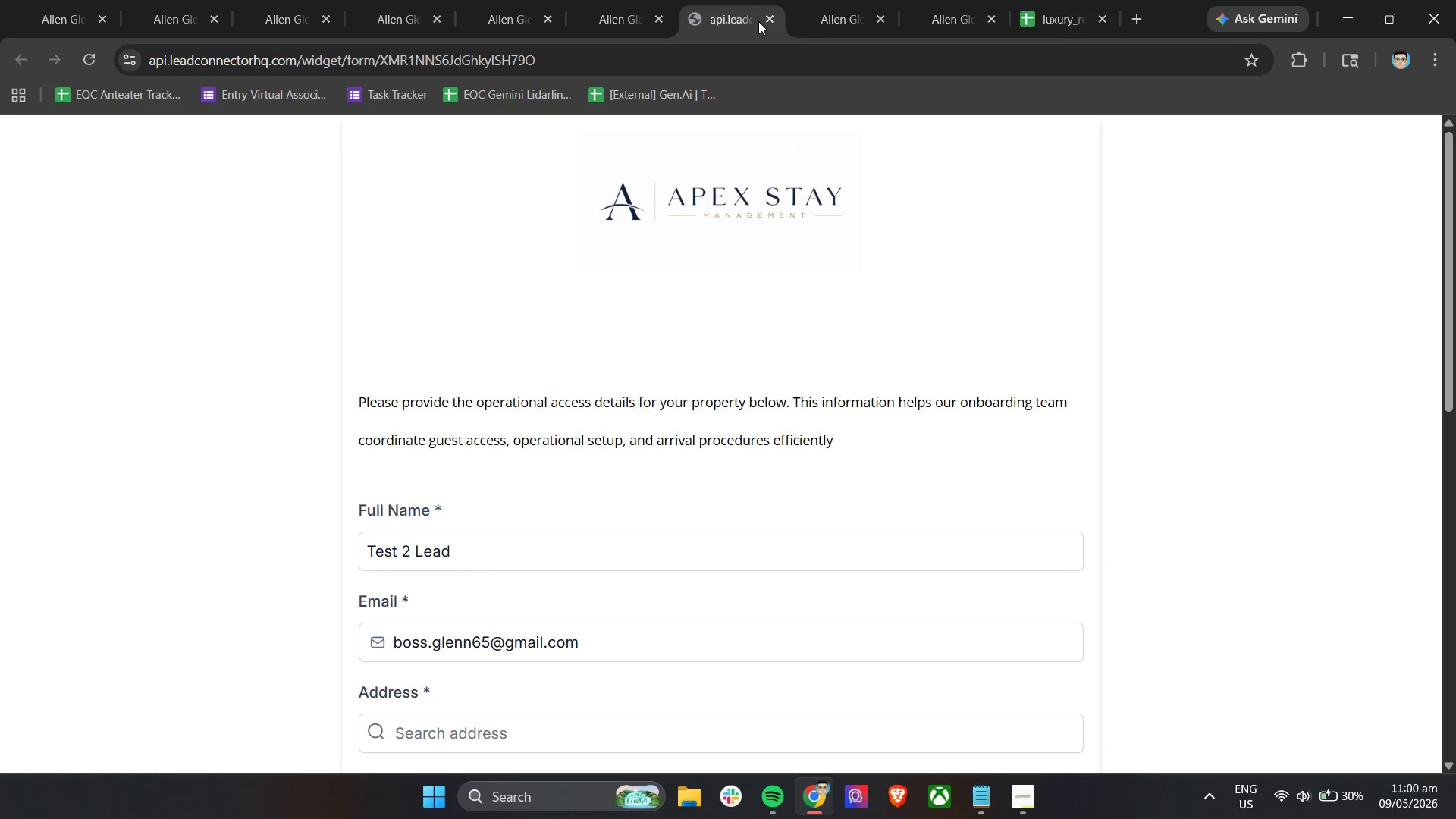 
double_click([764, 20])
 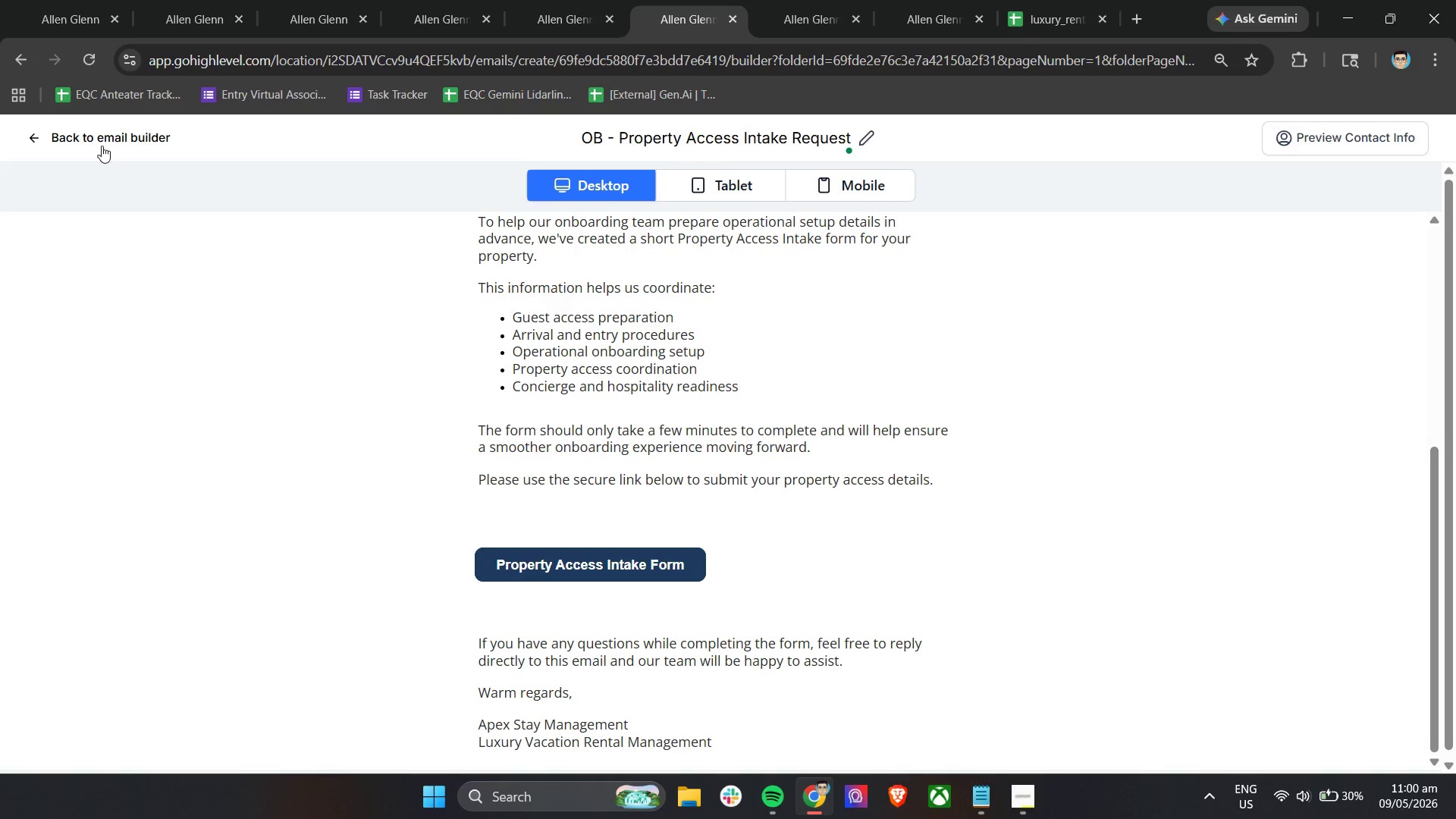 
left_click([596, 0])
 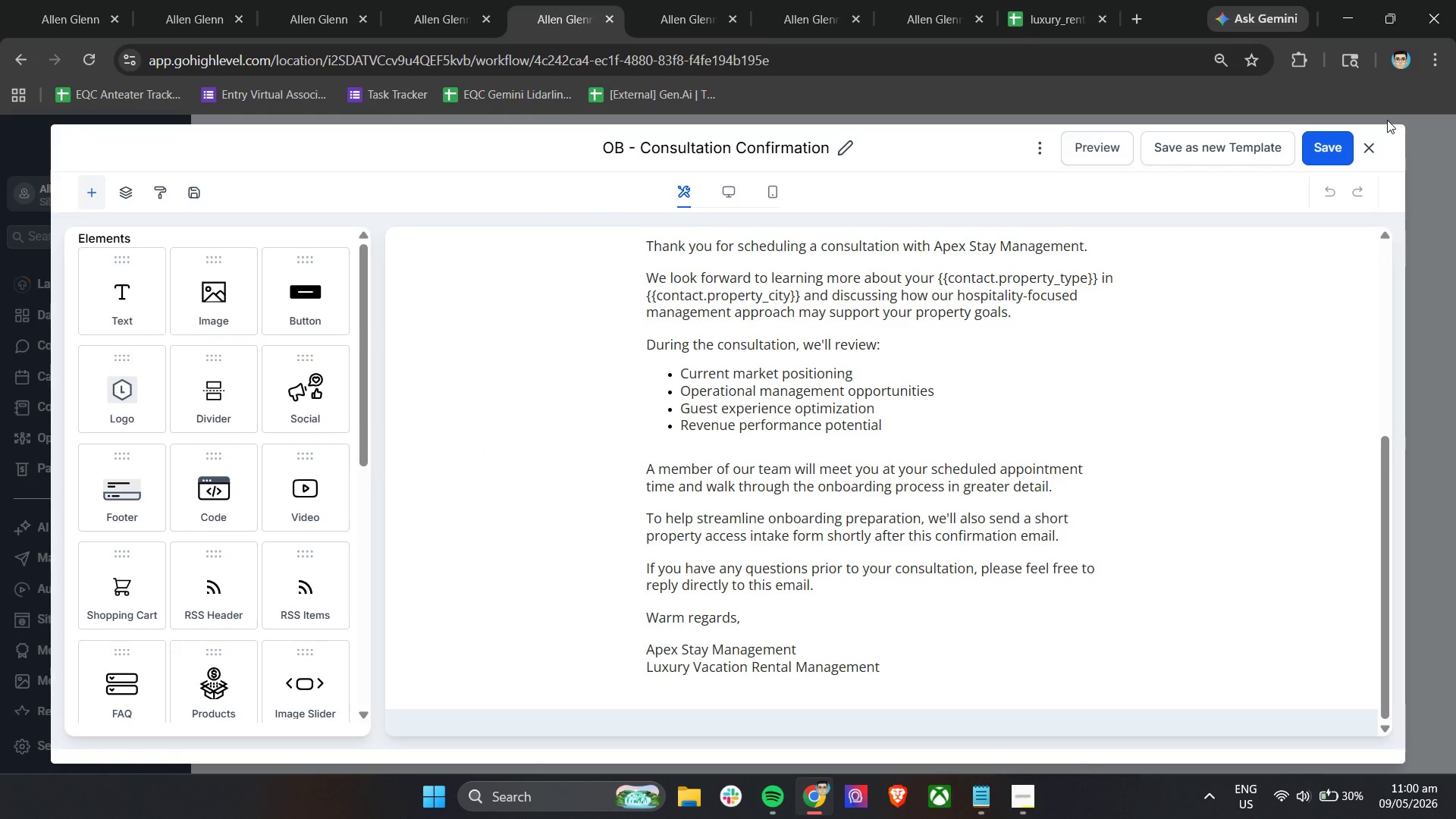 
left_click([1371, 148])
 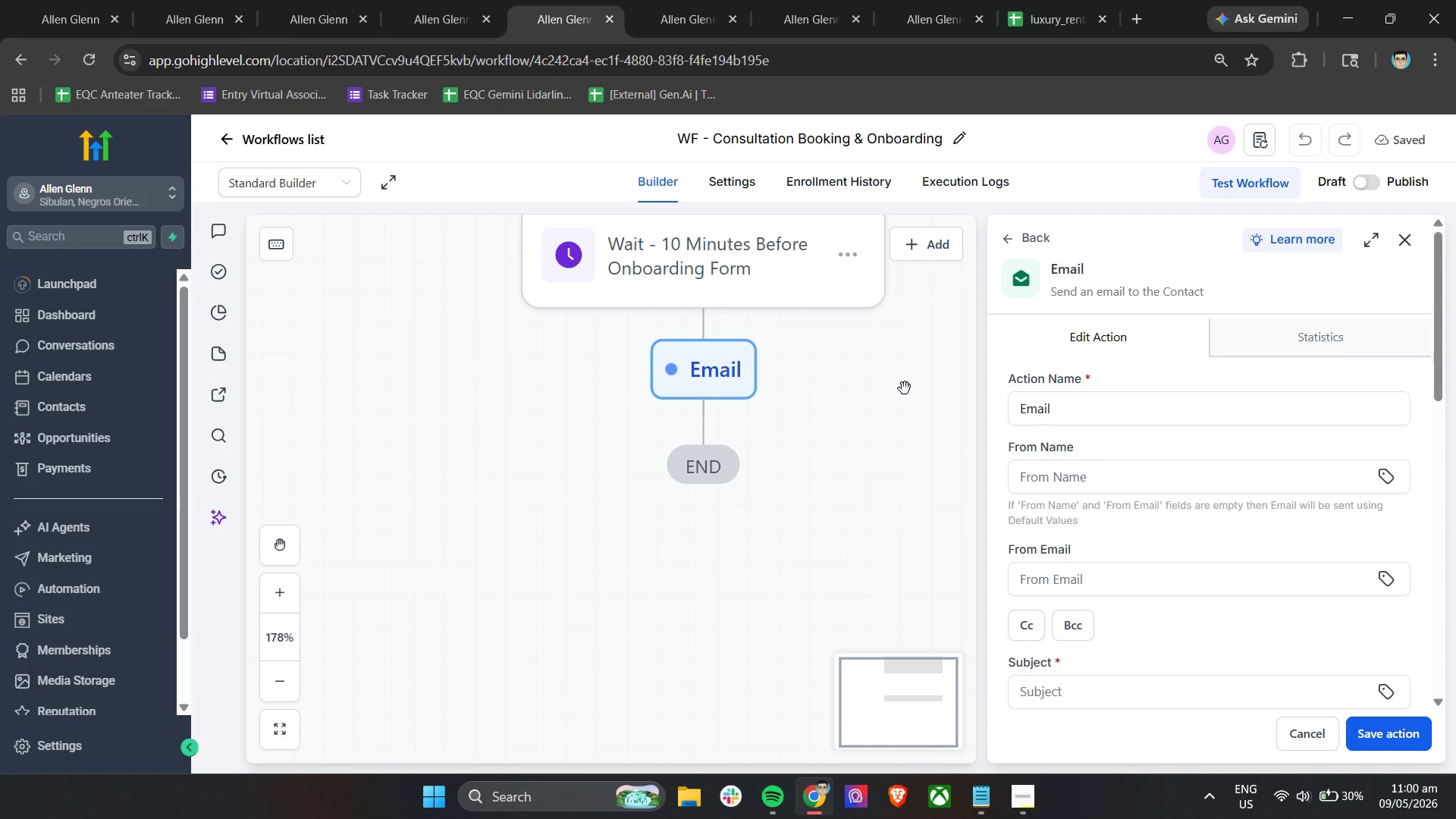 
wait(7.83)
 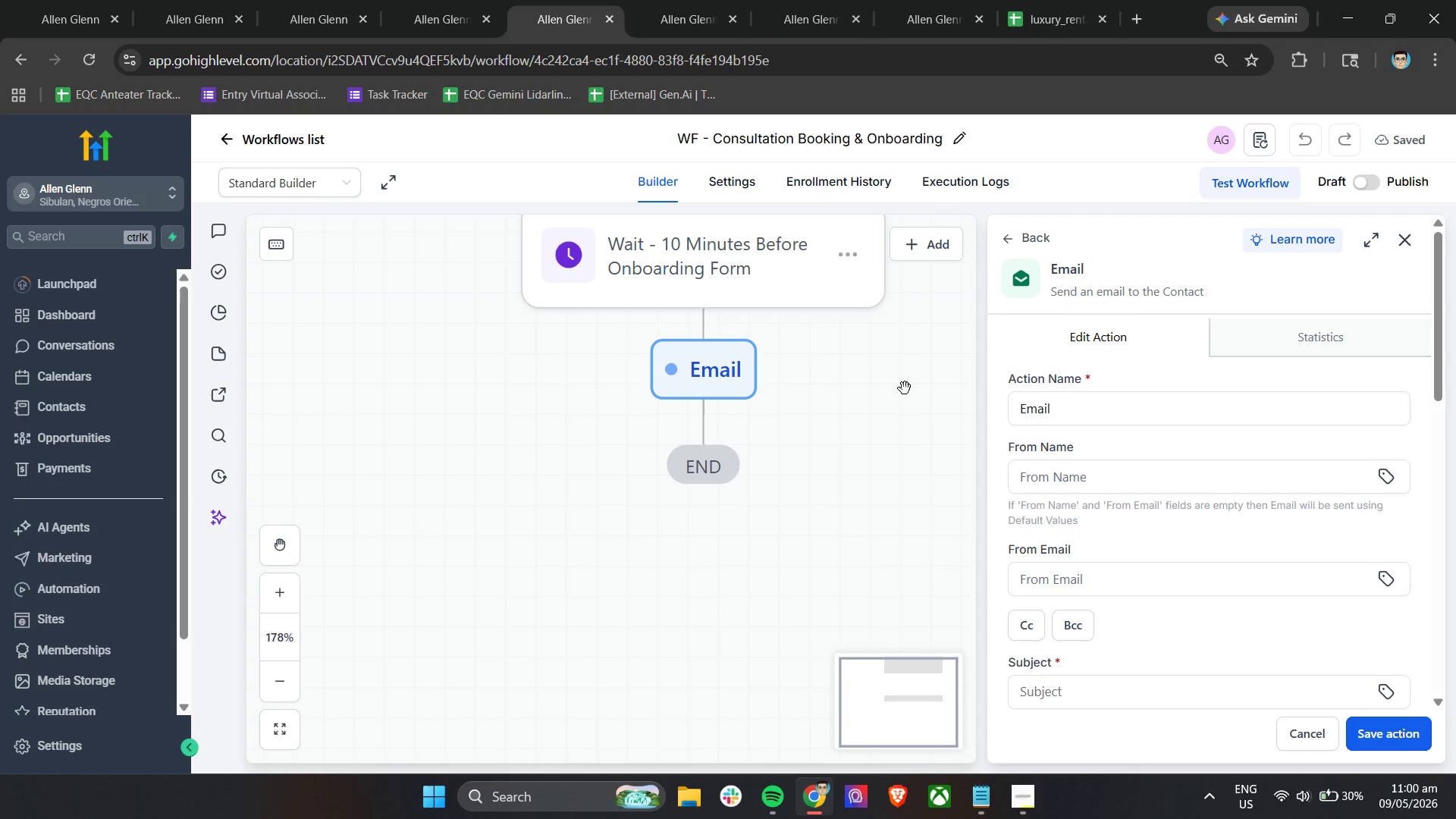 
scroll: coordinate [1078, 393], scroll_direction: down, amount: 3.0
 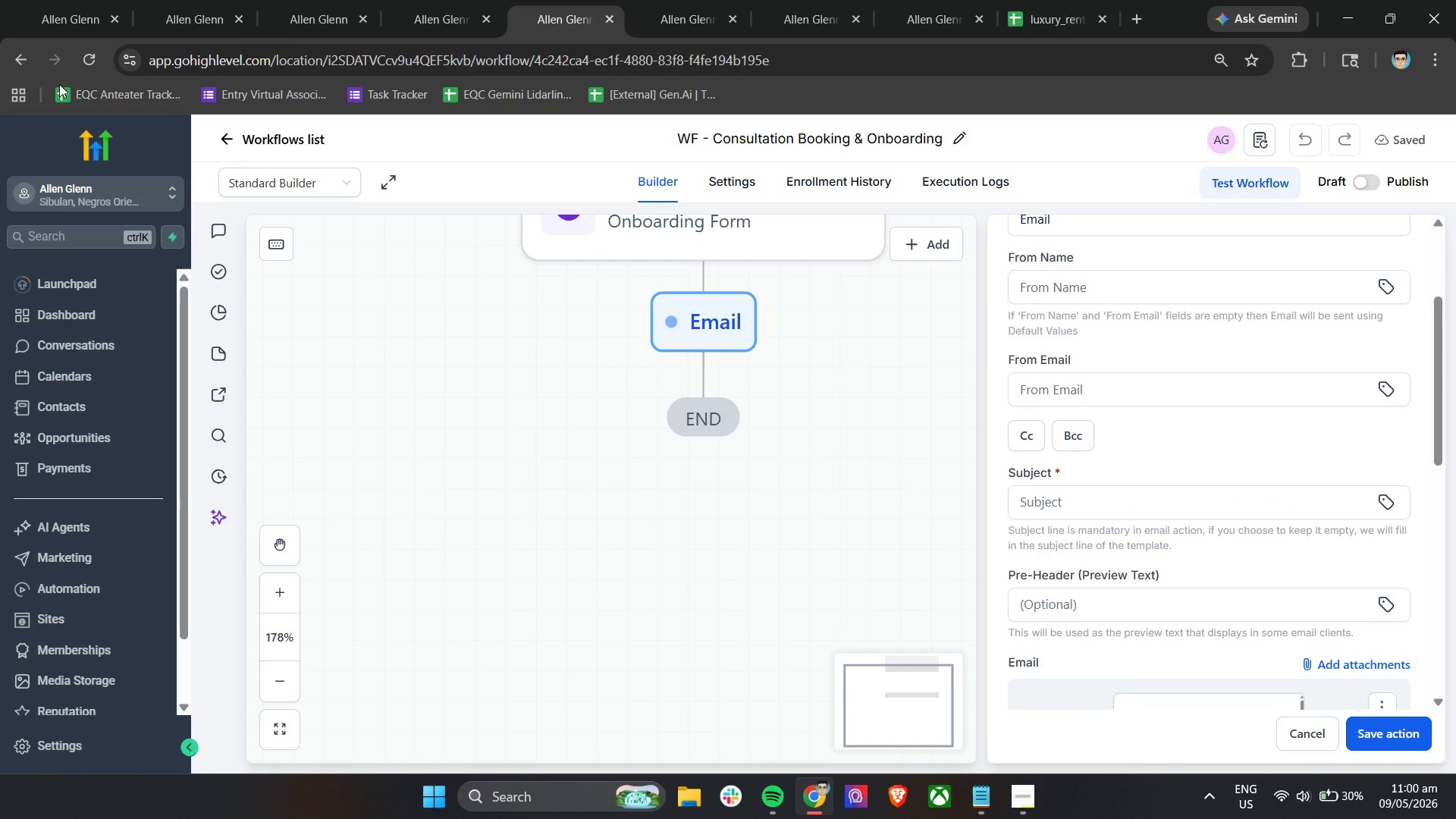 
left_click([84, 58])
 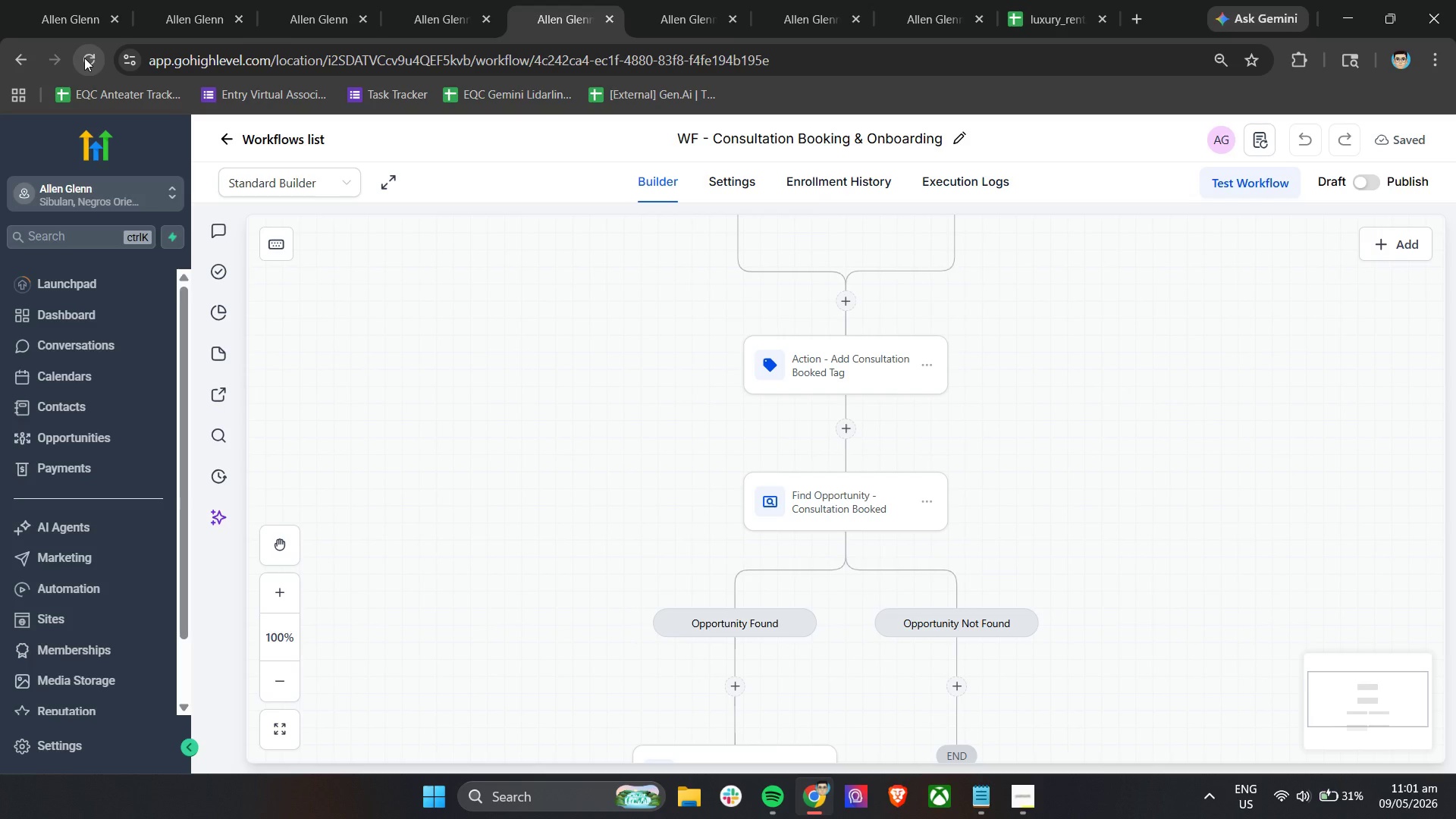 
wait(43.34)
 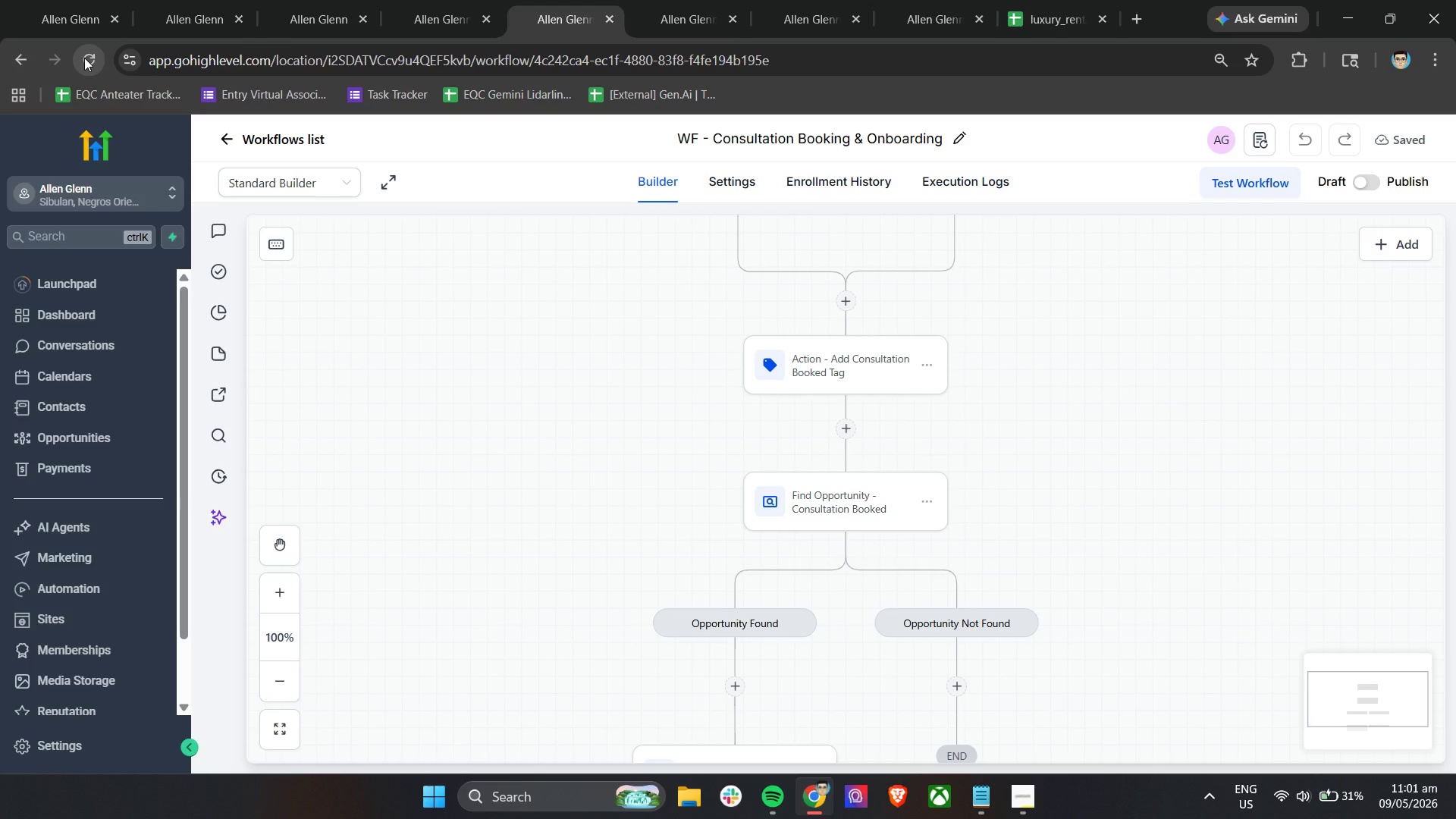 
scroll: coordinate [583, 472], scroll_direction: down, amount: 10.0
 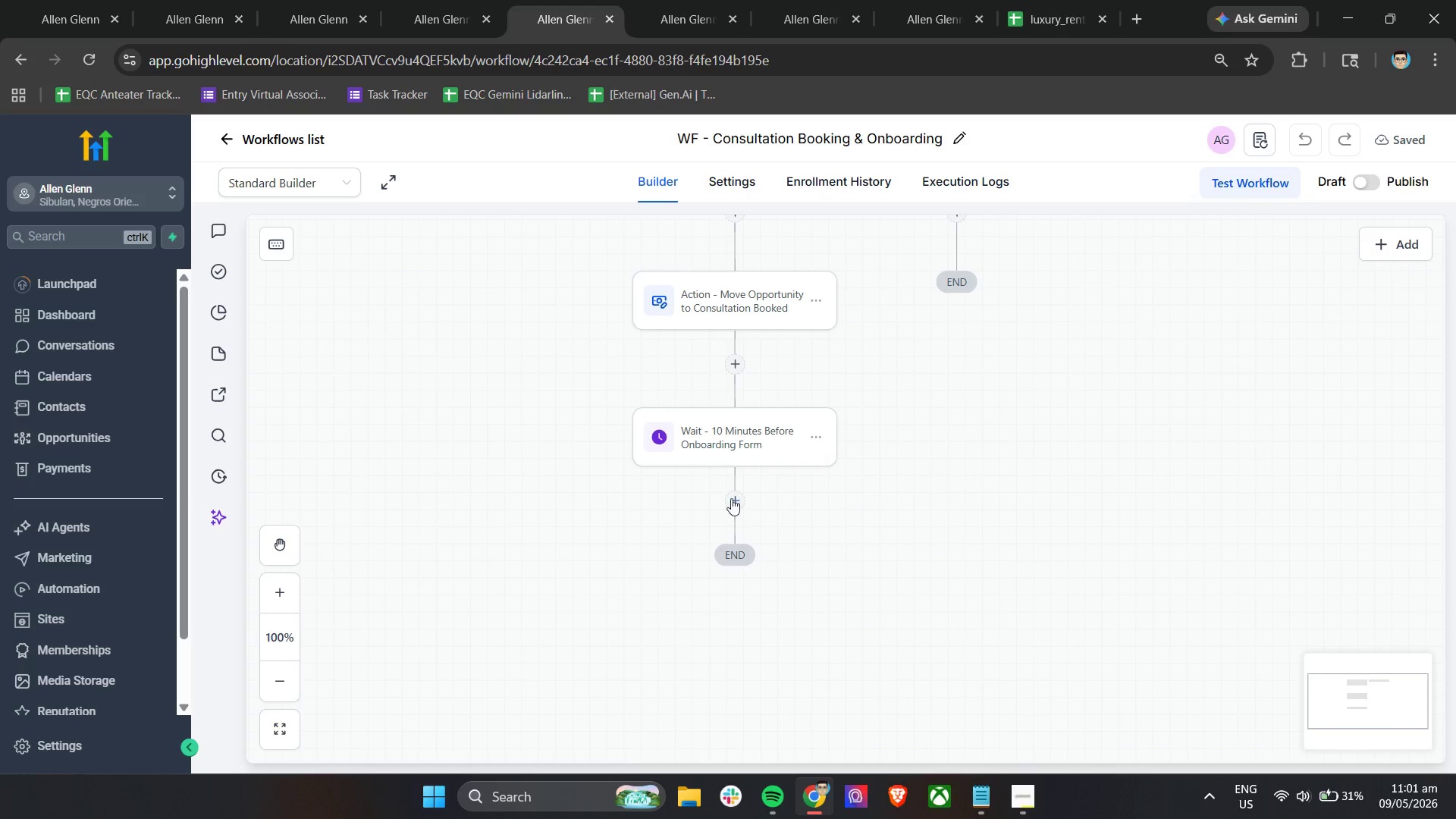 
left_click([736, 500])
 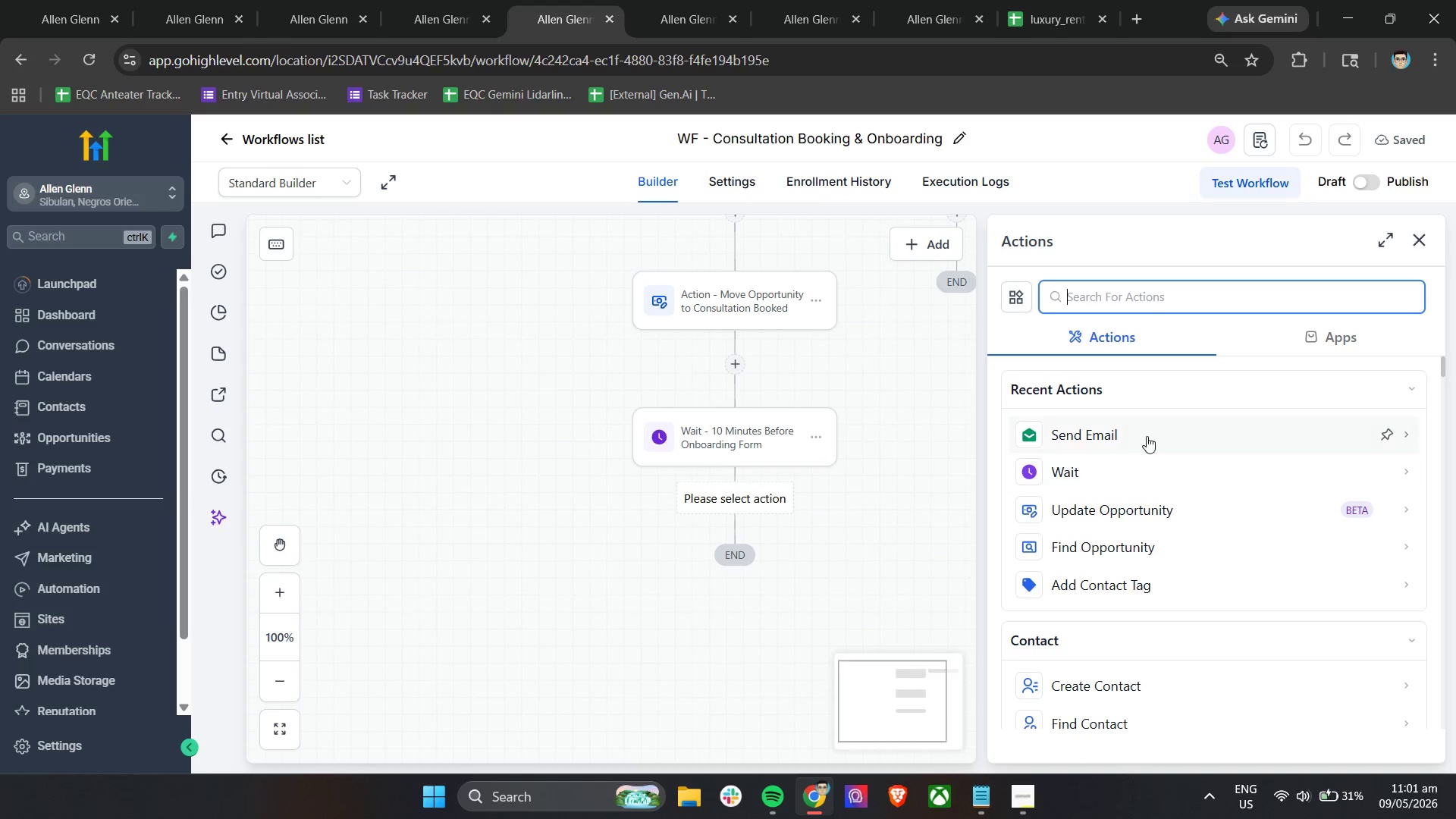 
left_click([1153, 443])
 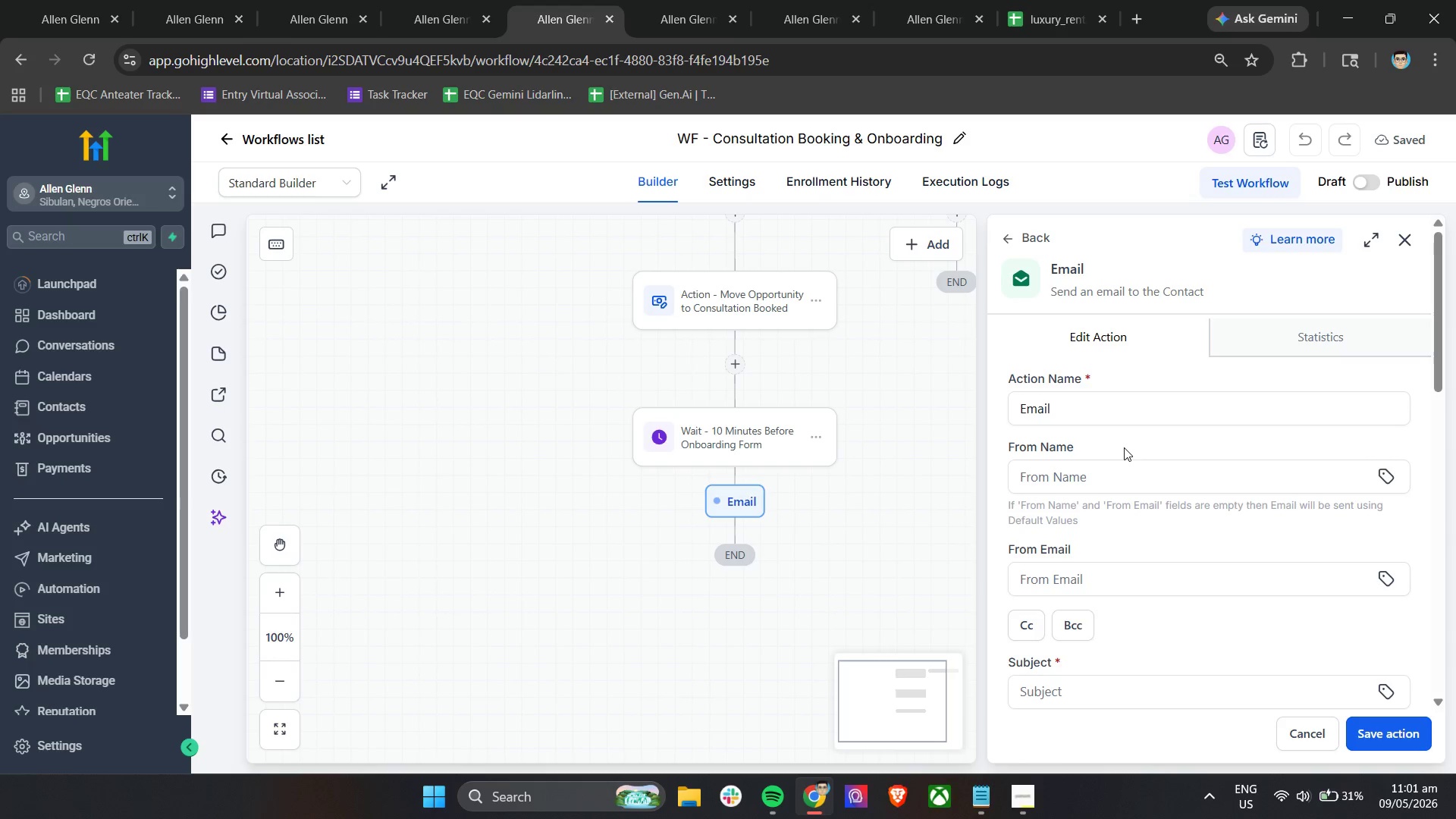 
wait(13.88)
 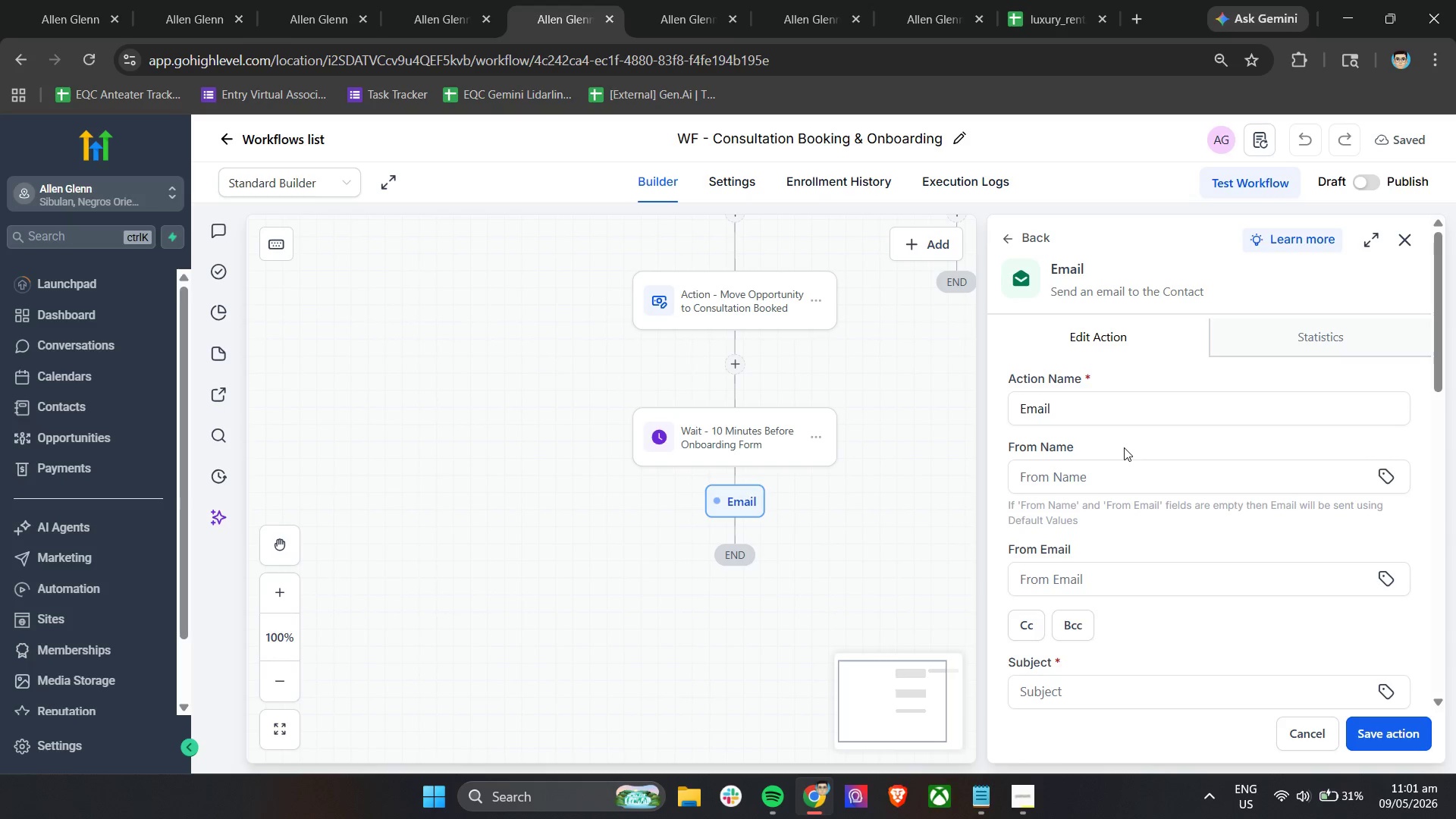 
left_click([1144, 415])
 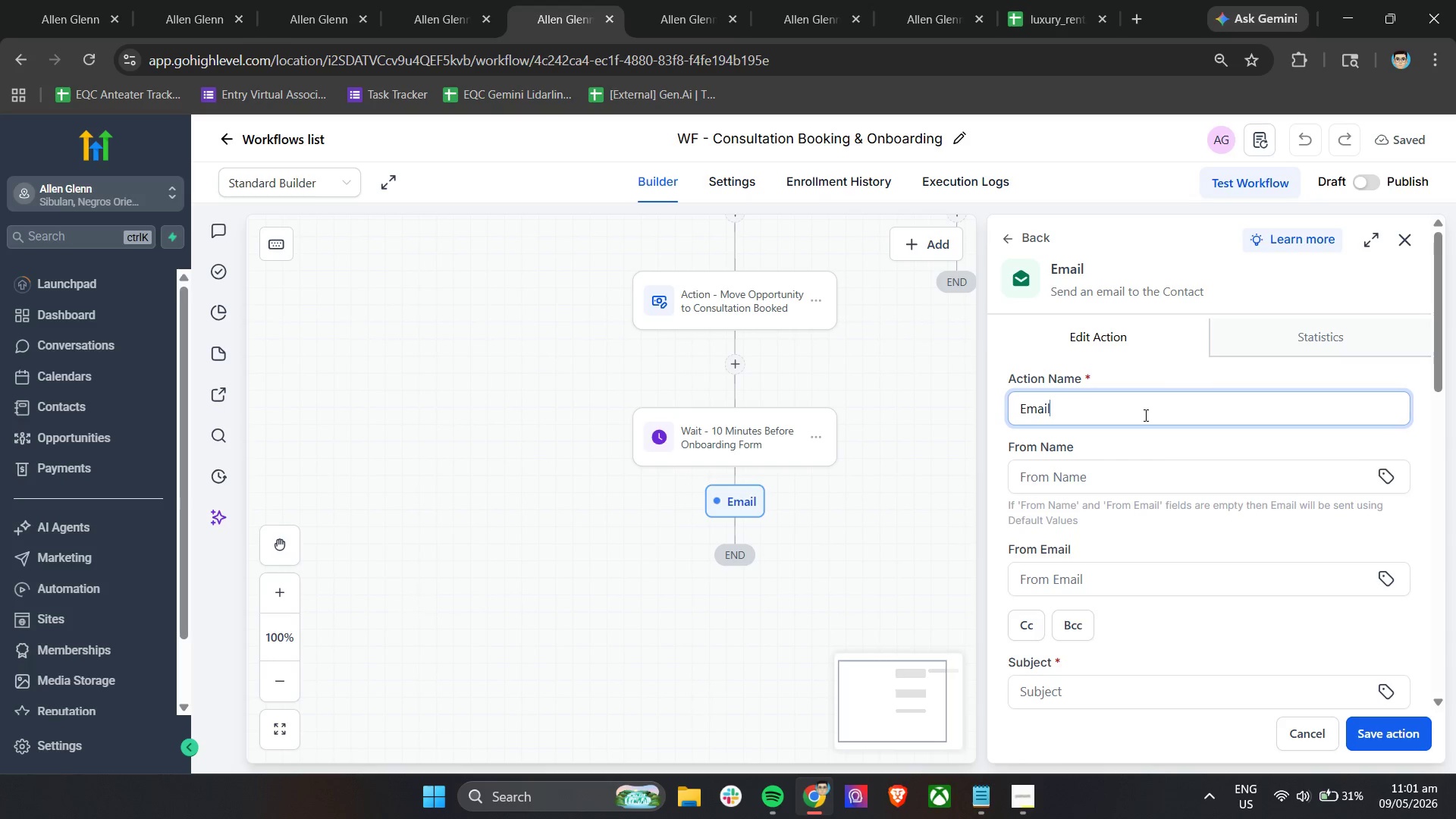 
key(Control+A)
 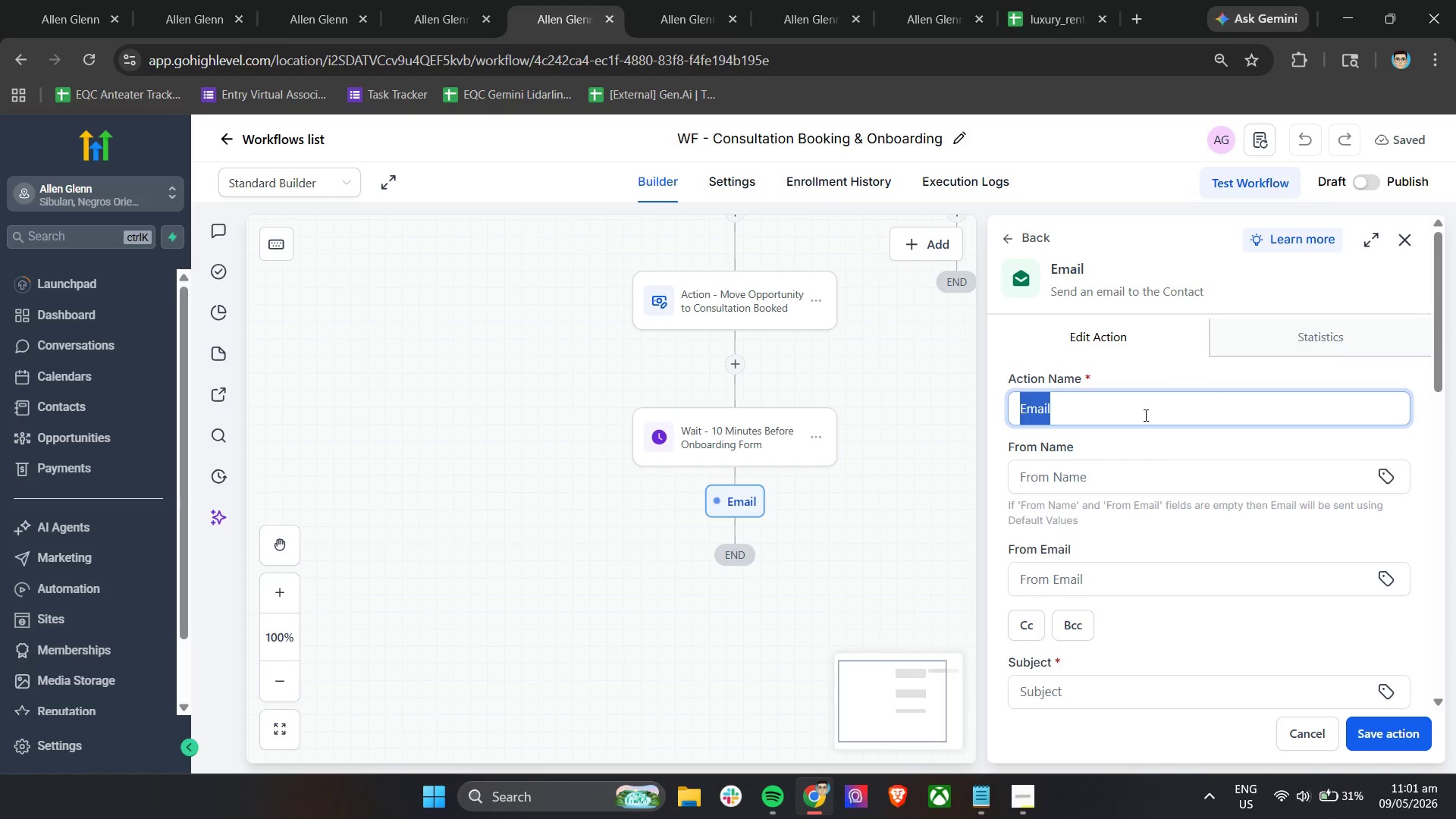 
type(Action - Sne)
key(Backspace)
key(Backspace)
type(end Property Access Intake Request)
 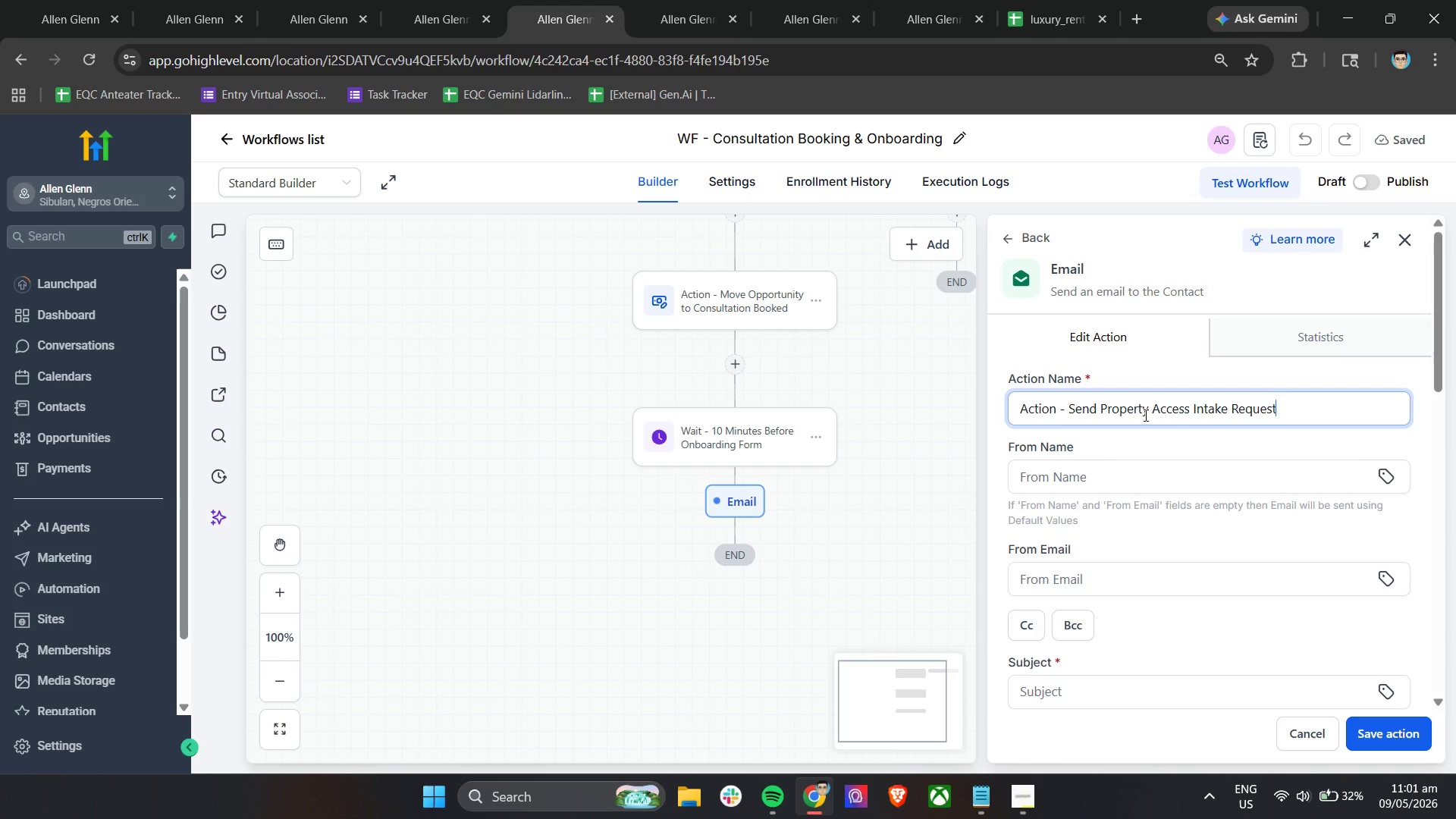 
left_click_drag(start_coordinate=[1122, 441], to_coordinate=[1119, 450])
 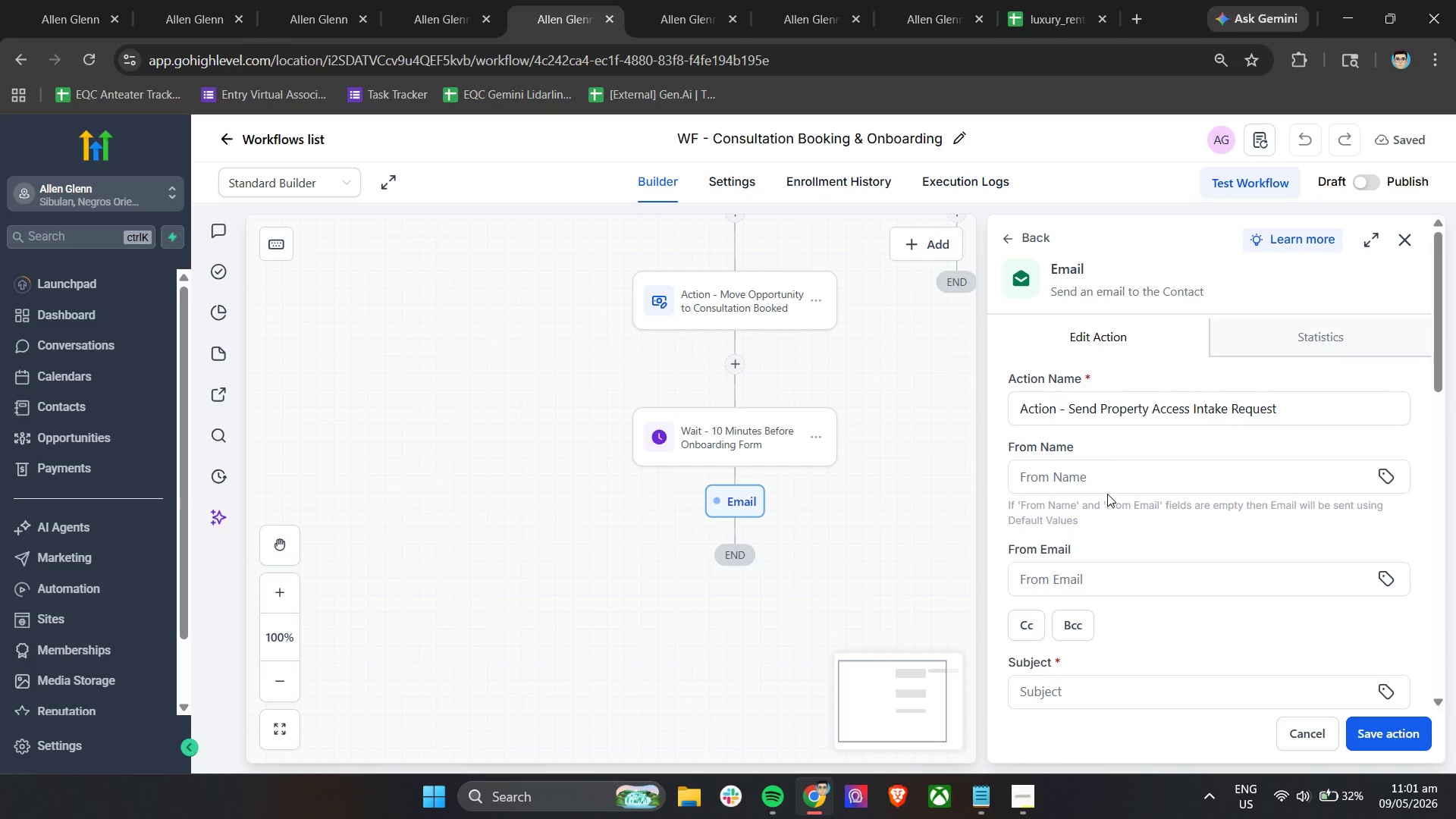 
left_click([1112, 488])
 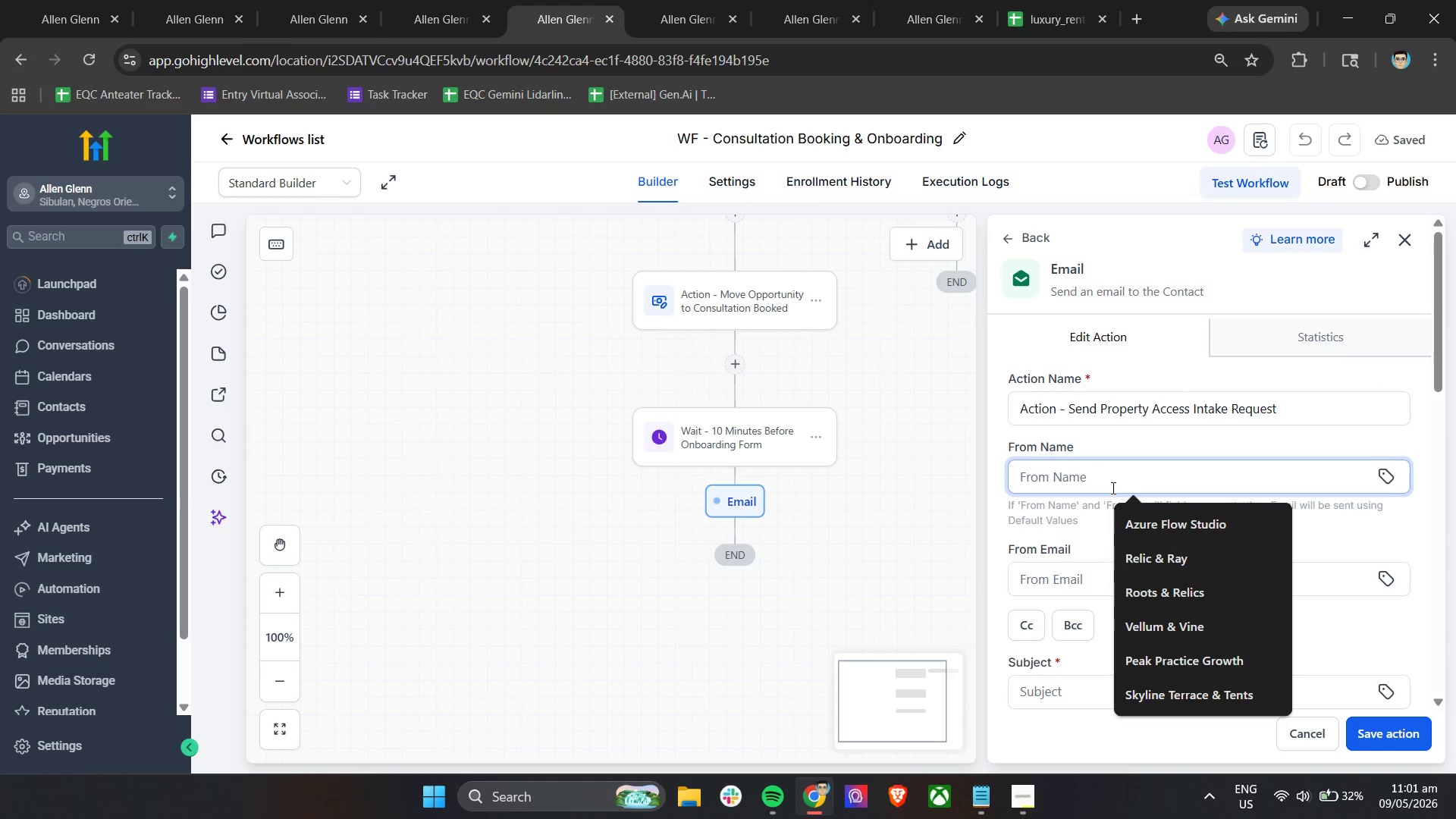 
wait(5.62)
 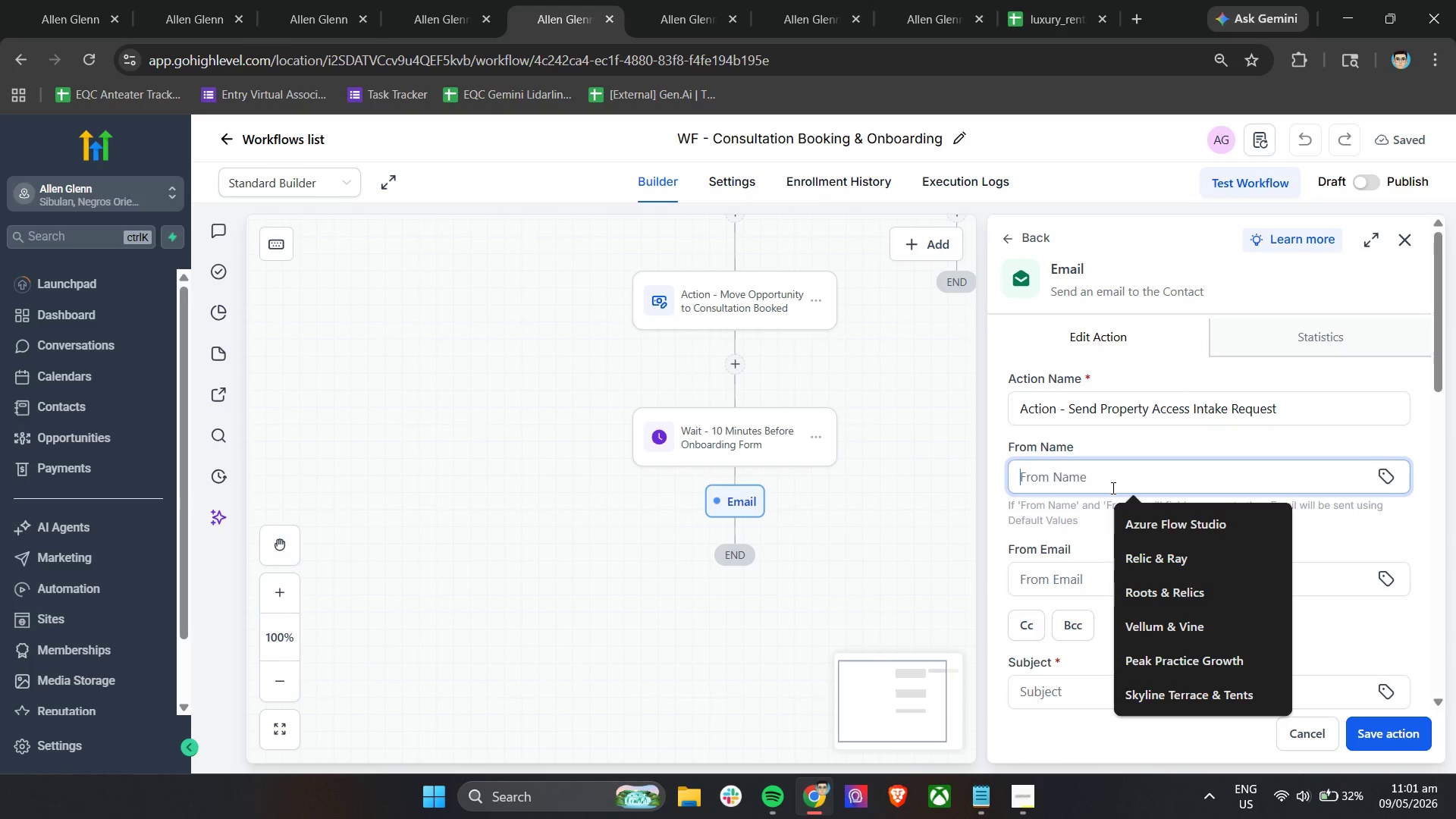 
type(Ap)
 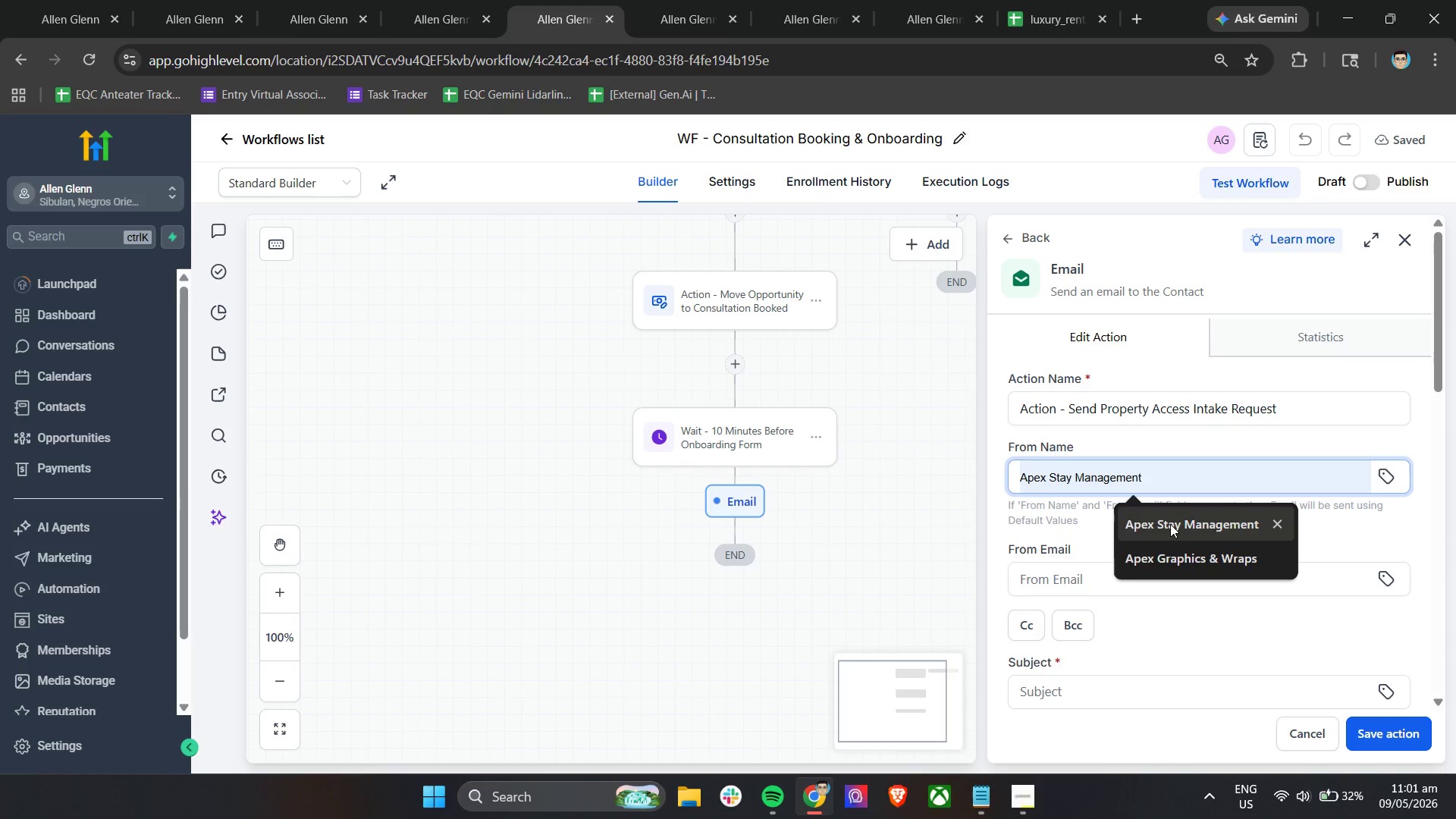 
double_click([1081, 579])
 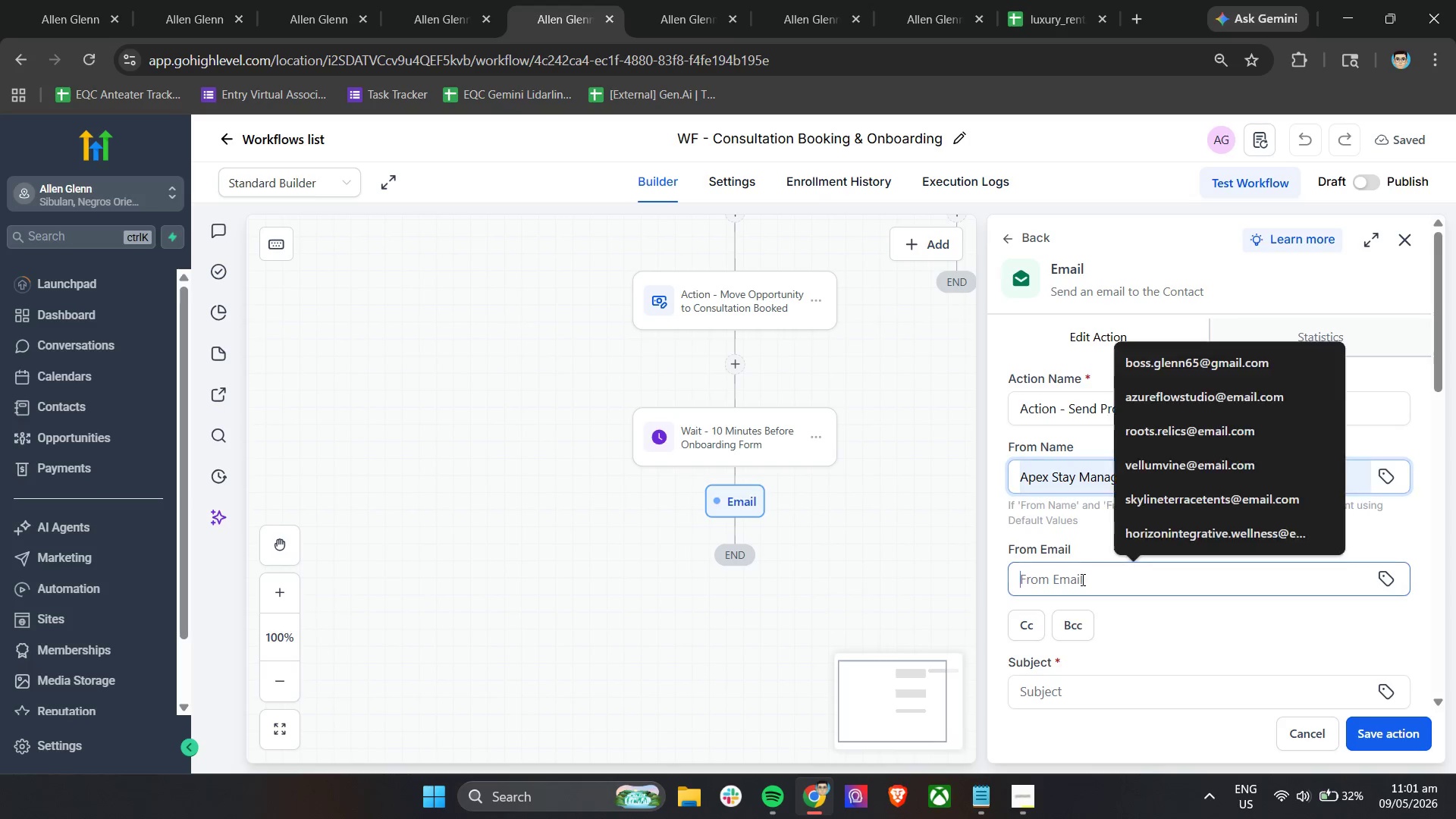 
type(ap)
 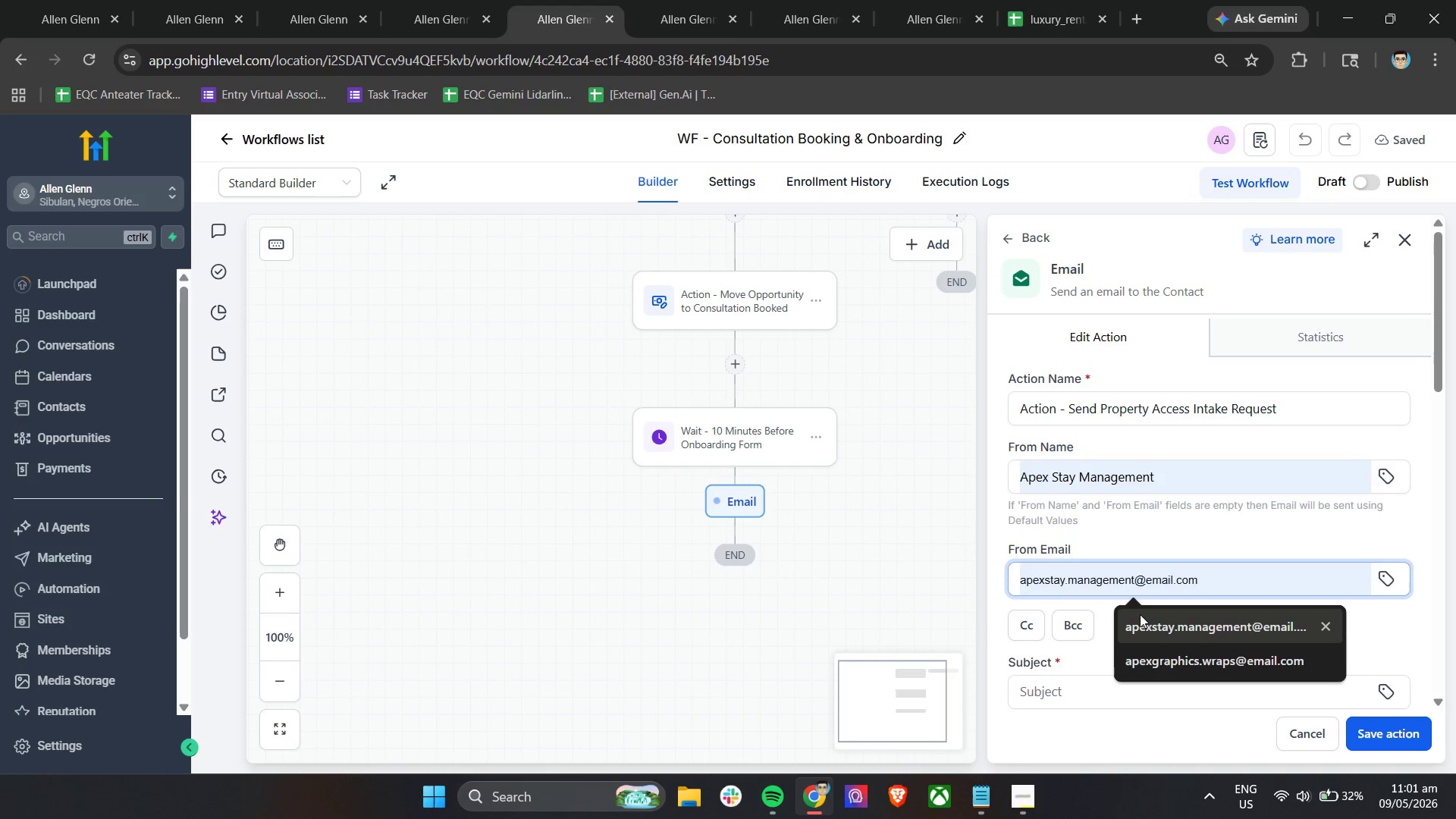 
left_click([1141, 614])
 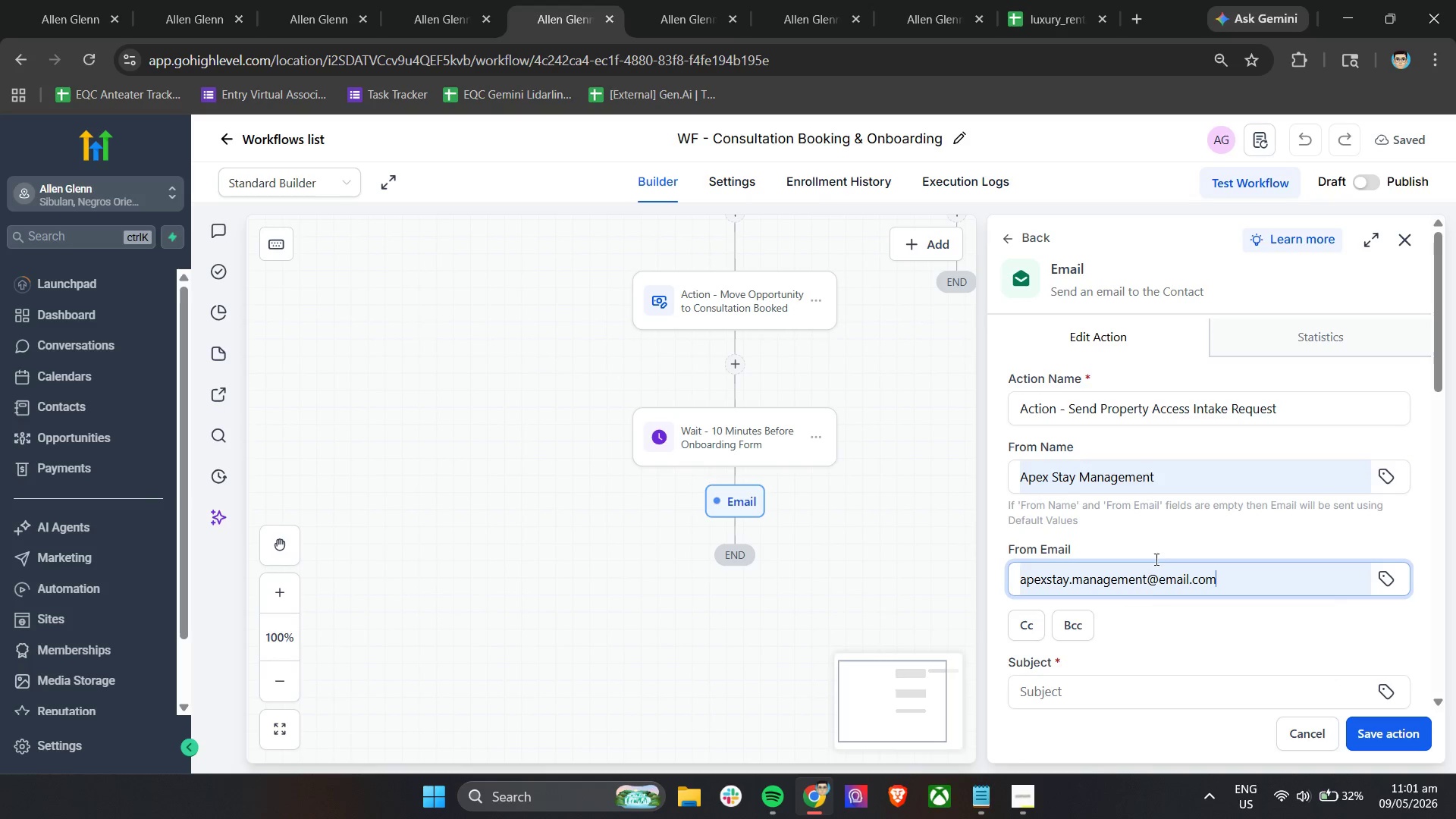 
scroll: coordinate [1157, 546], scroll_direction: down, amount: 3.0
 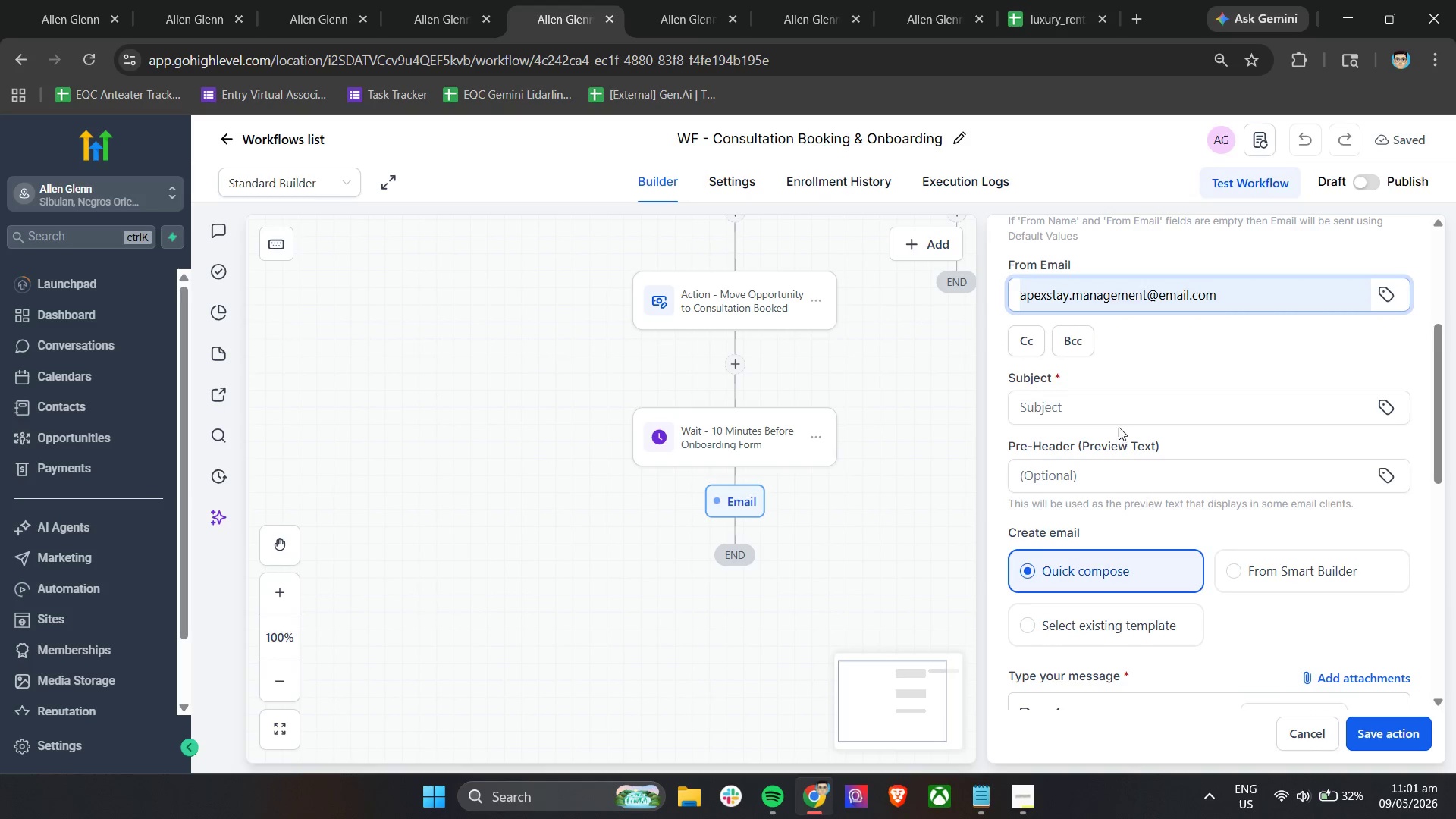 
left_click([1120, 410])
 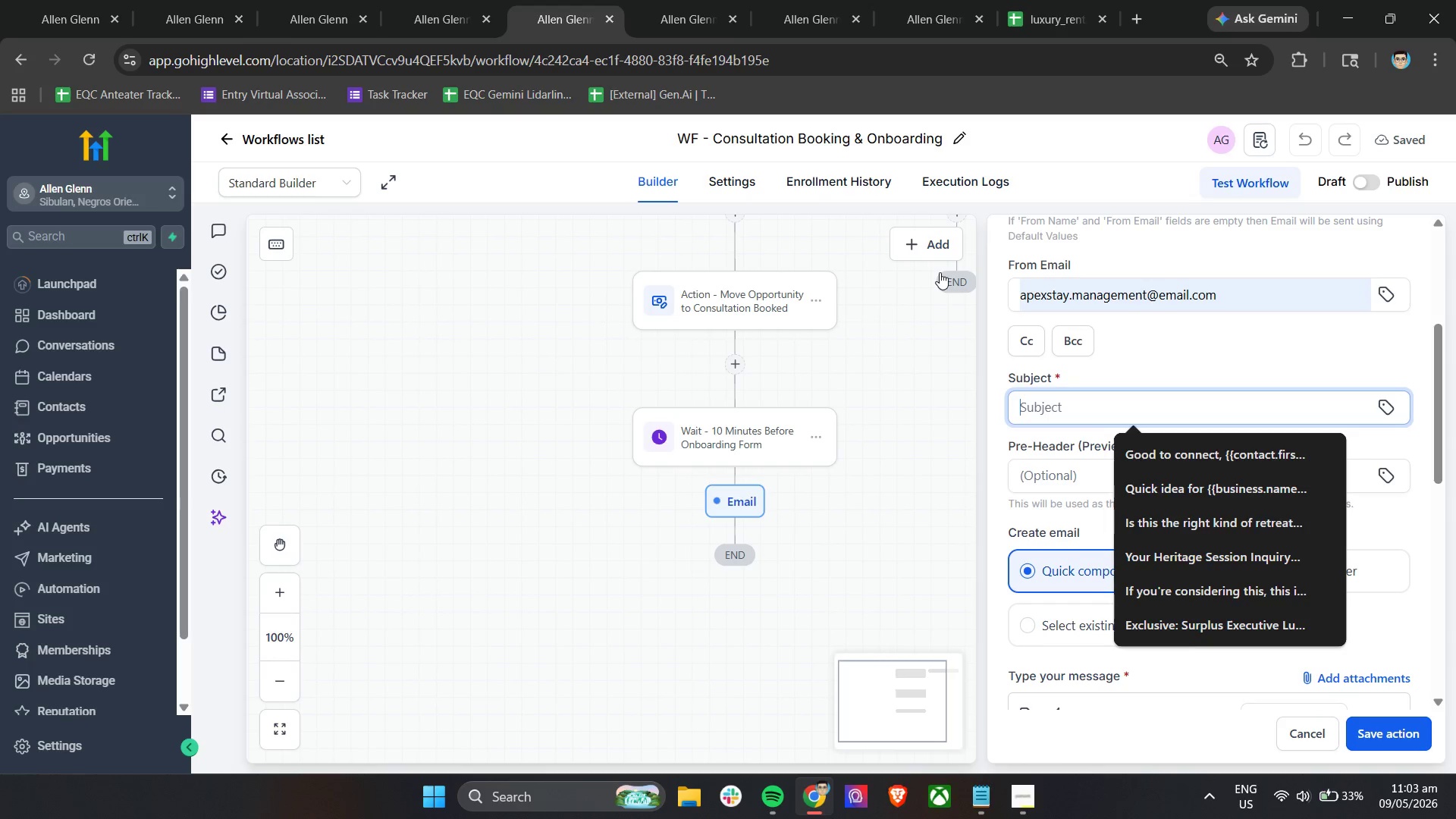 
wait(74.28)
 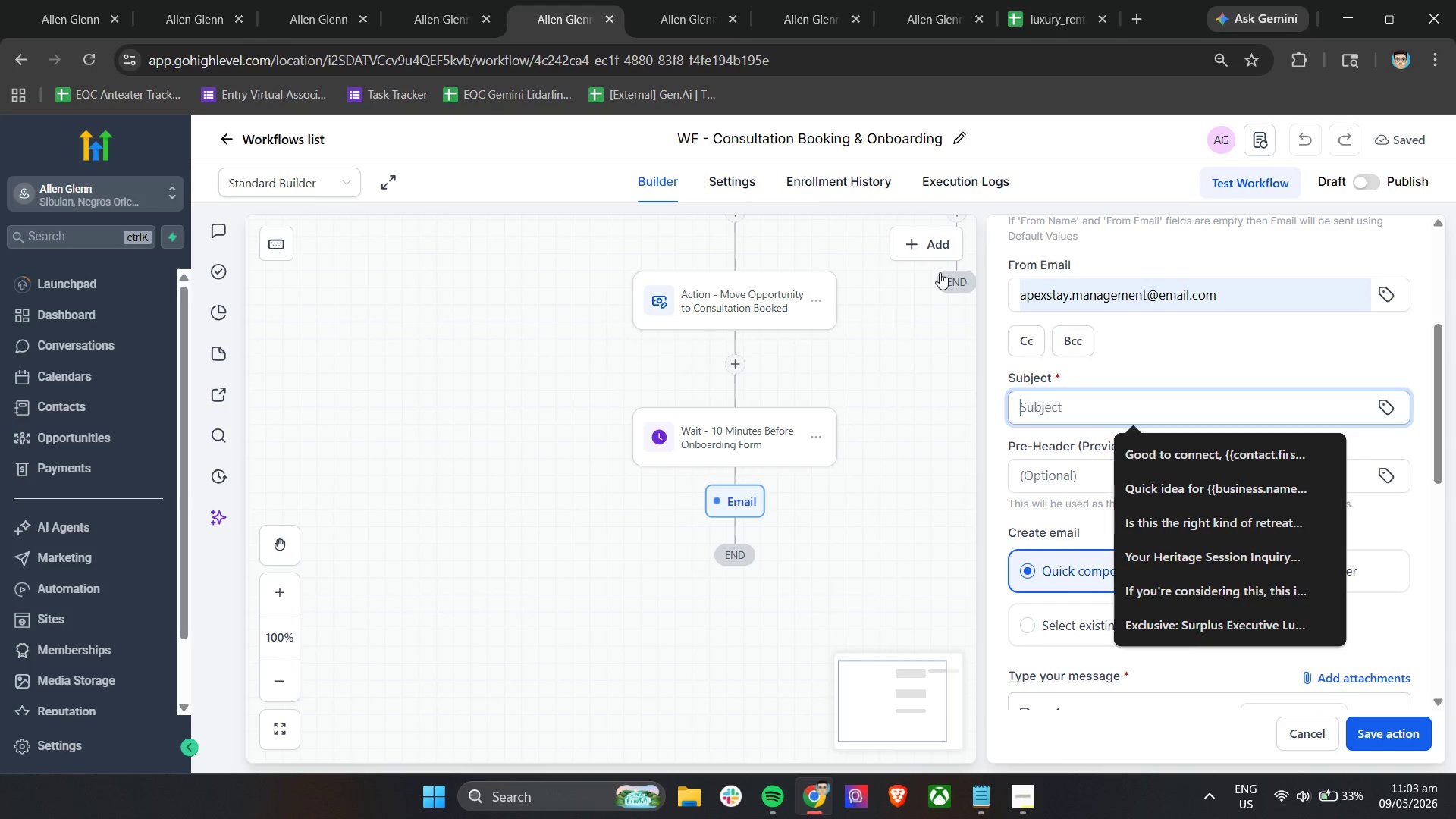 
left_click([981, 796])
 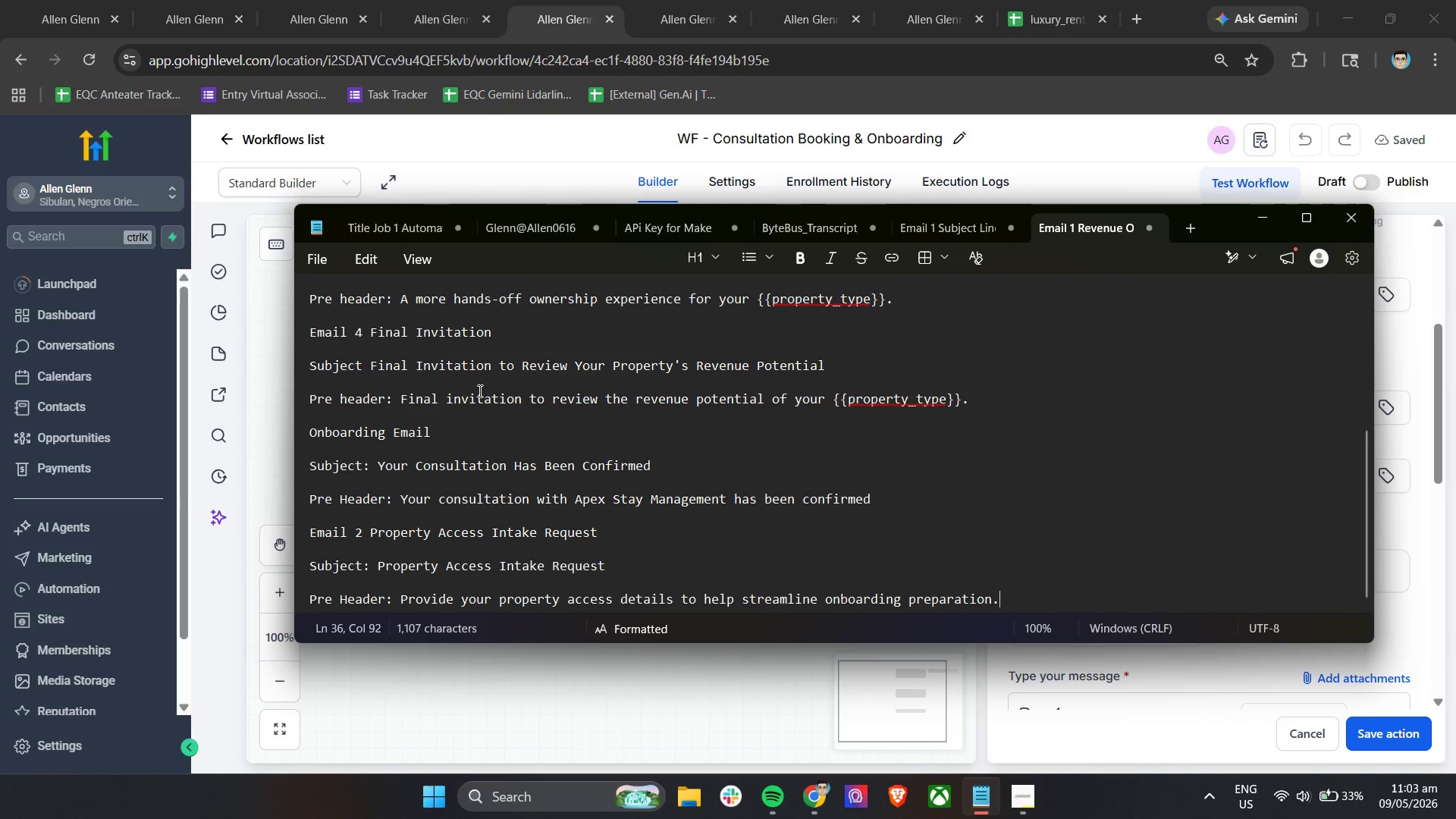 
scroll: coordinate [577, 498], scroll_direction: down, amount: 7.0
 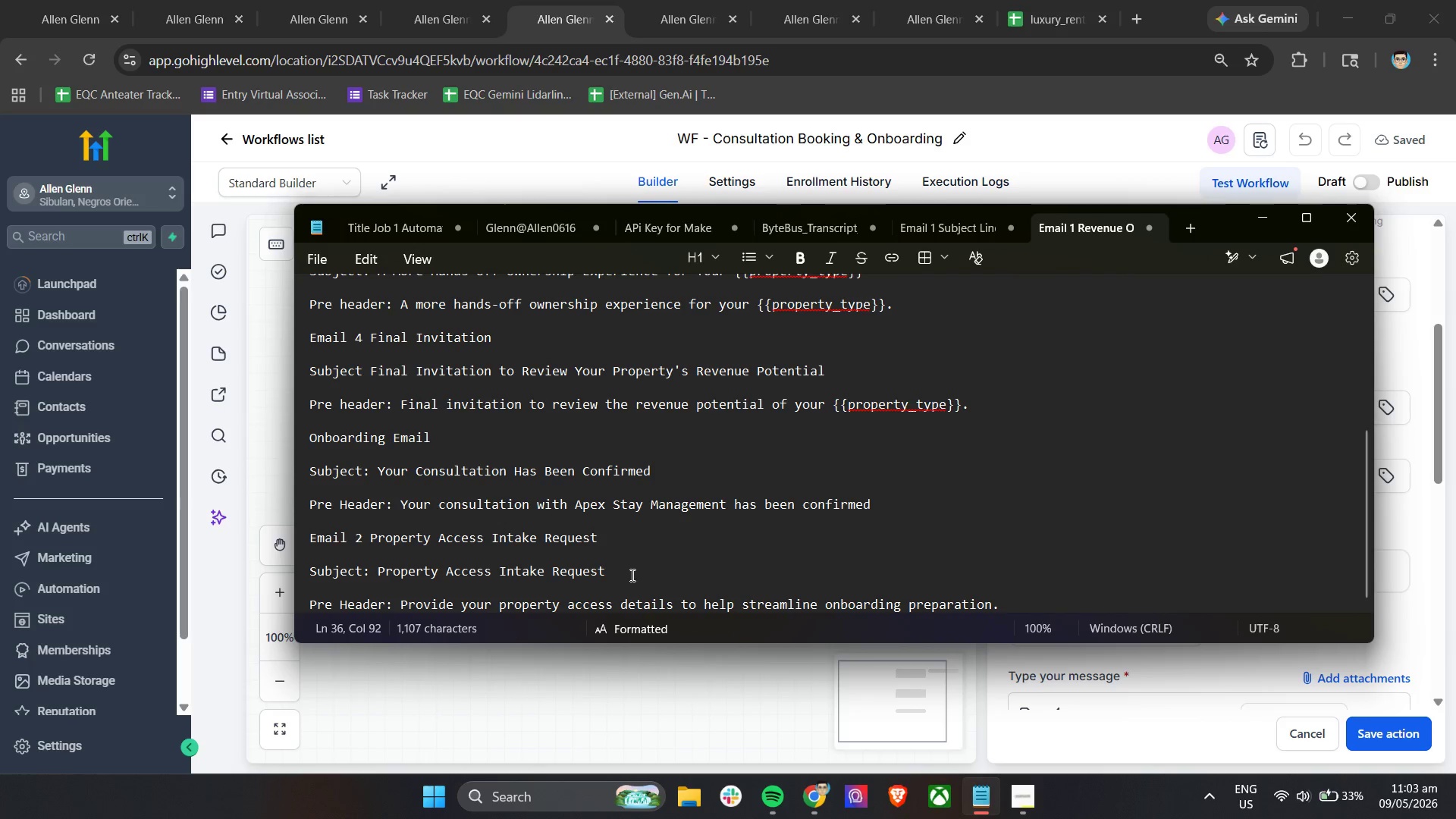 
left_click_drag(start_coordinate=[631, 575], to_coordinate=[378, 575])
 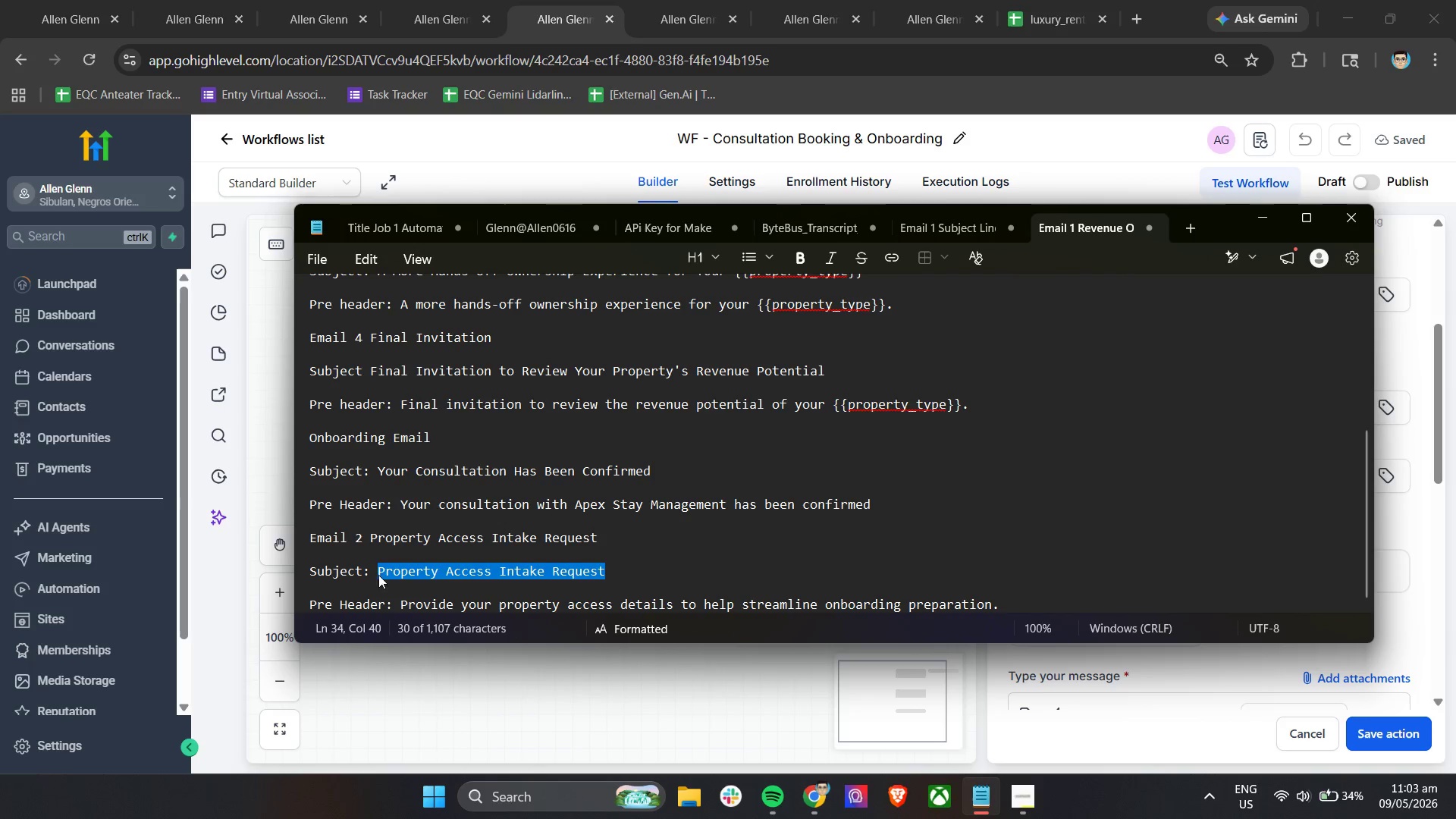 
key(Control+C)
 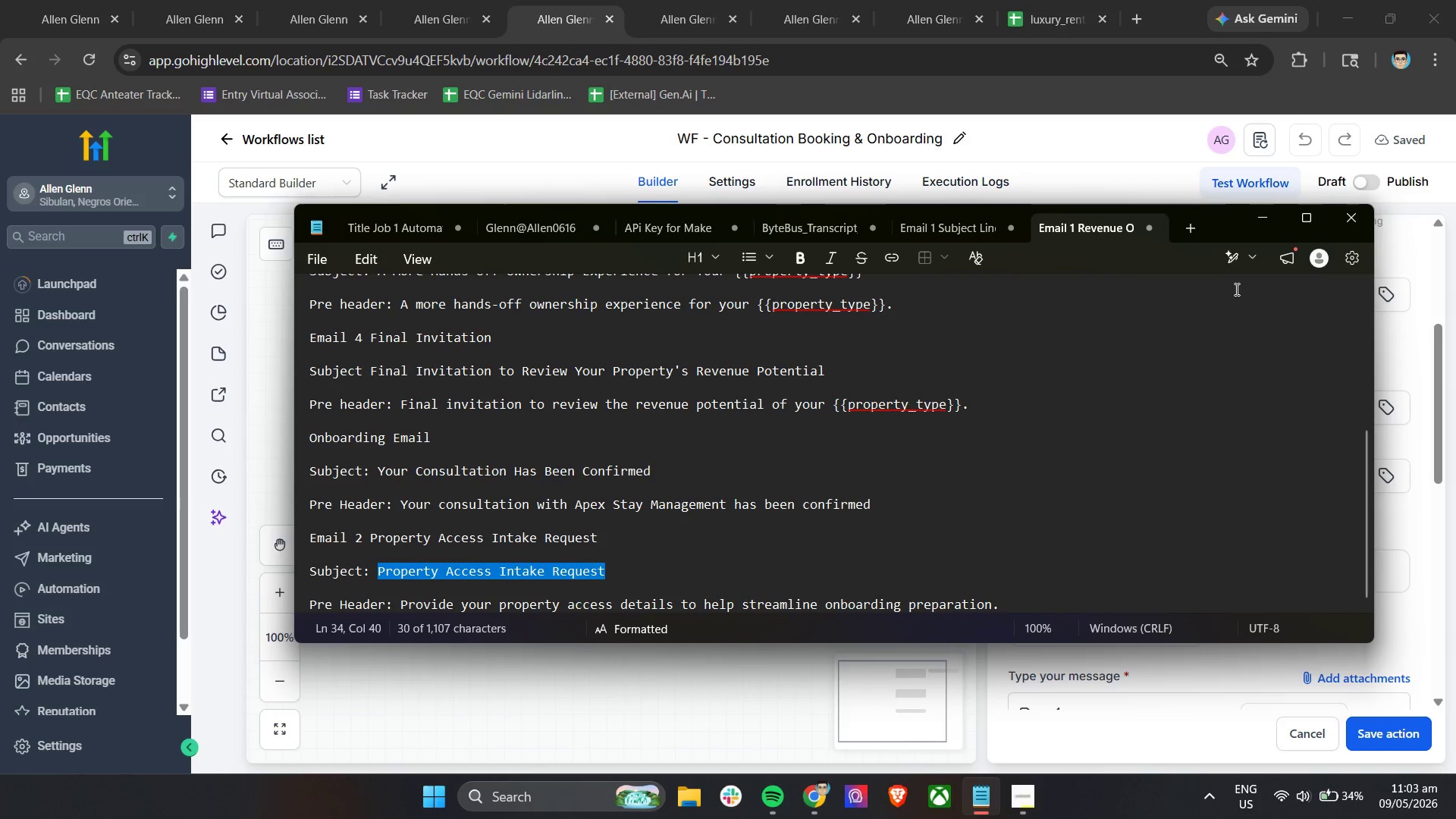 
key(Control+C)
 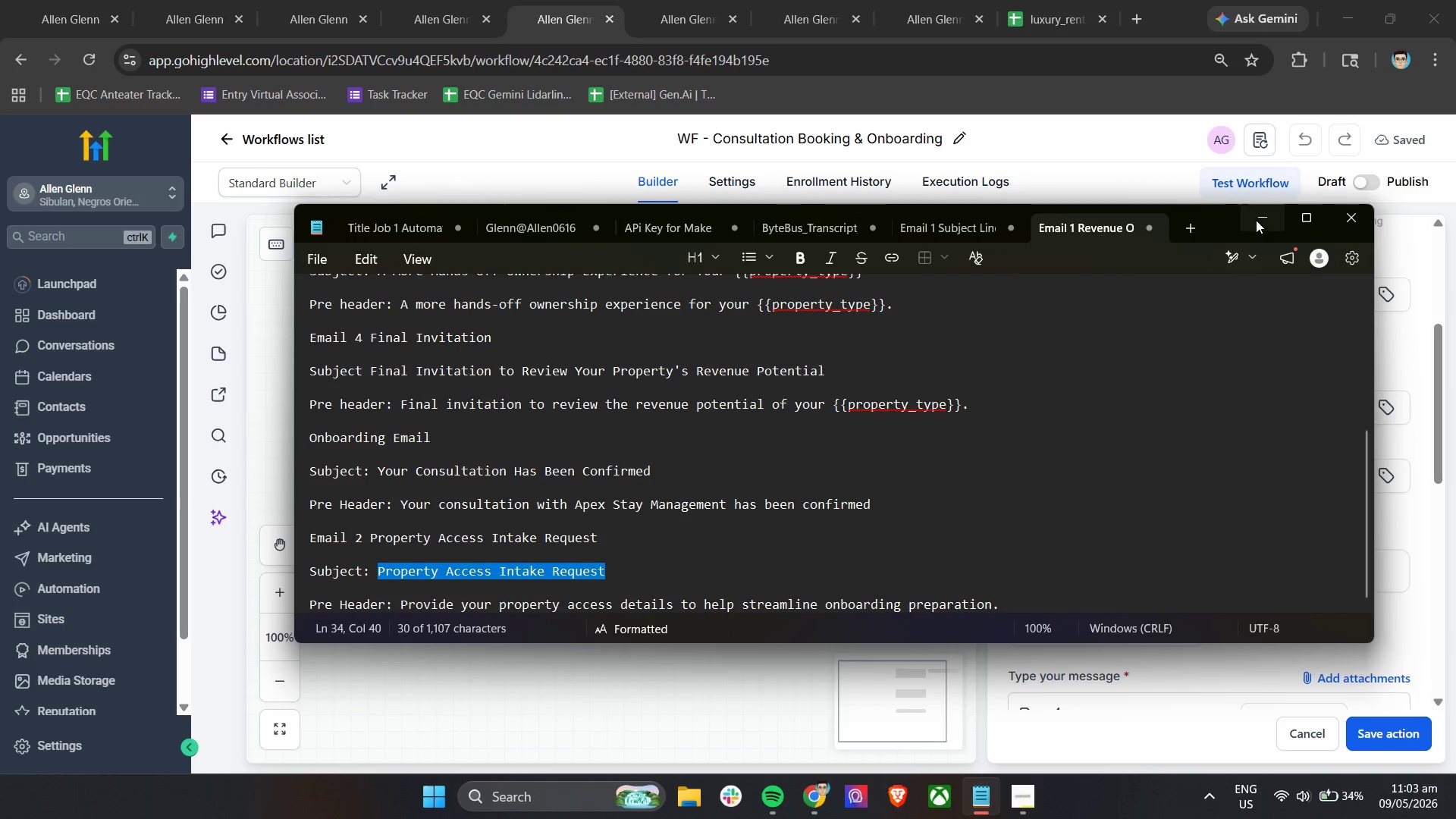 
left_click([1257, 219])
 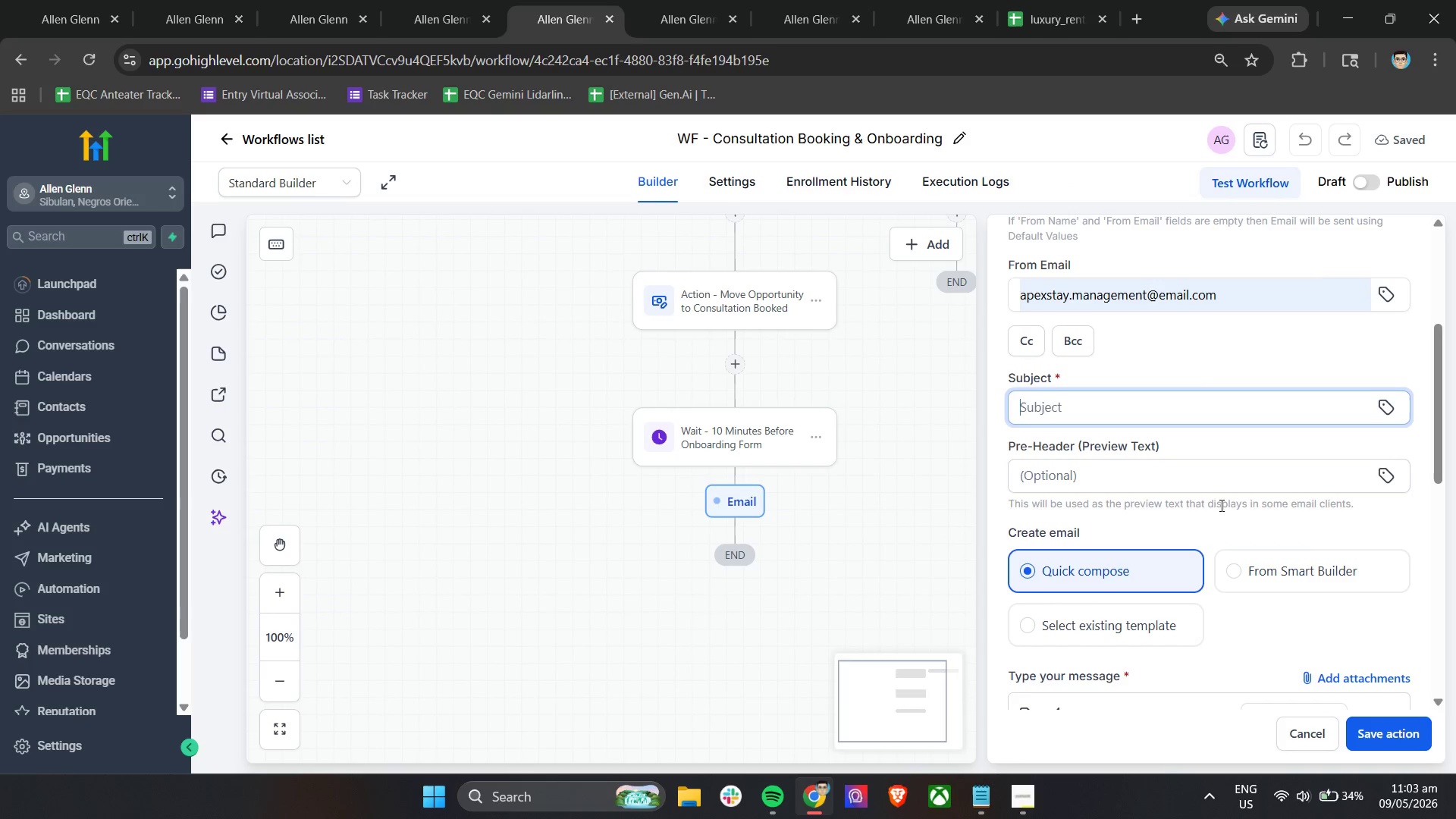 
left_click([1178, 410])
 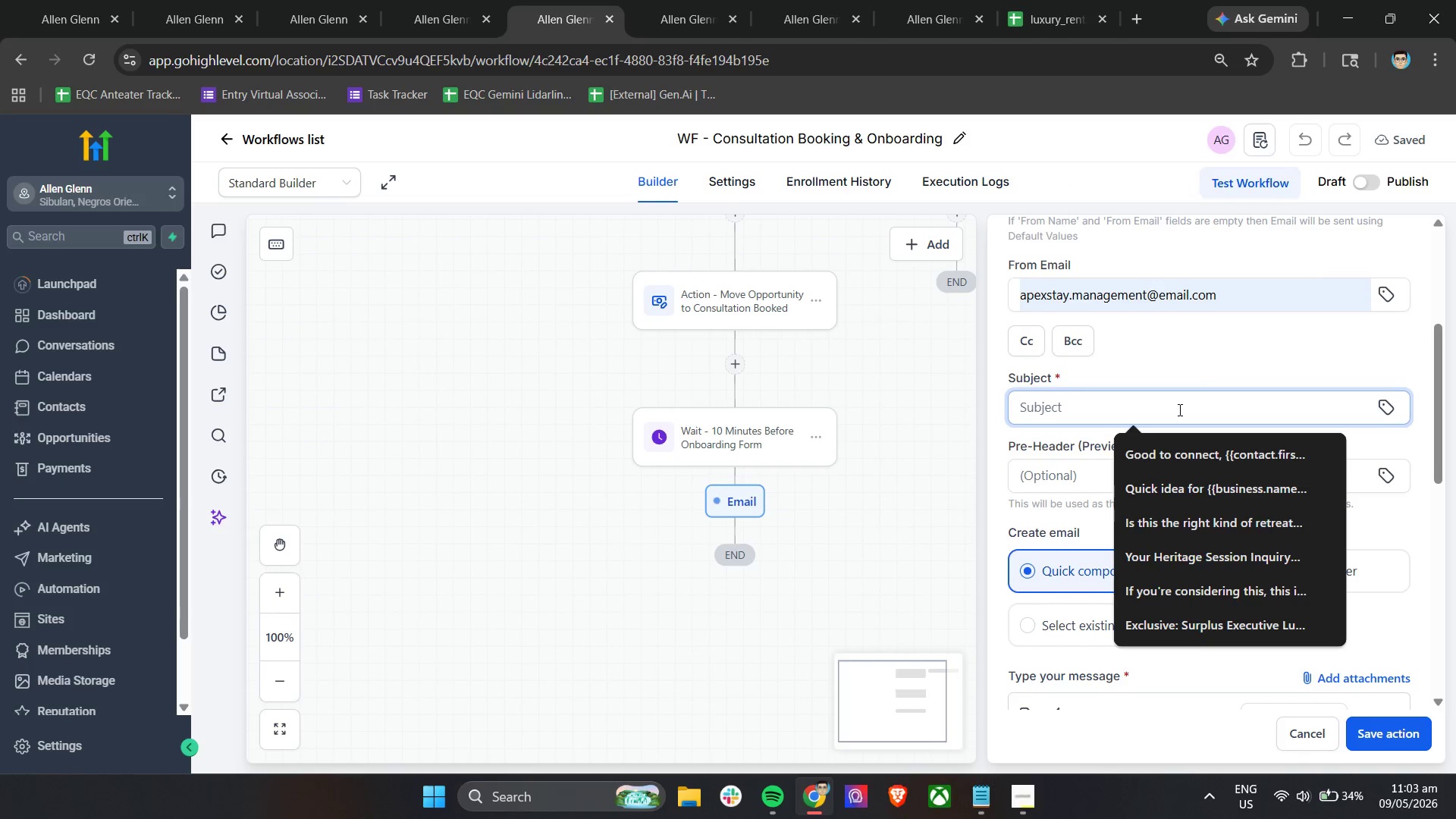 
key(Control+V)
 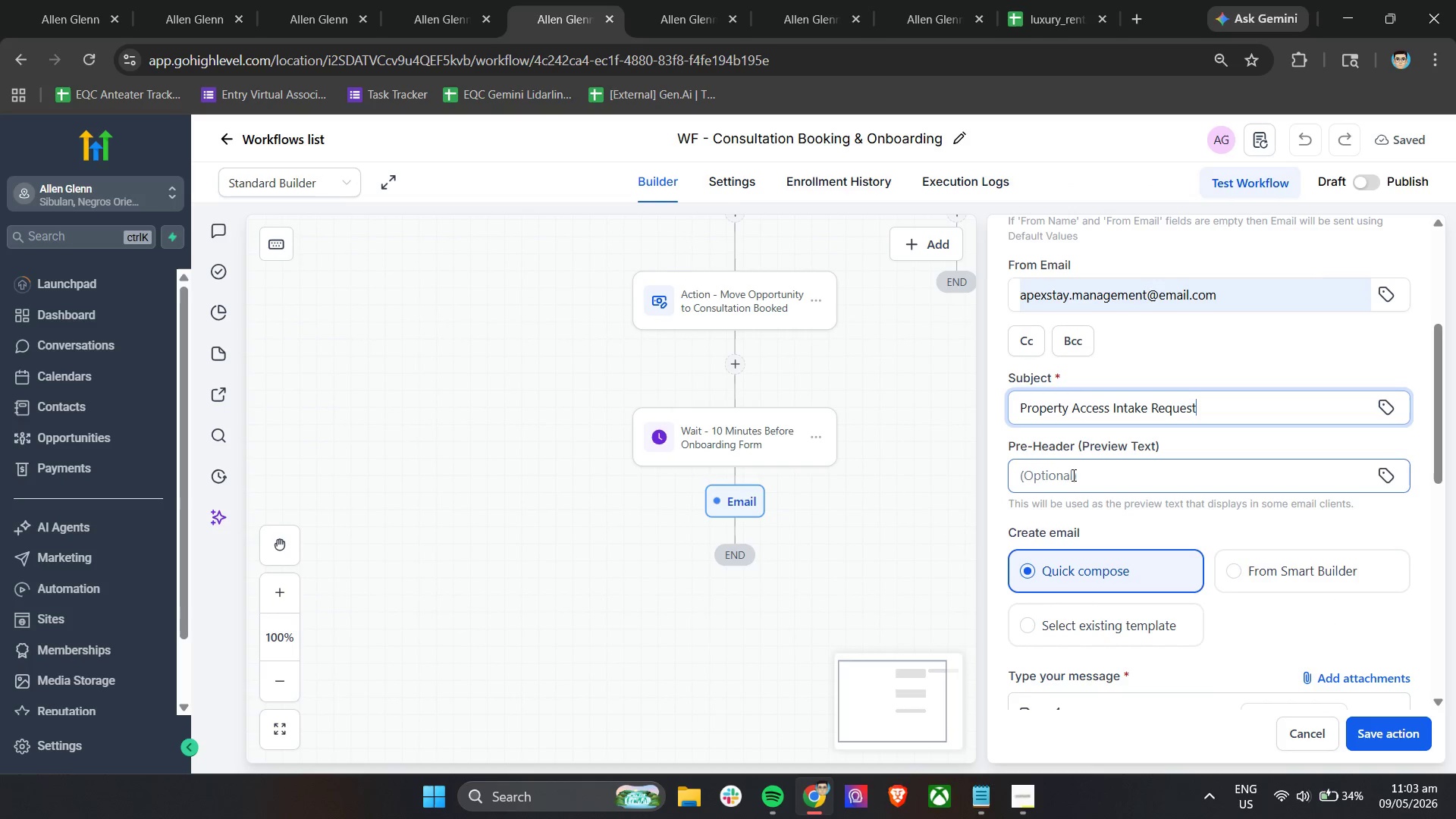 
left_click([1072, 479])
 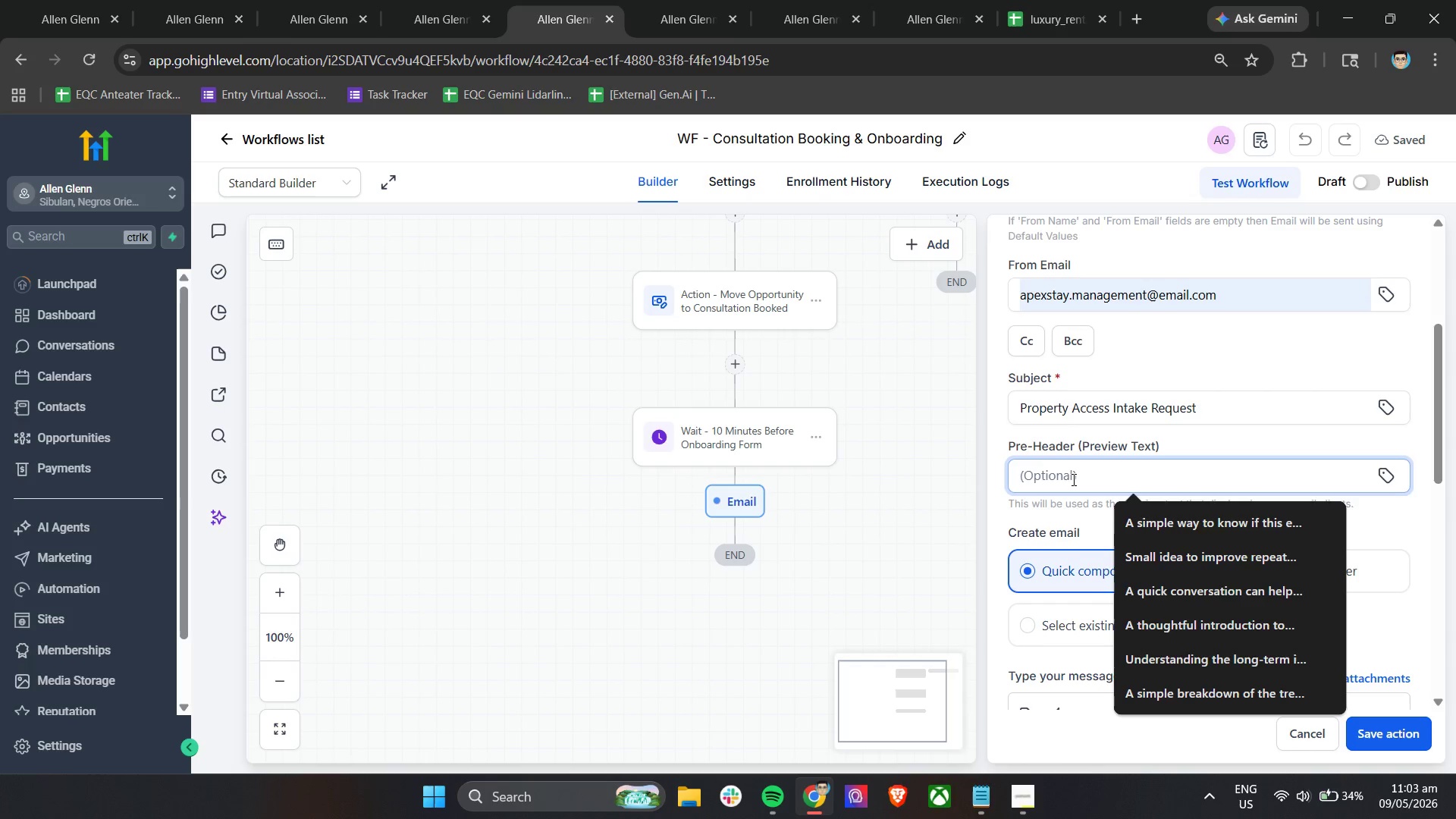 
wait(16.45)
 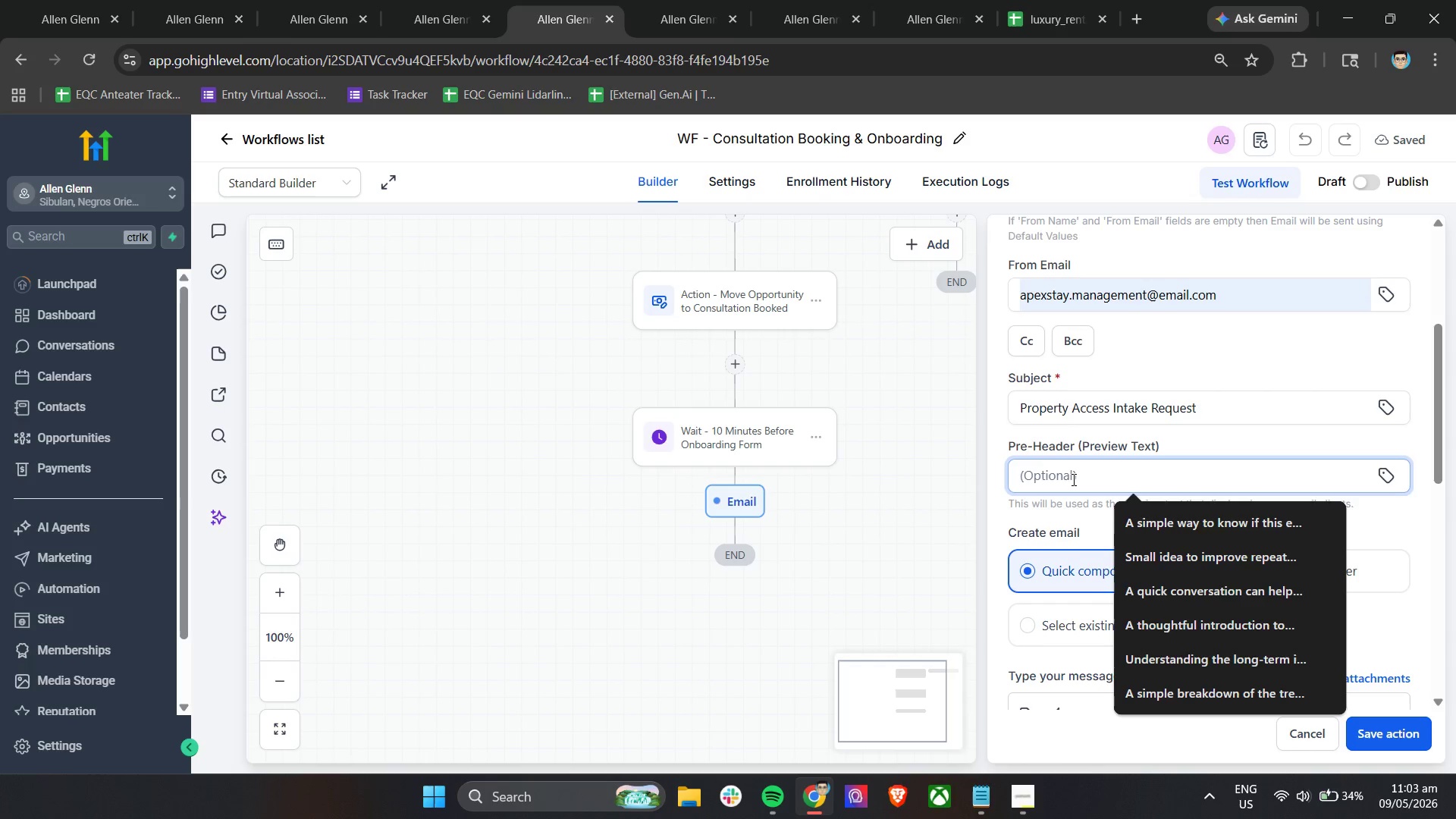 
left_click([992, 795])
 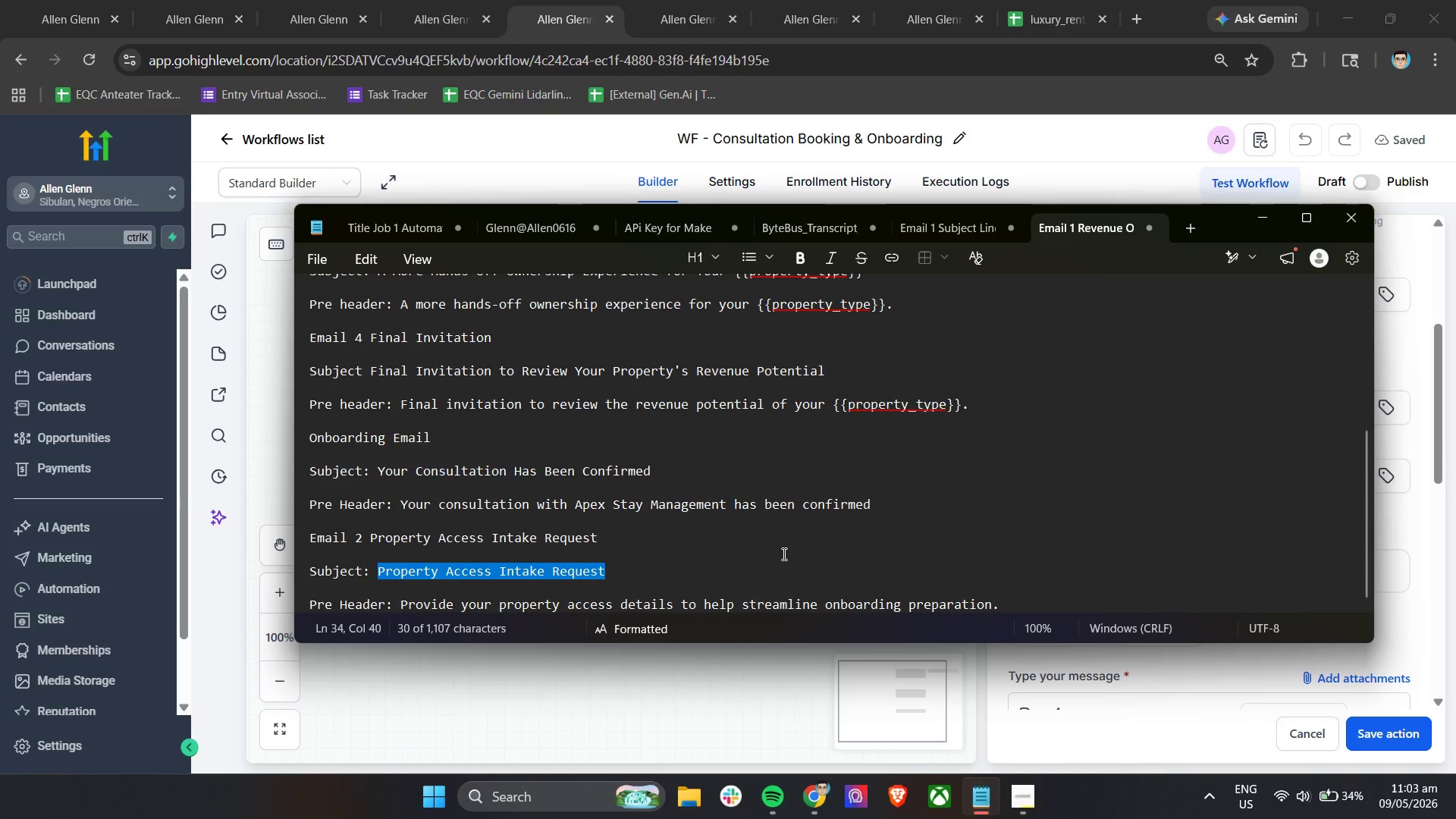 
scroll: coordinate [783, 554], scroll_direction: down, amount: 3.0
 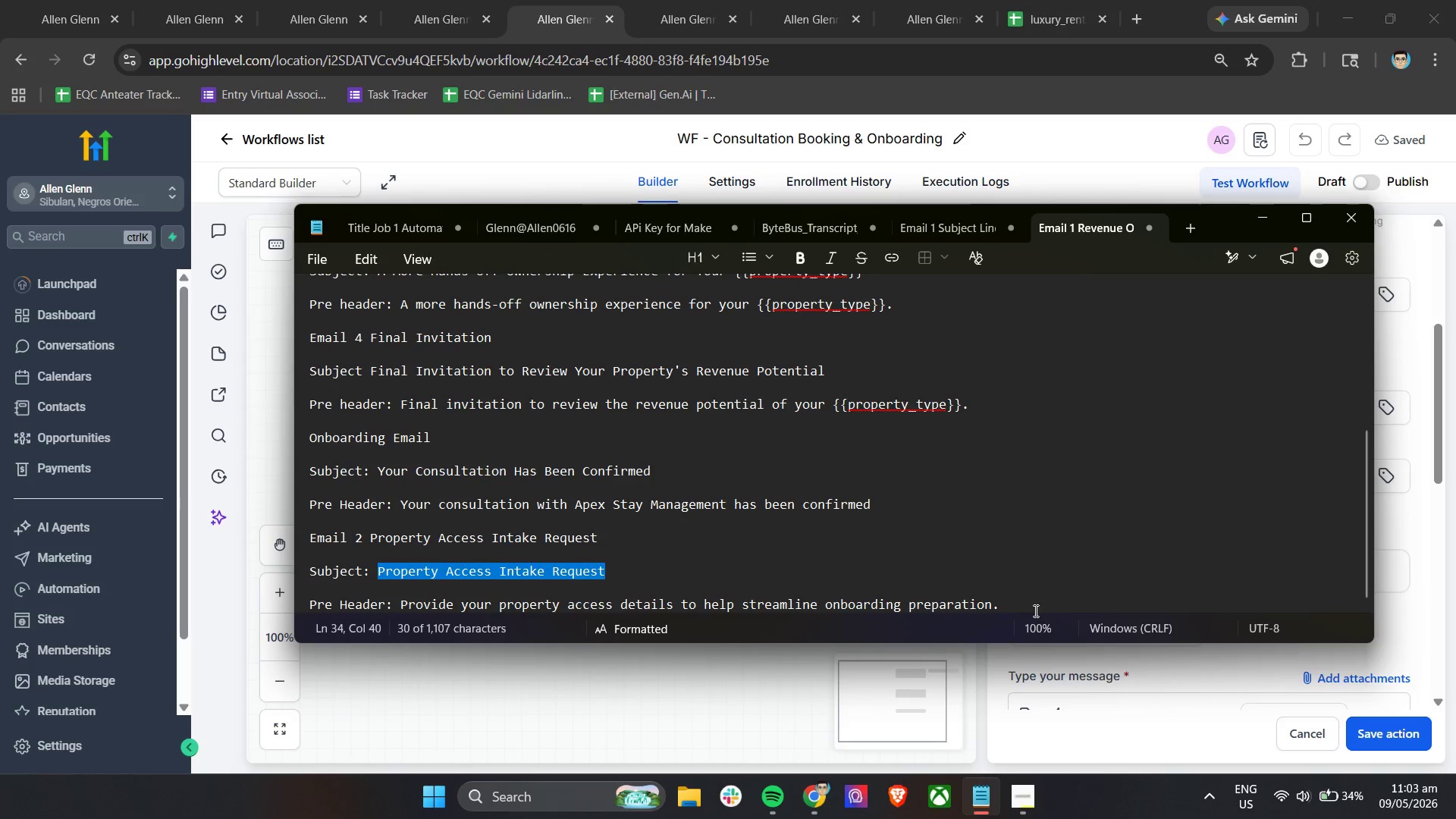 
left_click_drag(start_coordinate=[1025, 607], to_coordinate=[401, 603])
 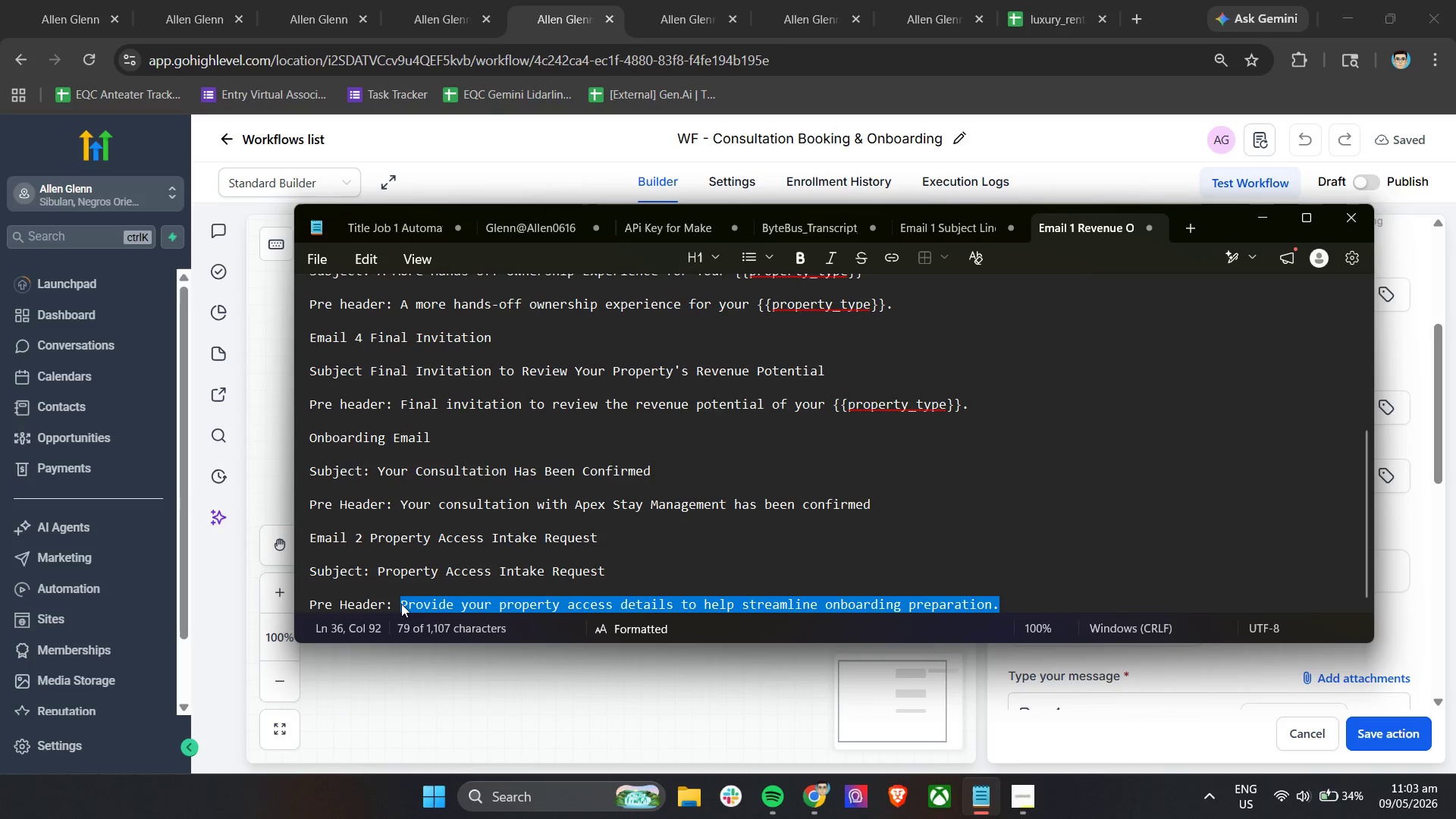 
key(Control+C)
 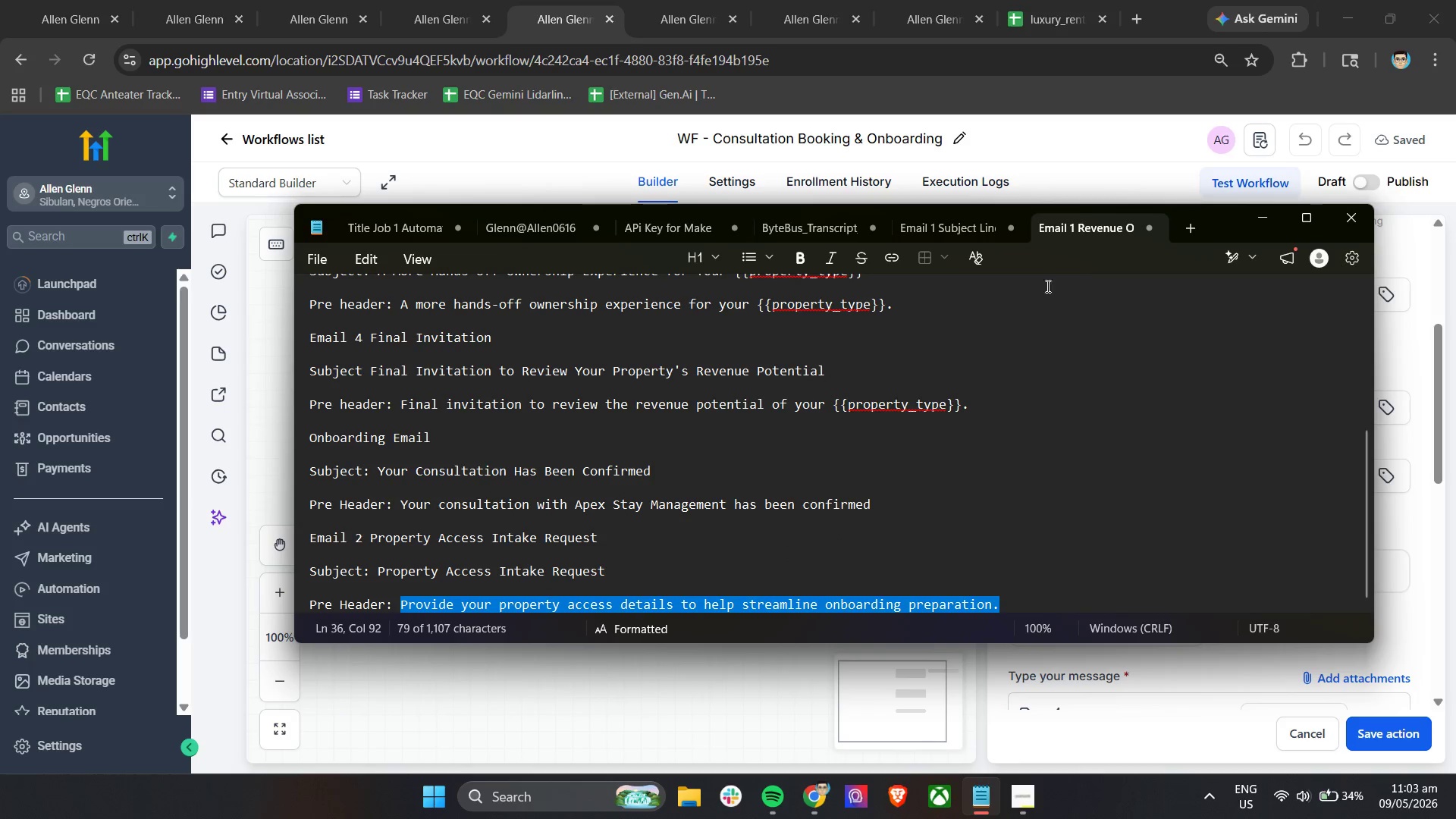 
key(Control+C)
 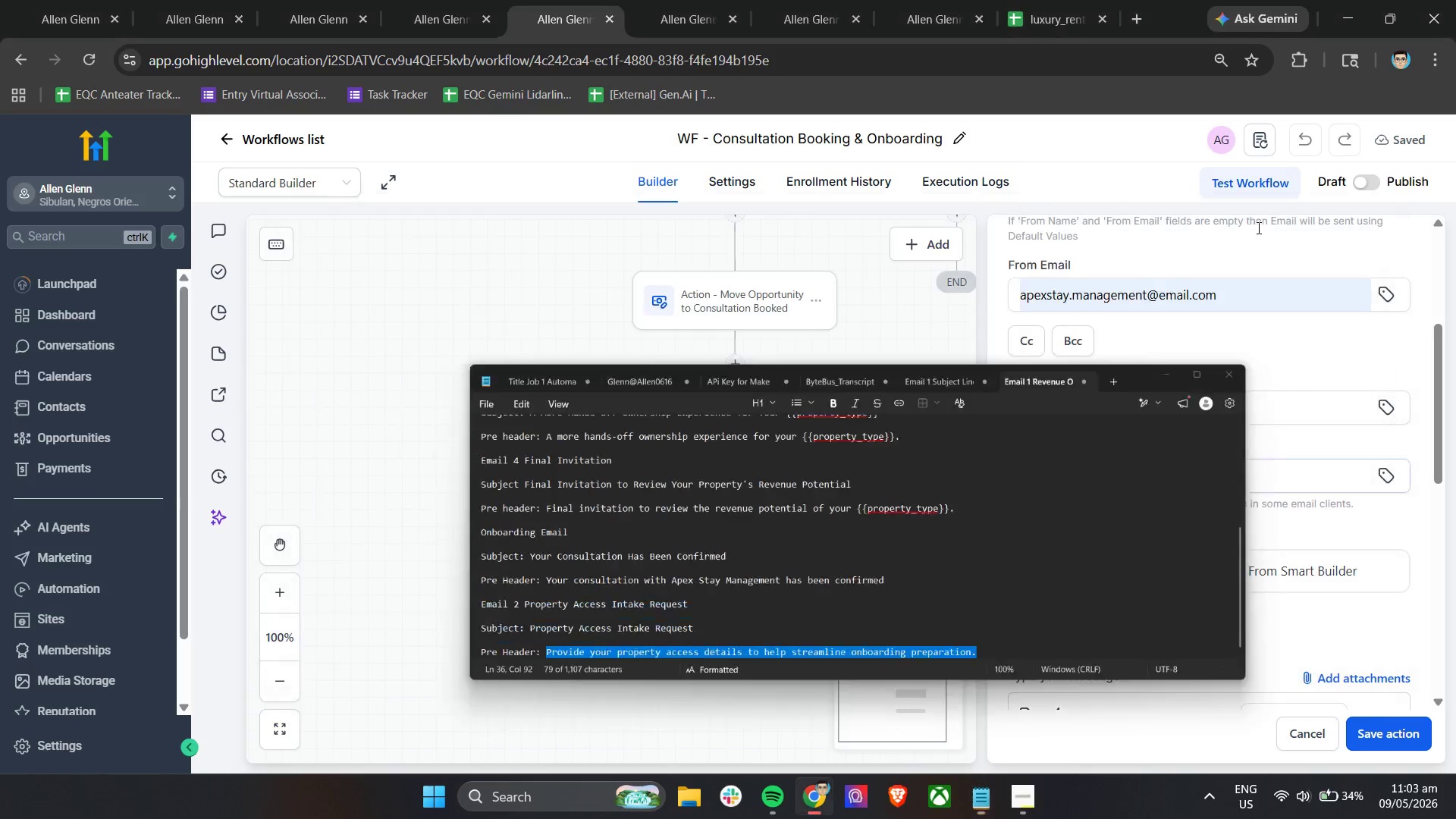 
scroll: coordinate [1193, 464], scroll_direction: down, amount: 4.0
 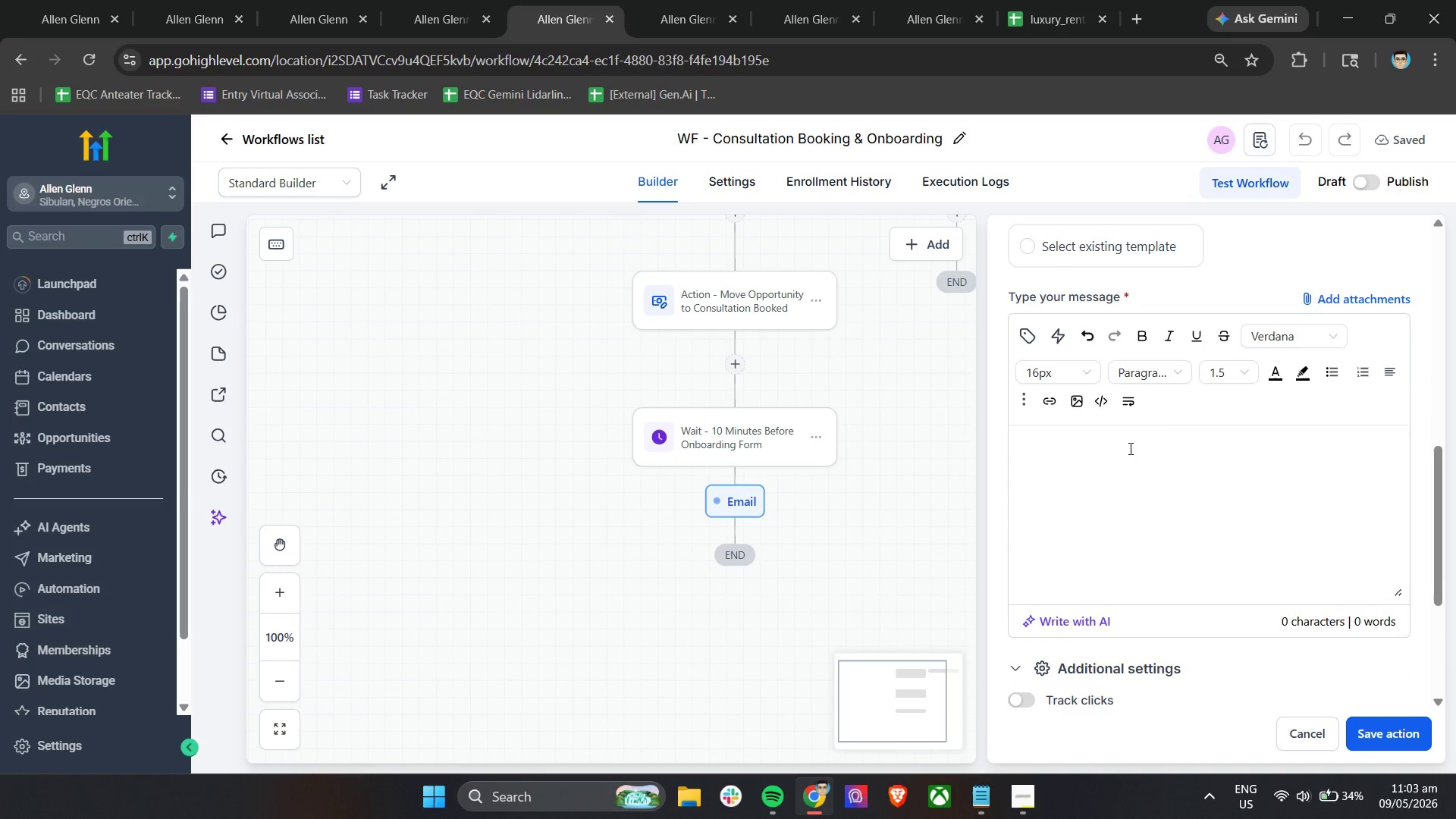 
key(Control+V)
 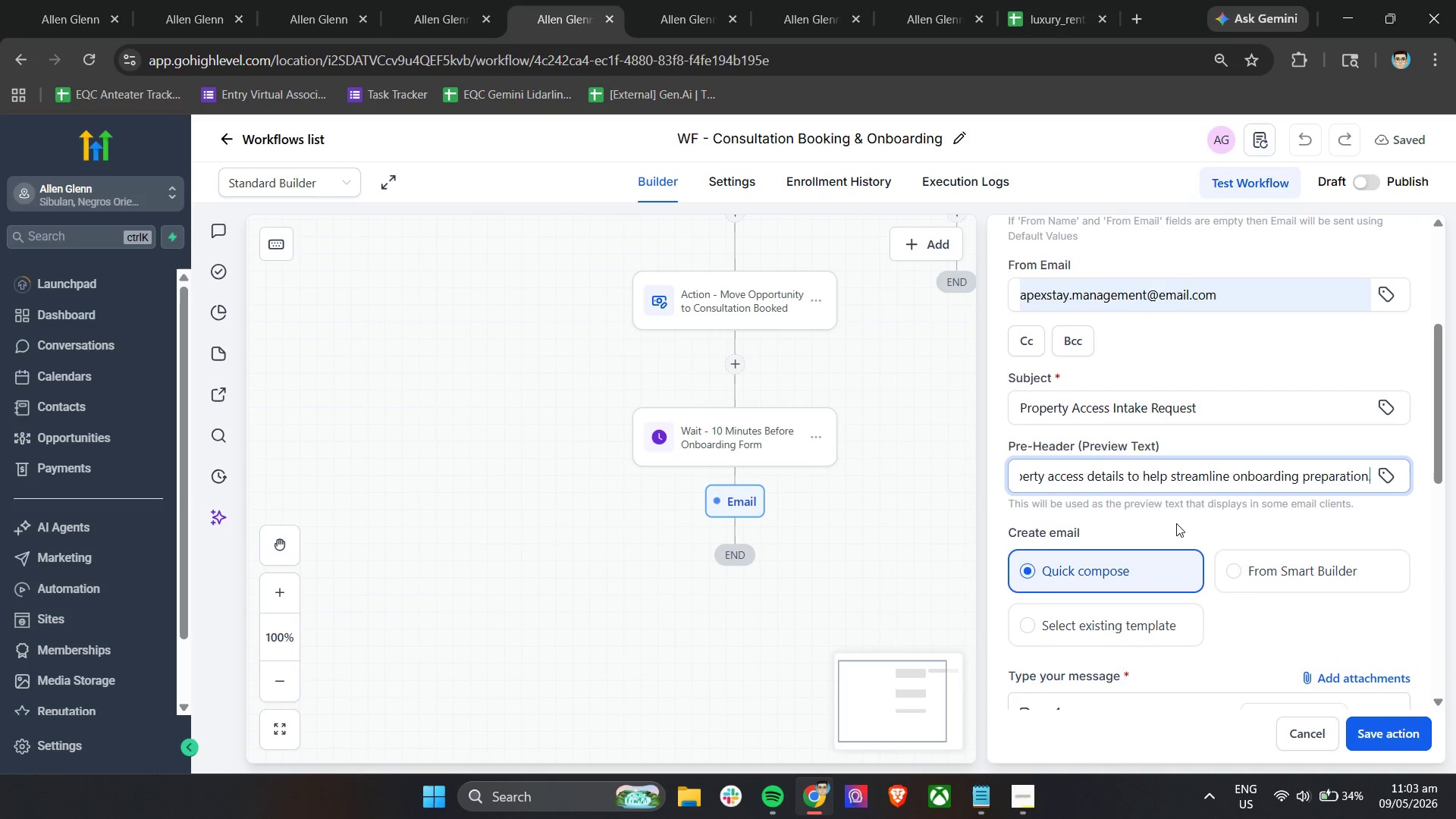 
scroll: coordinate [1129, 441], scroll_direction: up, amount: 4.0
 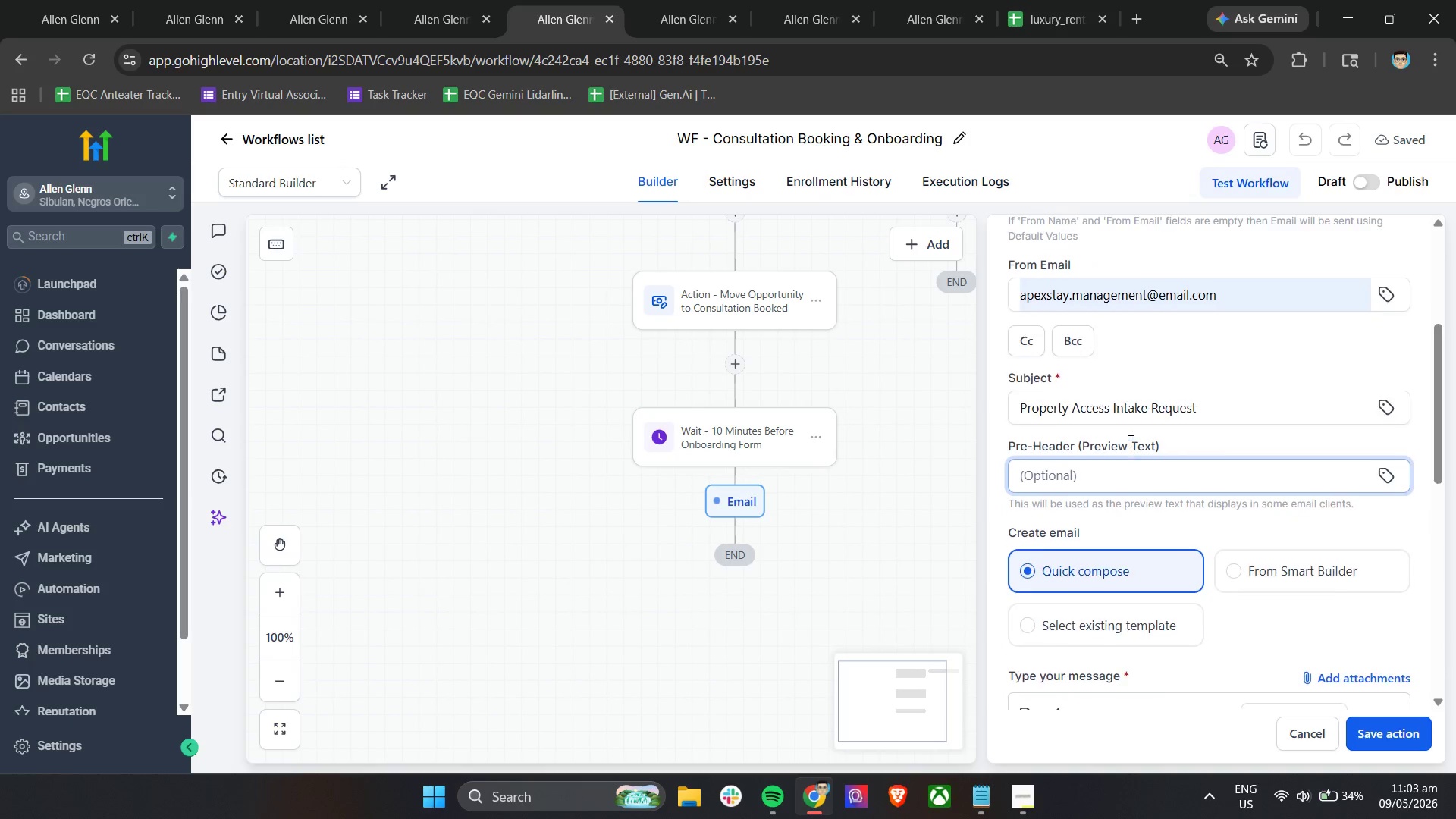 
left_click([1178, 525])
 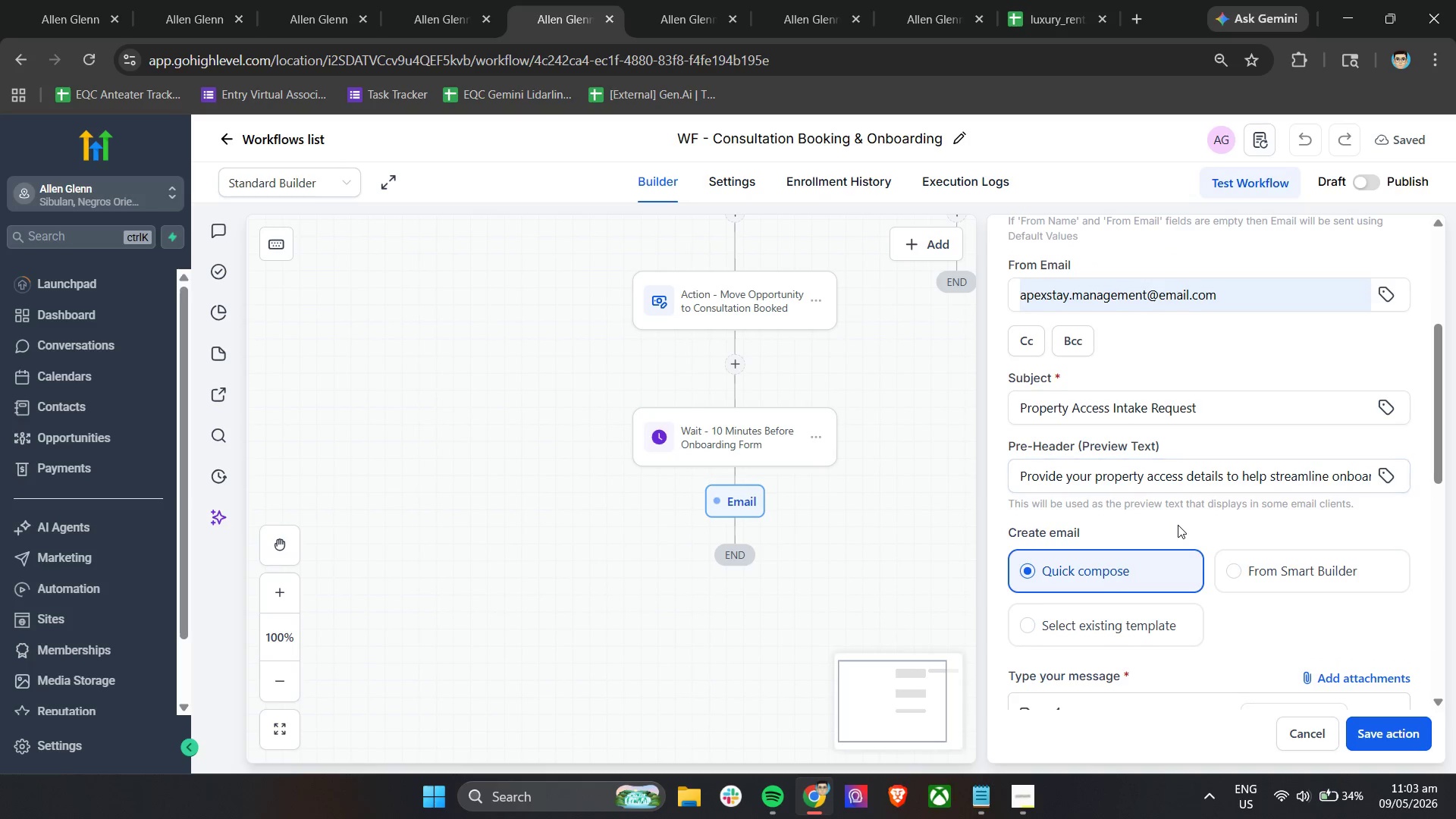 
scroll: coordinate [1178, 525], scroll_direction: down, amount: 4.0
 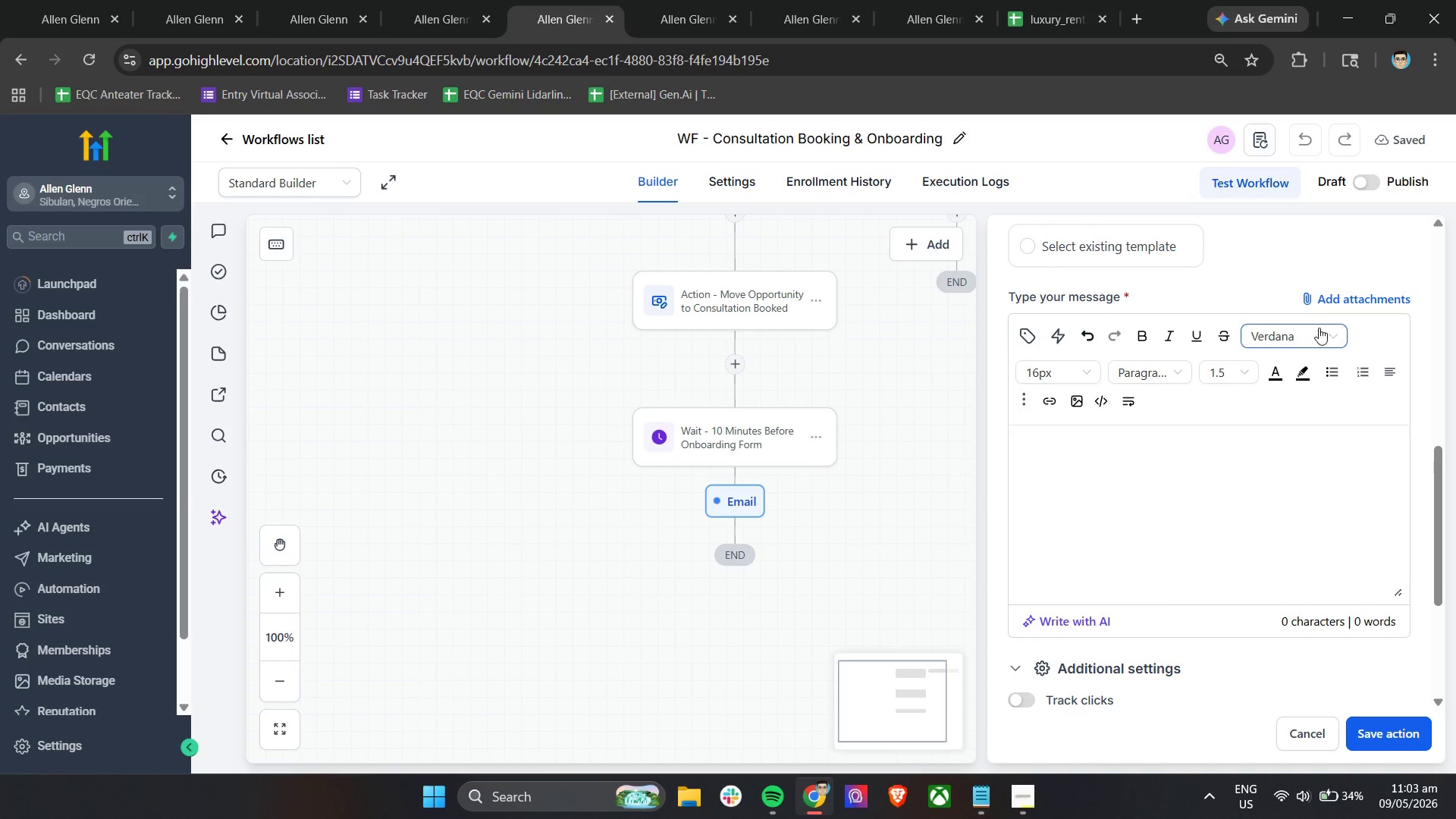 
scroll: coordinate [1149, 441], scroll_direction: up, amount: 2.0
 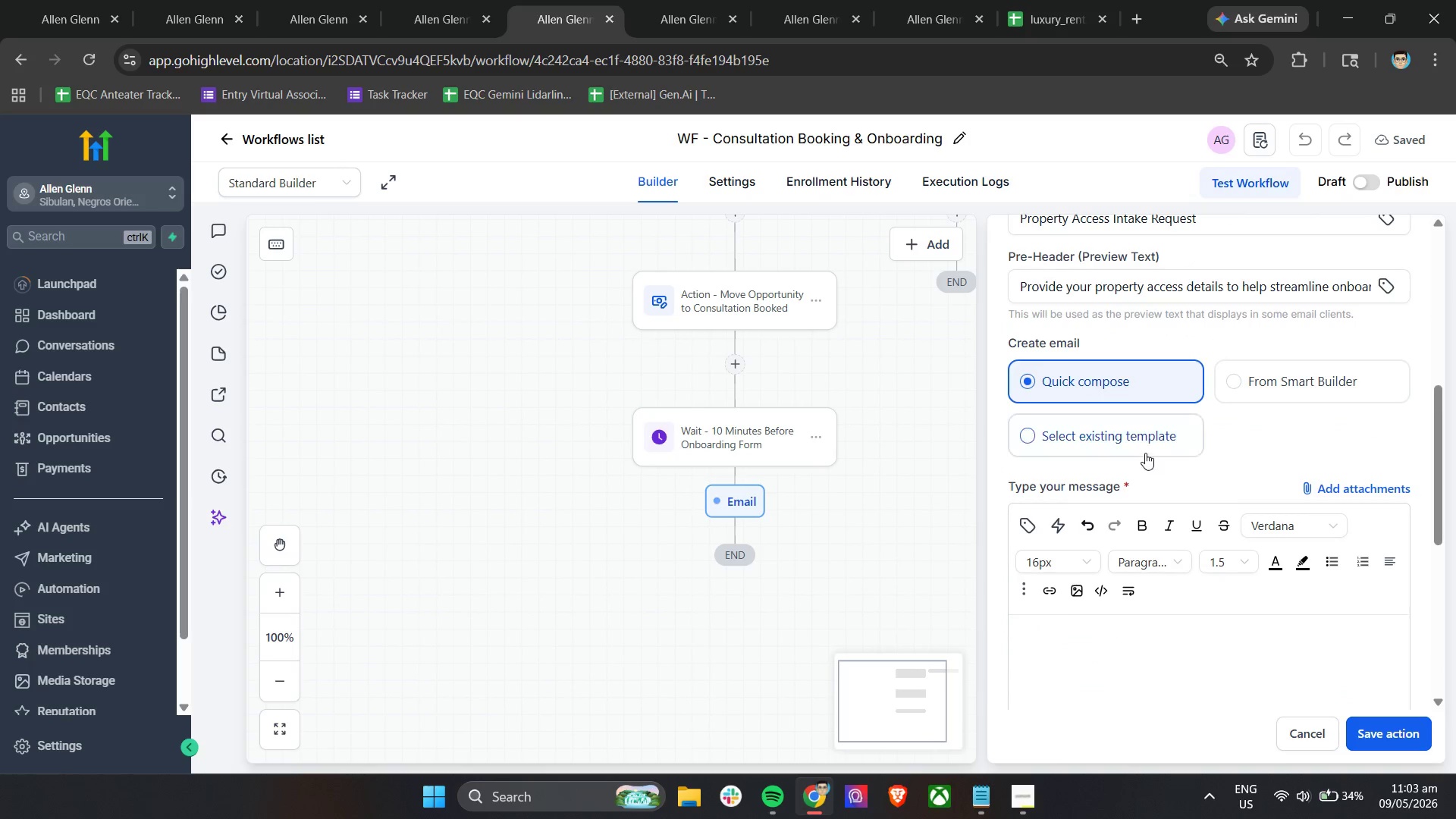 
left_click([1144, 447])
 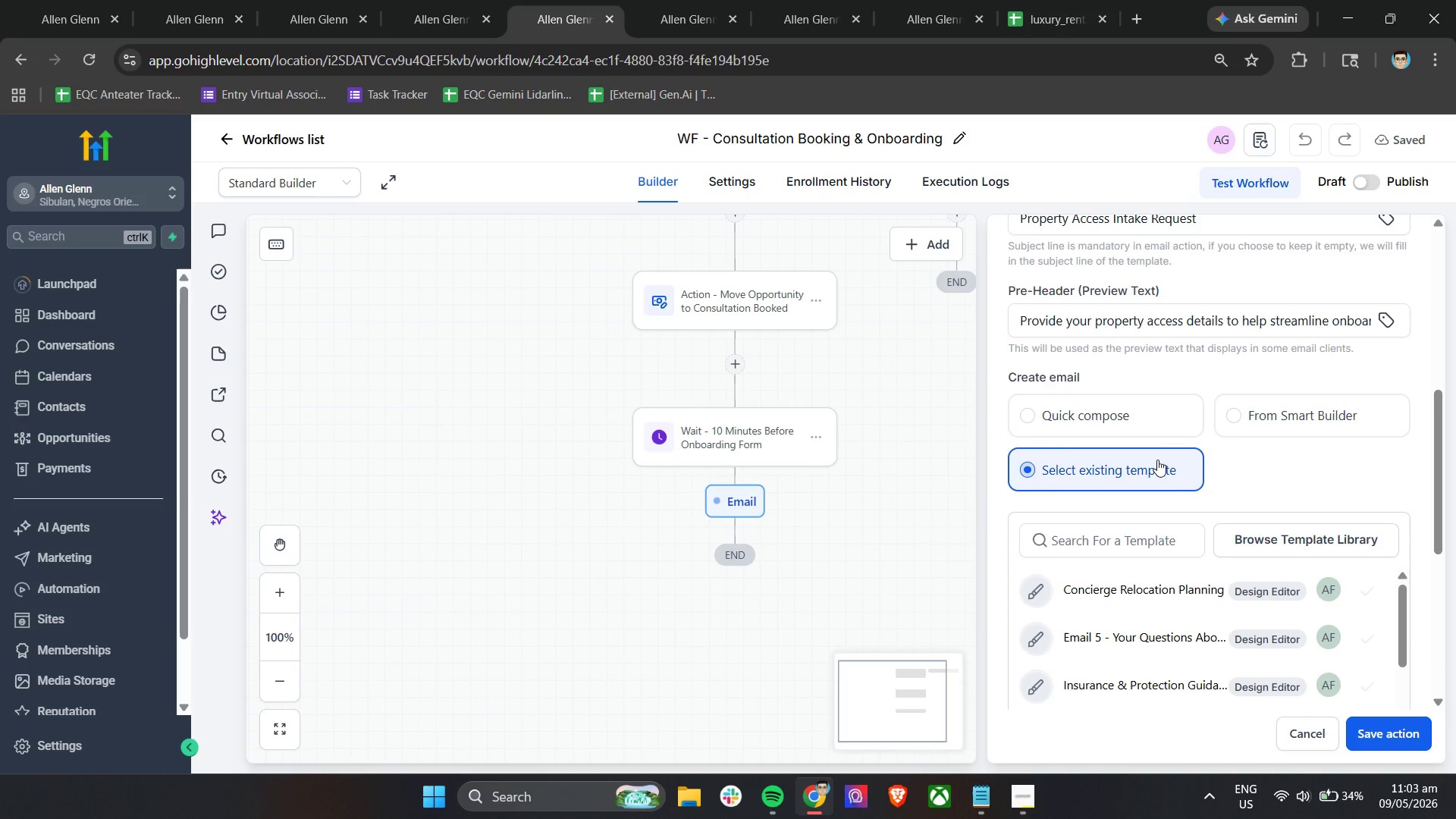 
scroll: coordinate [1247, 470], scroll_direction: down, amount: 6.0
 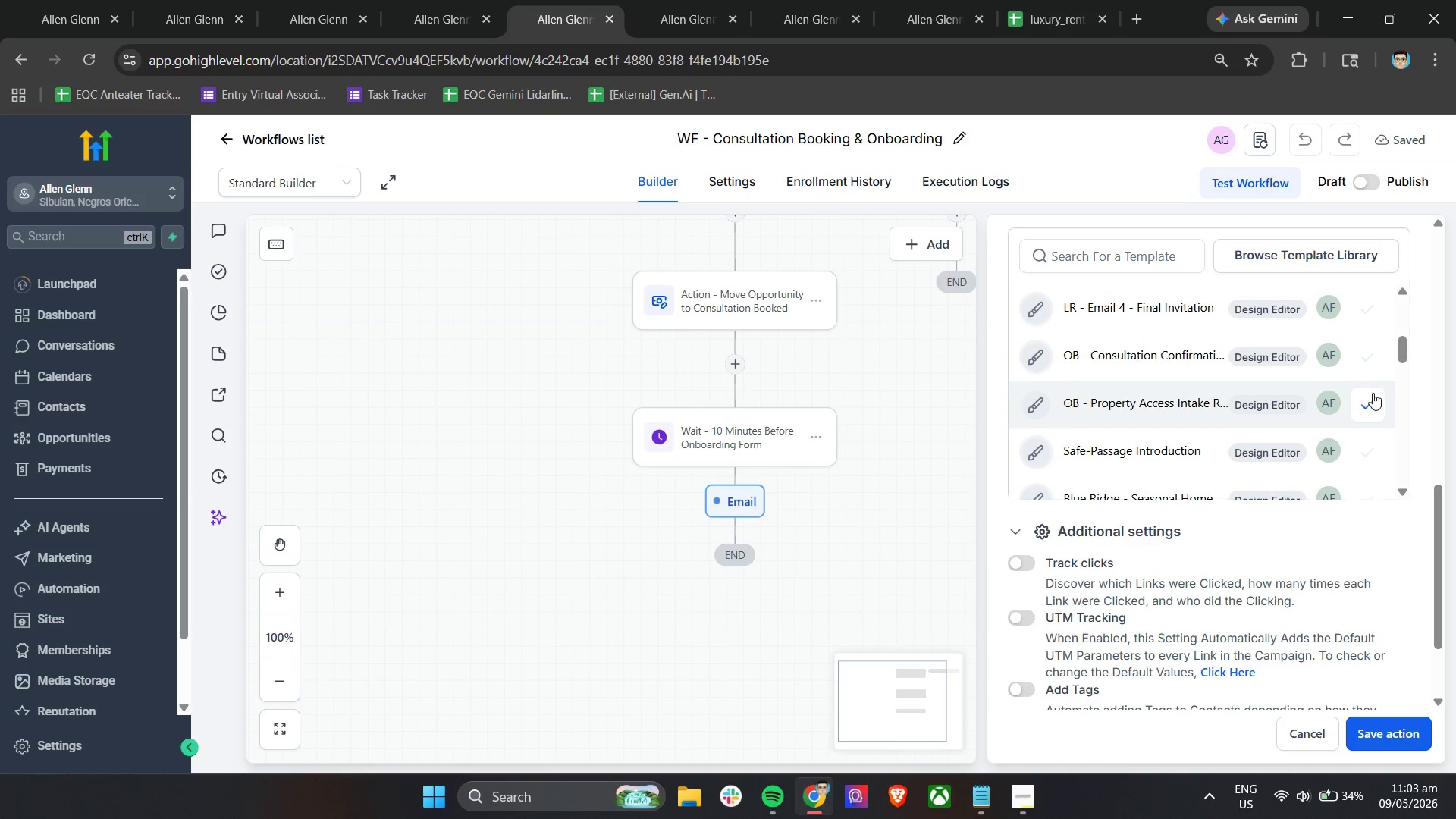 
left_click([1373, 405])
 